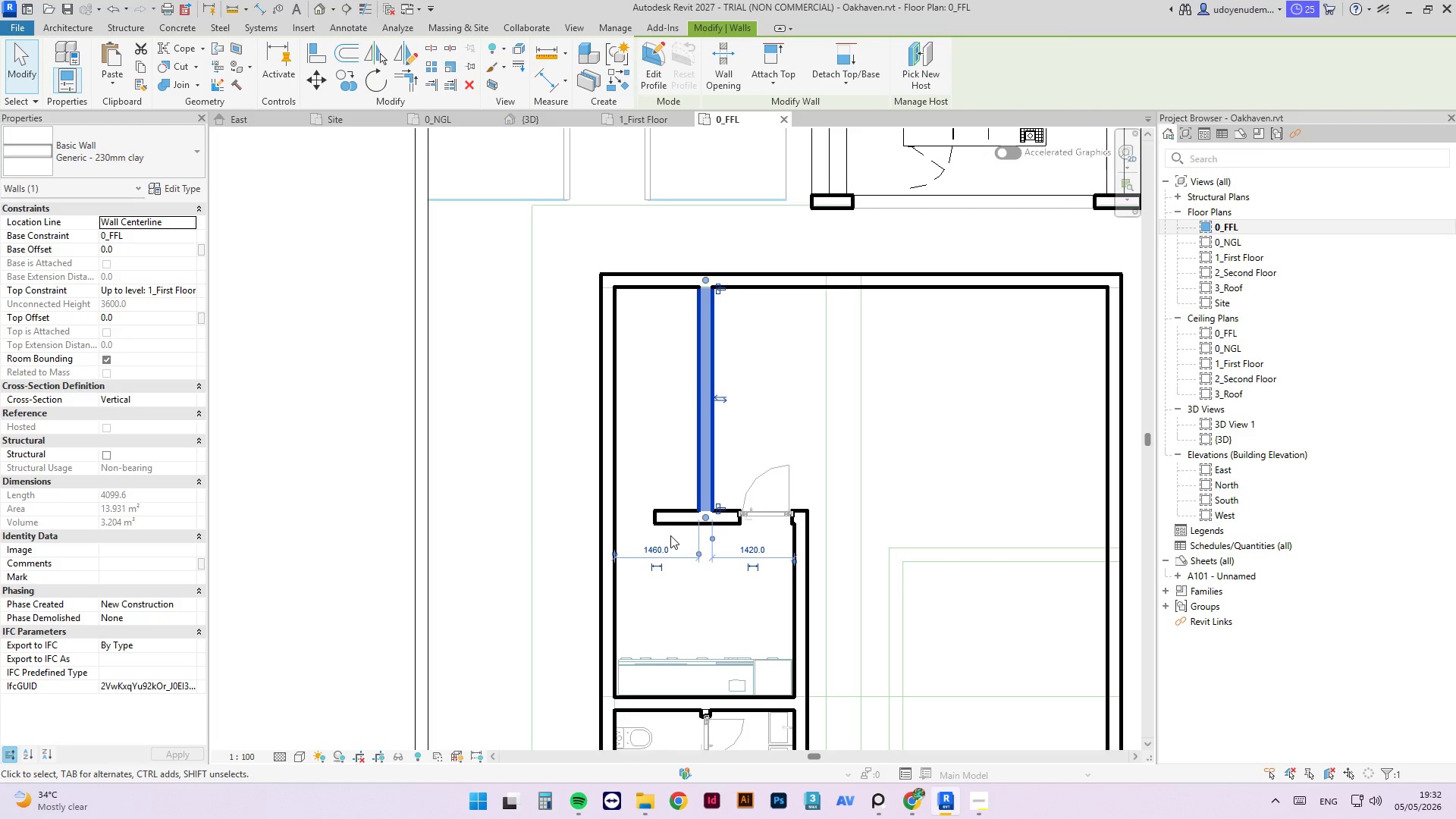 
left_click([664, 543])
 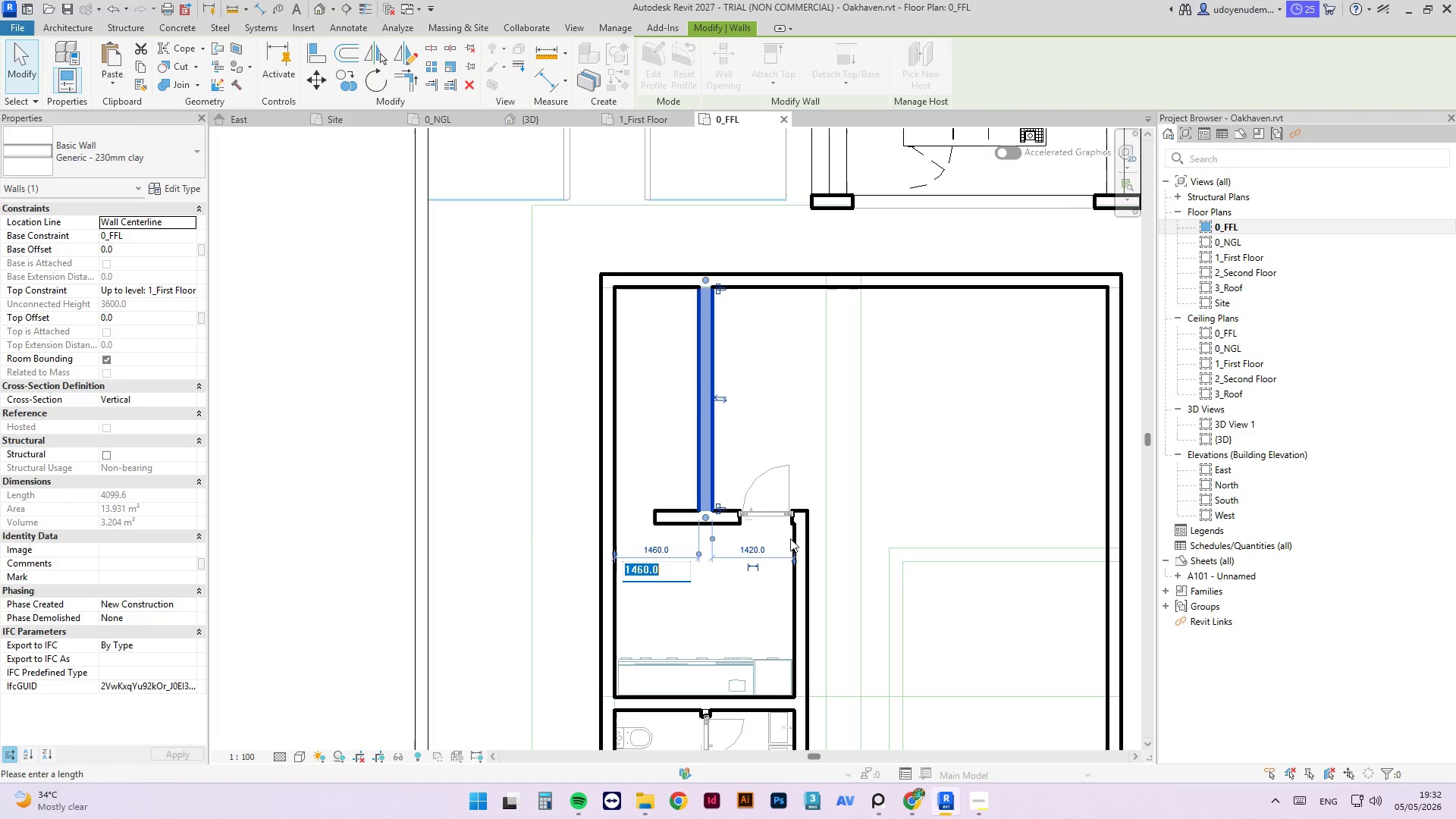 
key(Numpad1)
 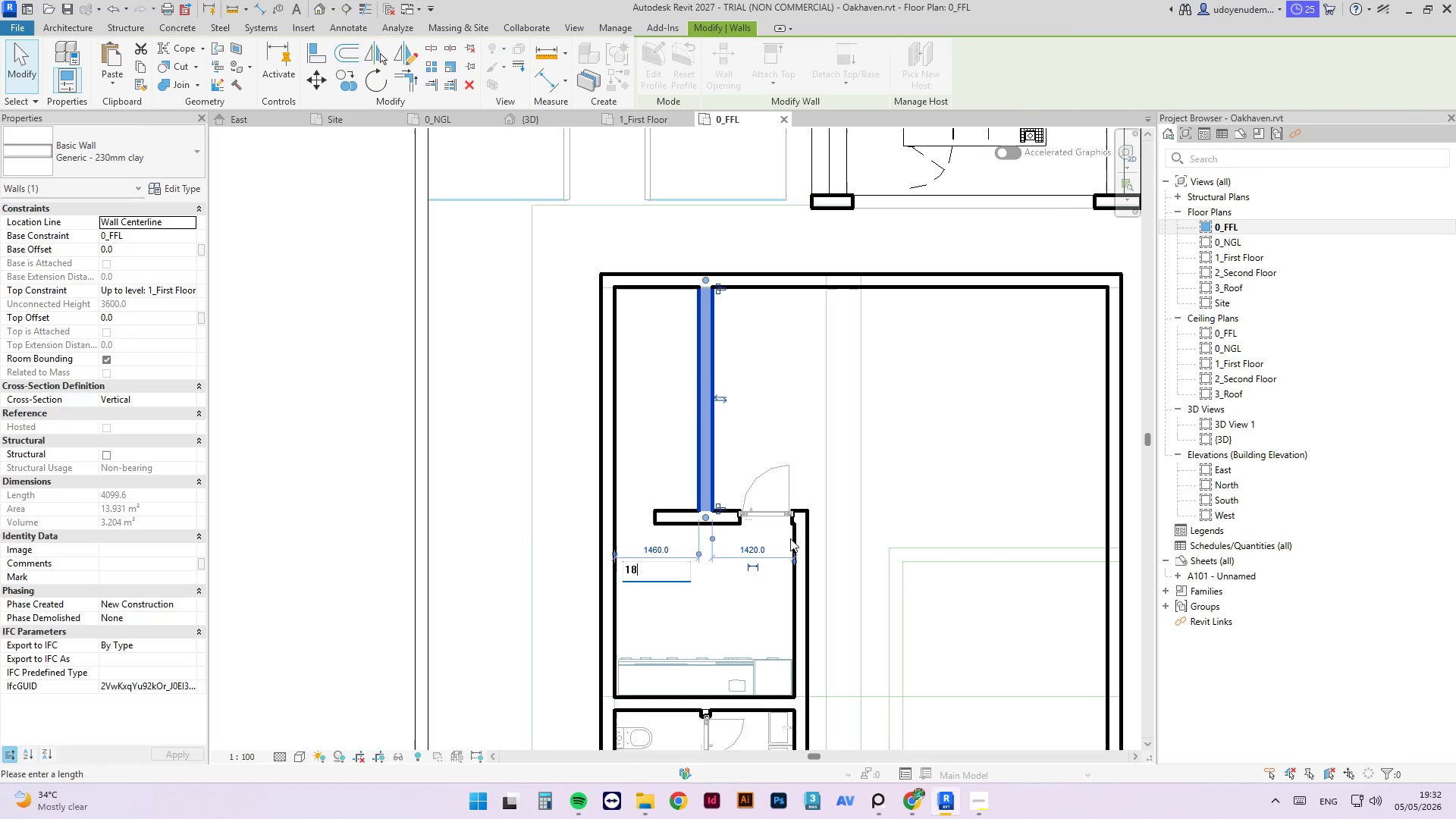 
key(Numpad8)
 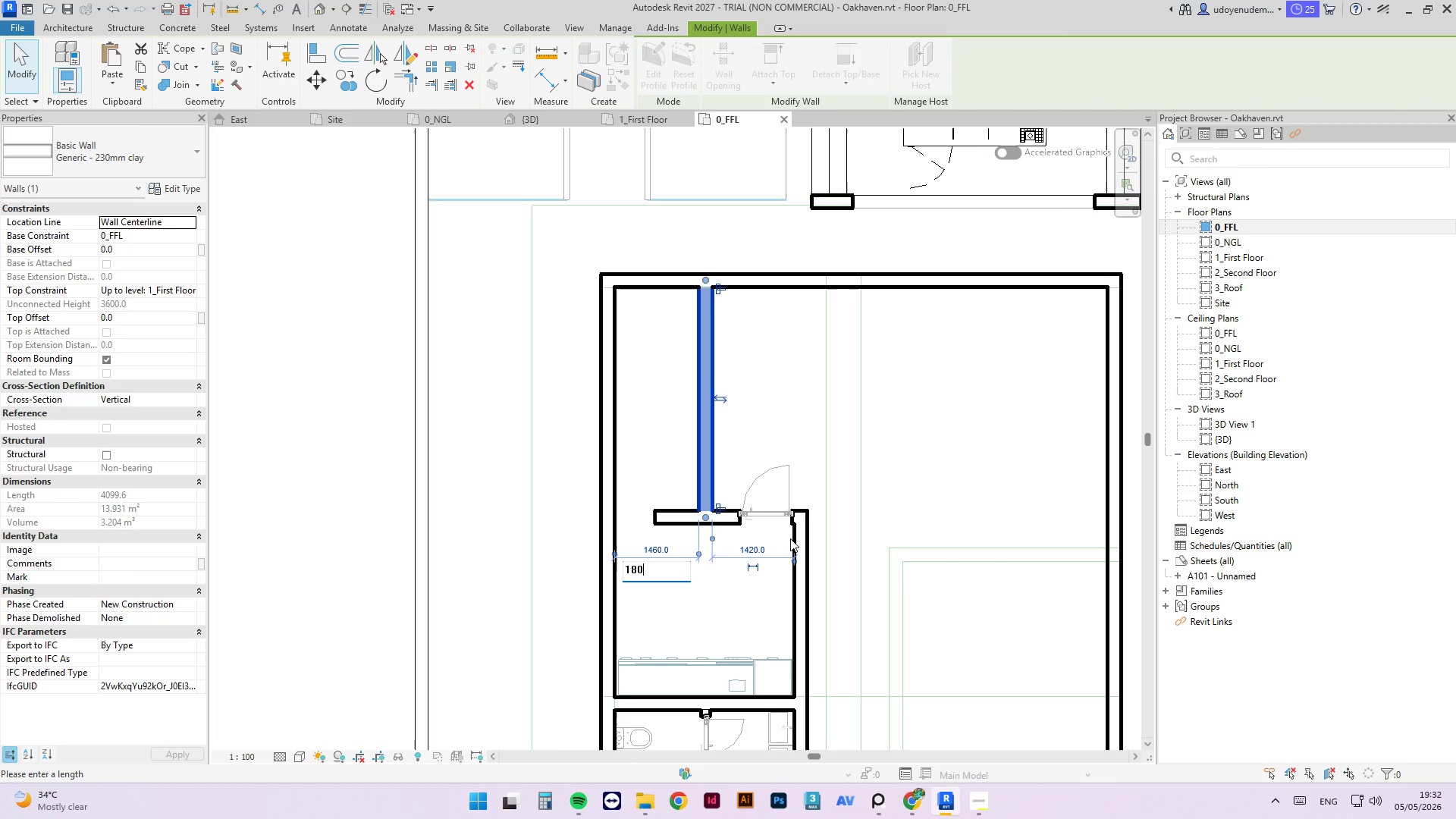 
key(Numpad0)
 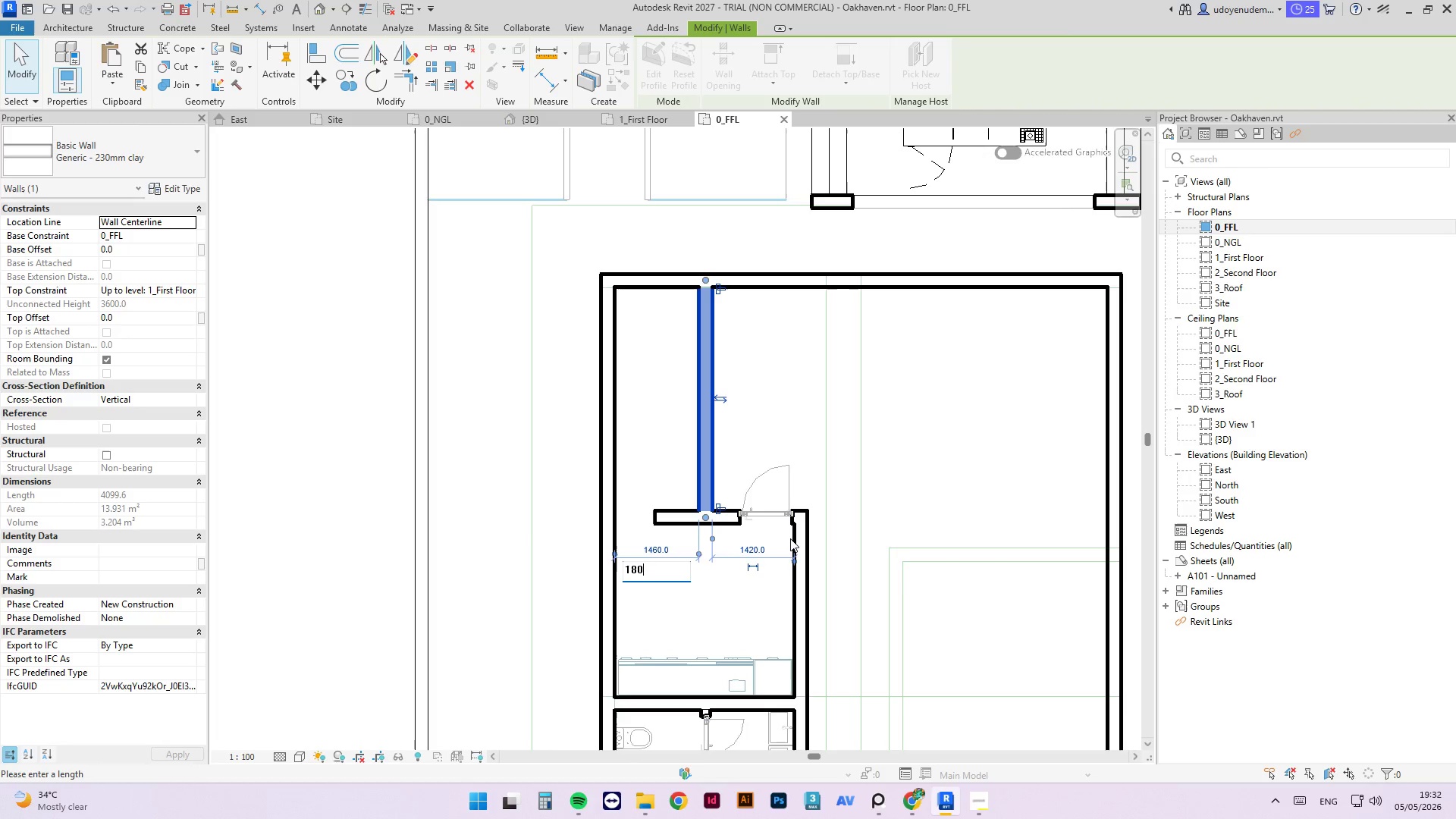 
key(Numpad0)
 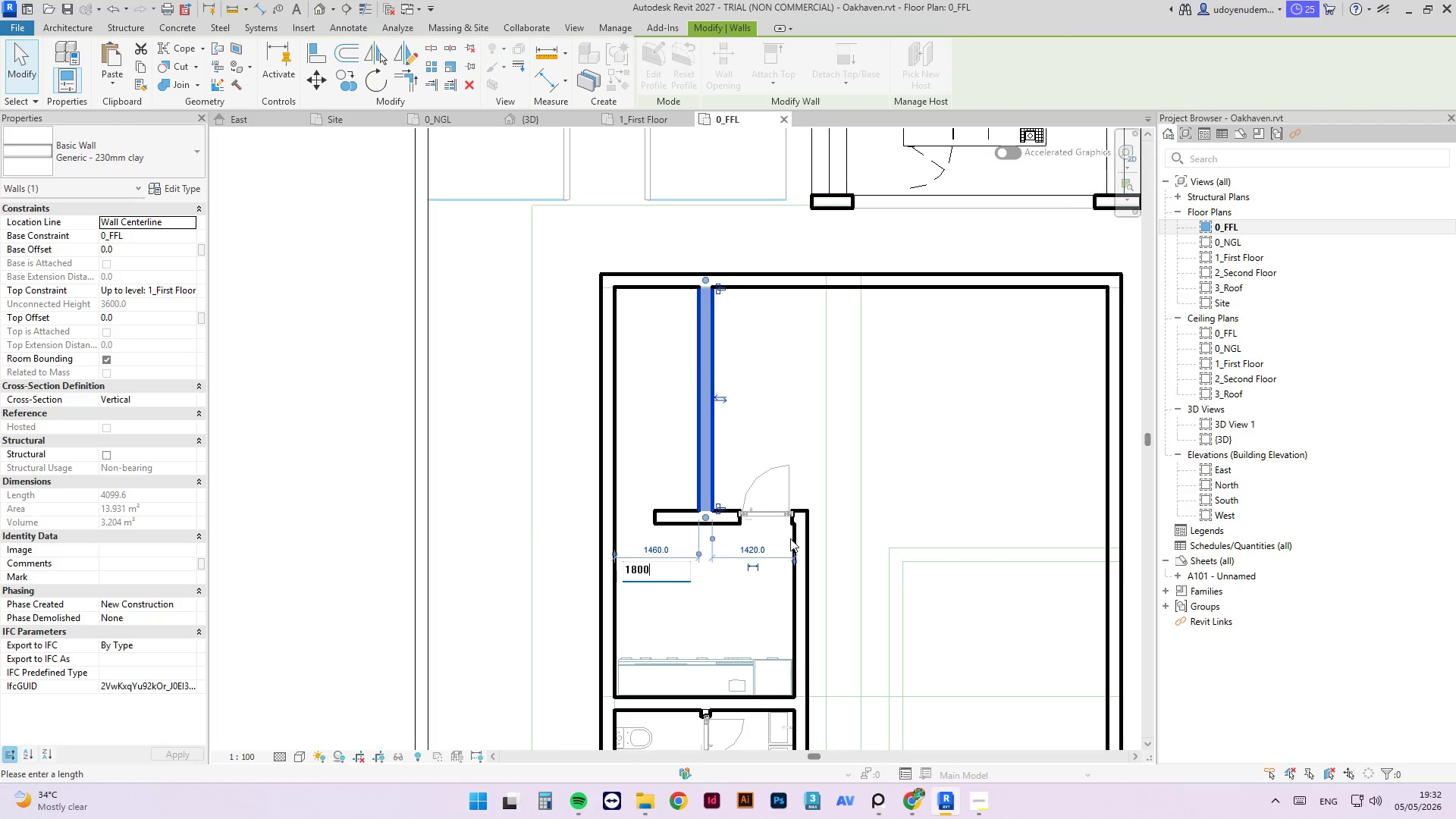 
key(NumpadEnter)
 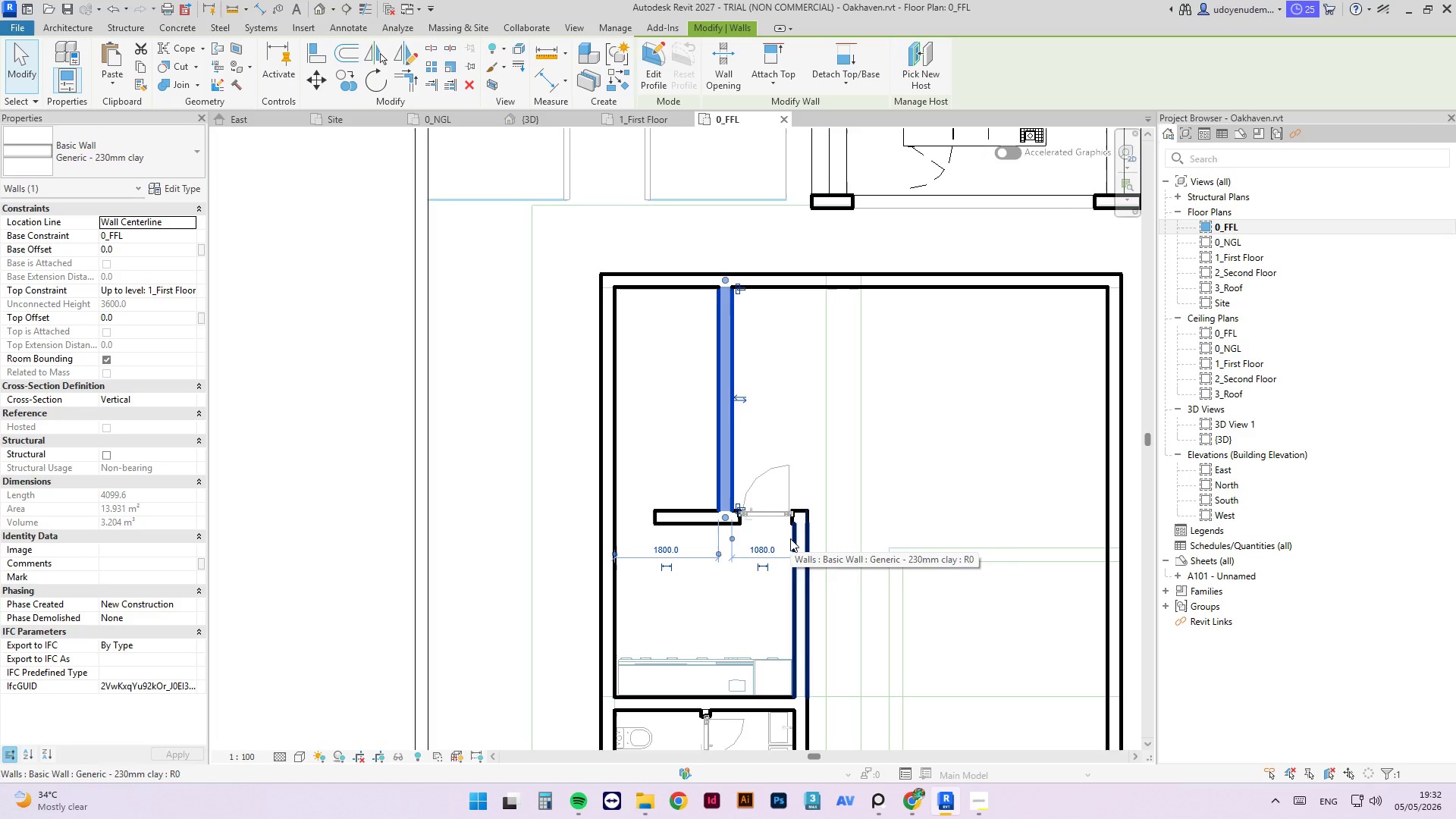 
left_click([666, 519])
 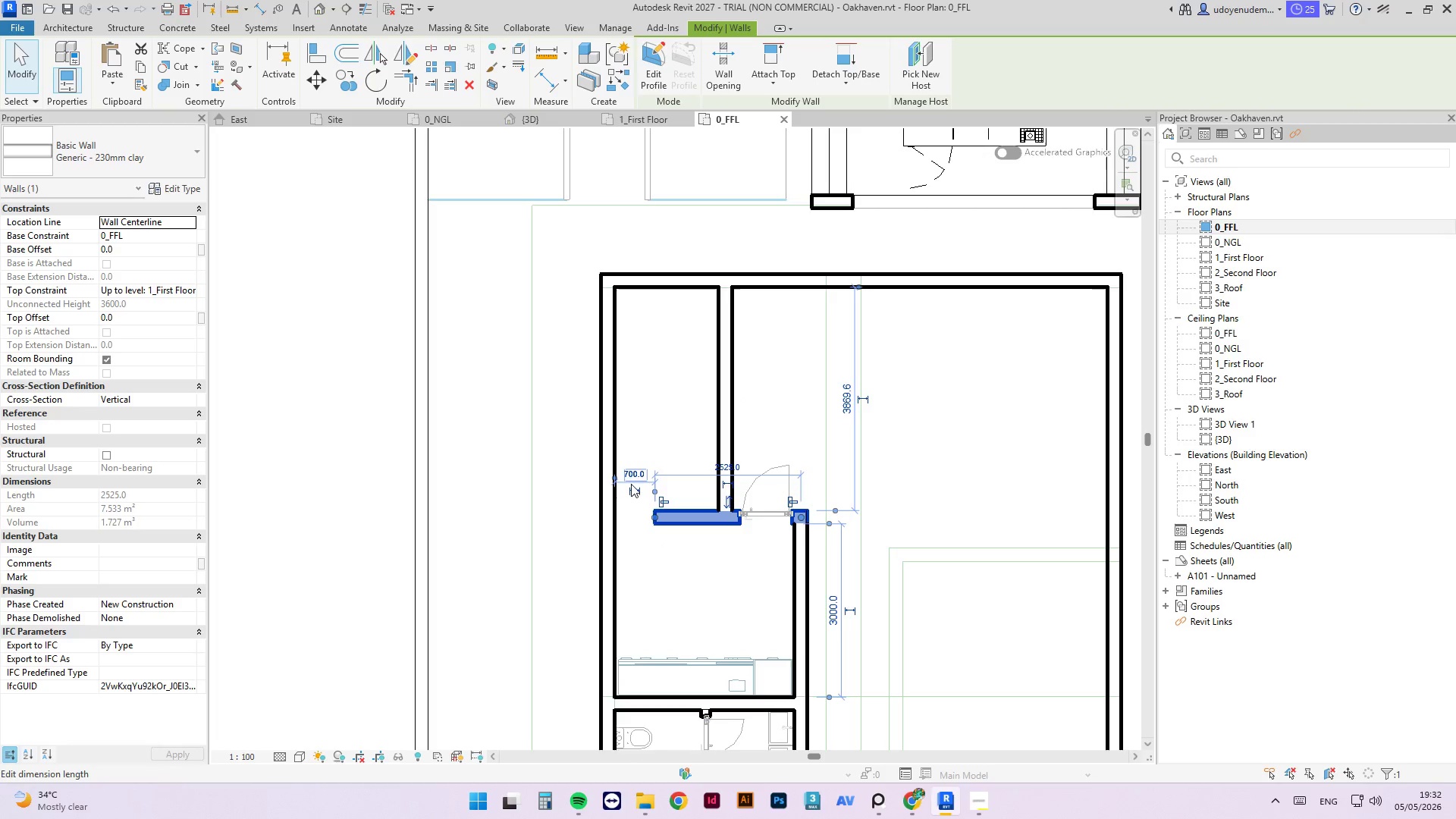 
left_click([632, 478])
 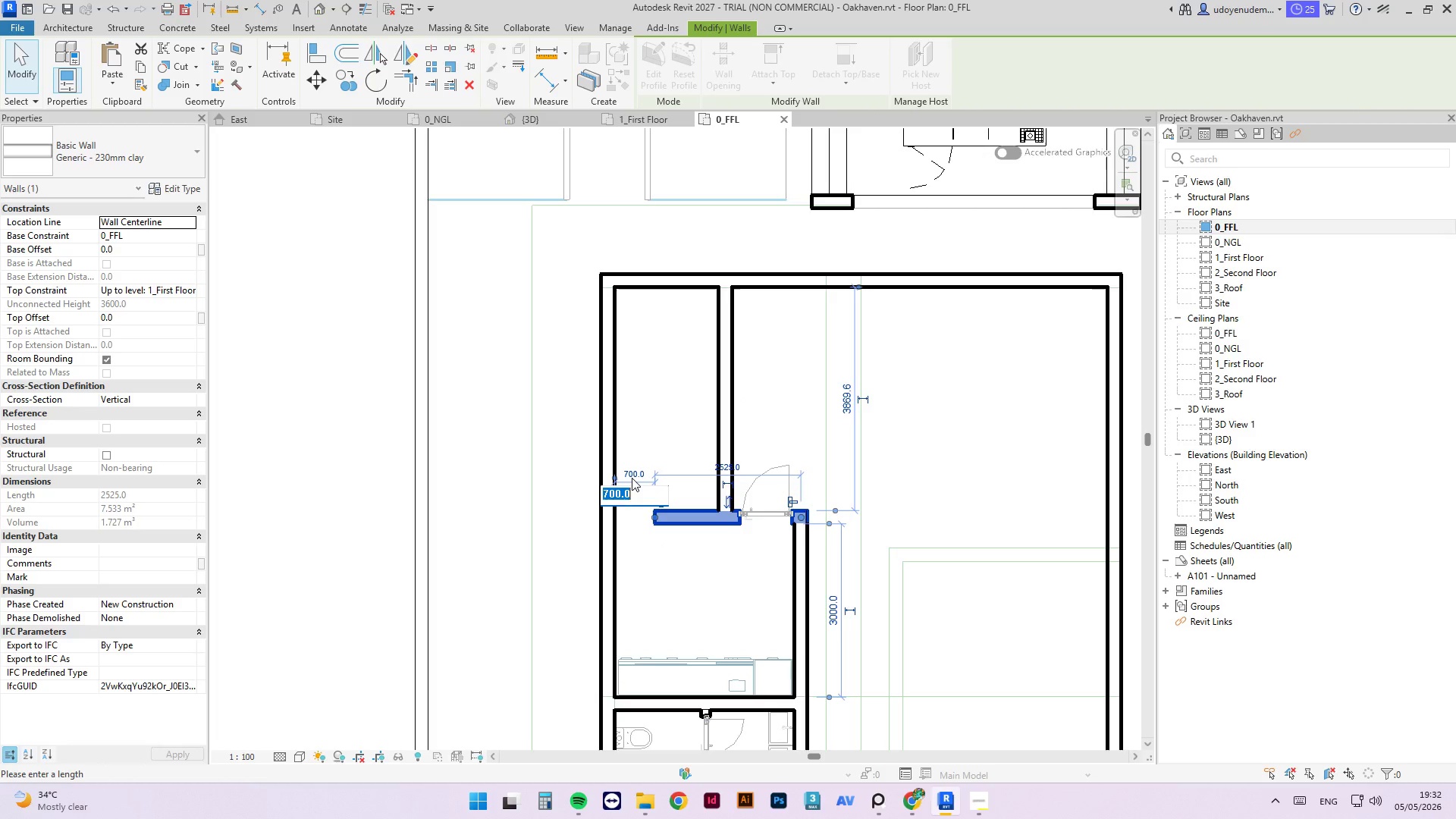 
key(Numpad9)
 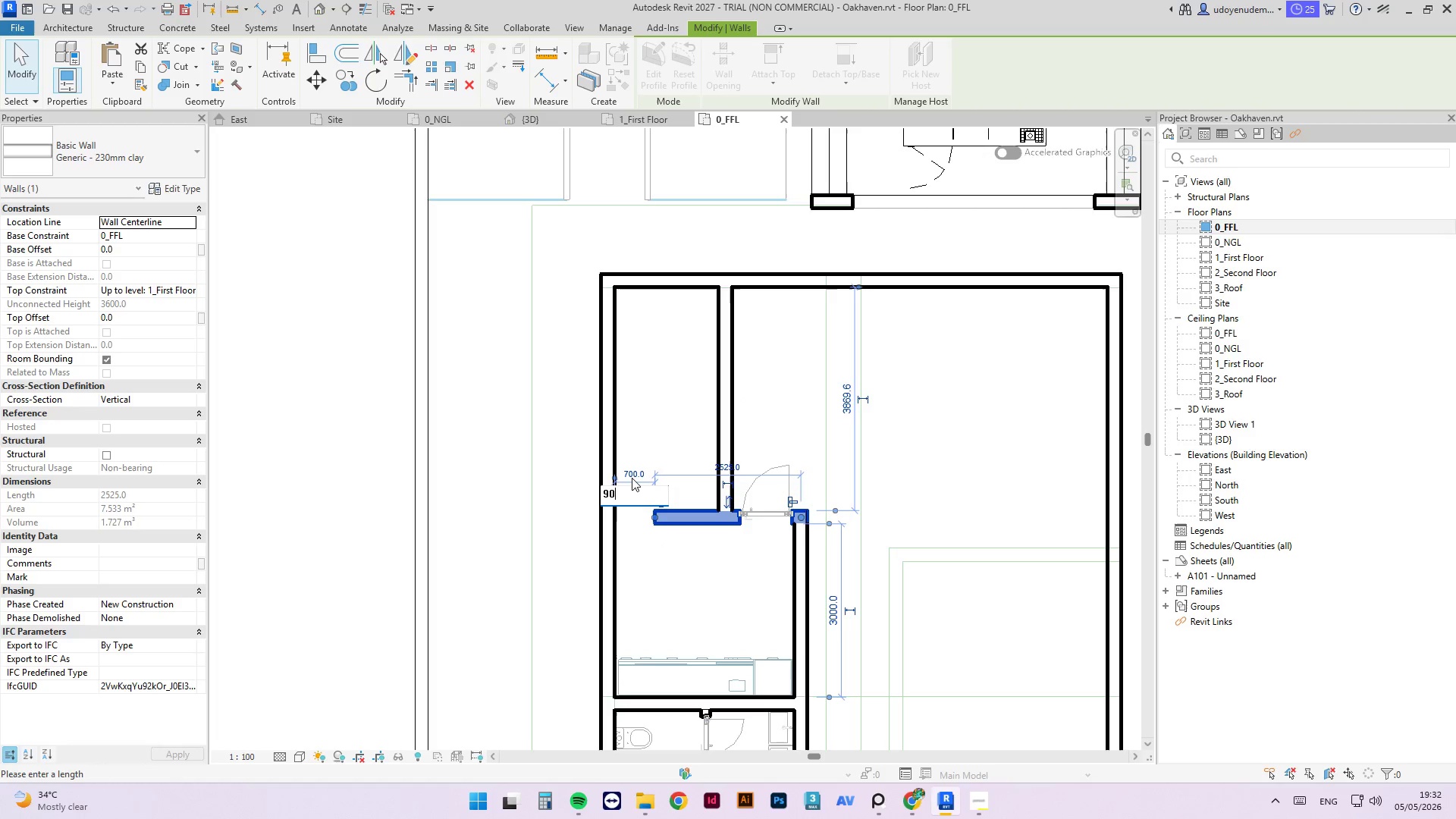 
key(Numpad0)
 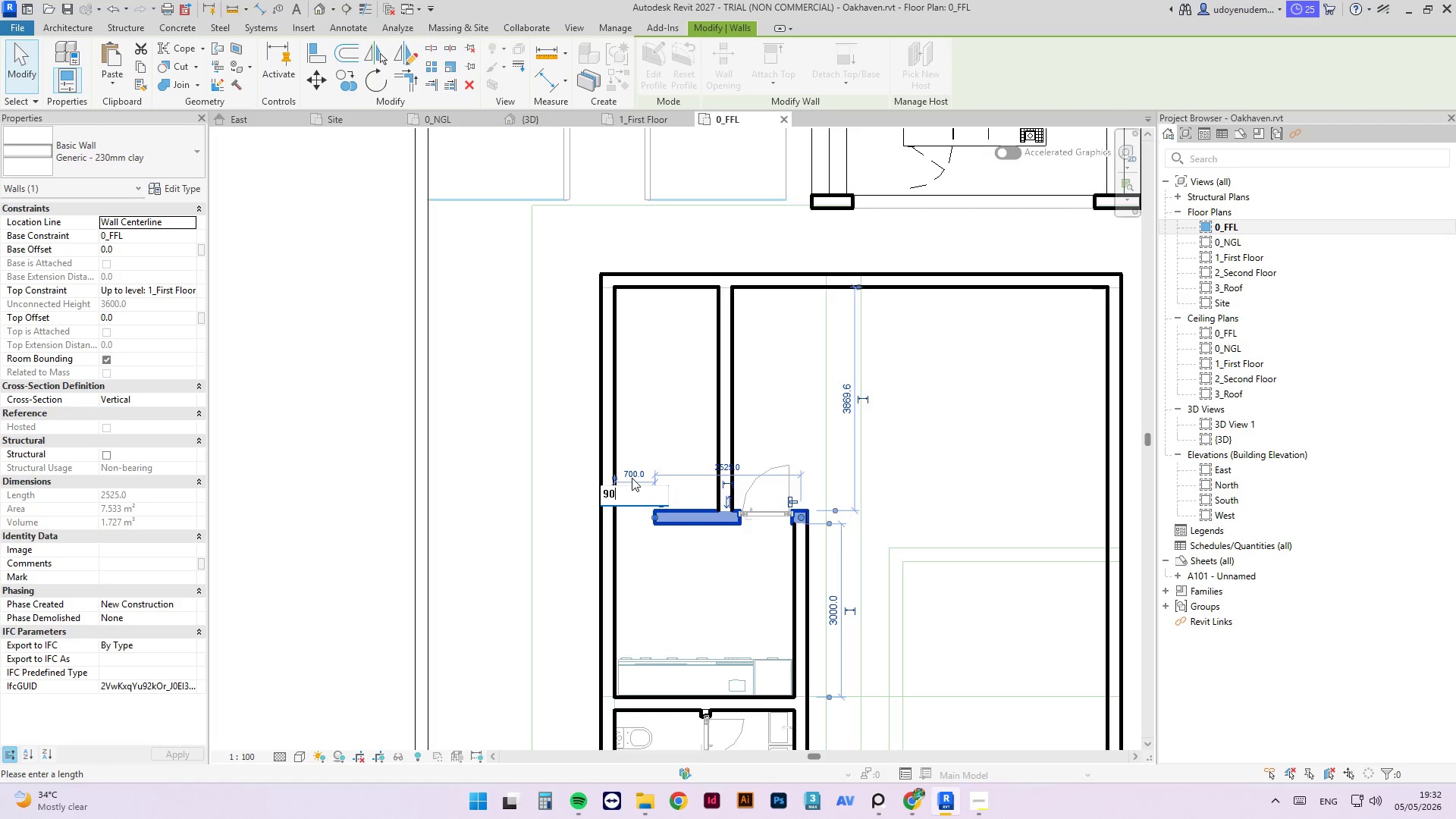 
key(Numpad0)
 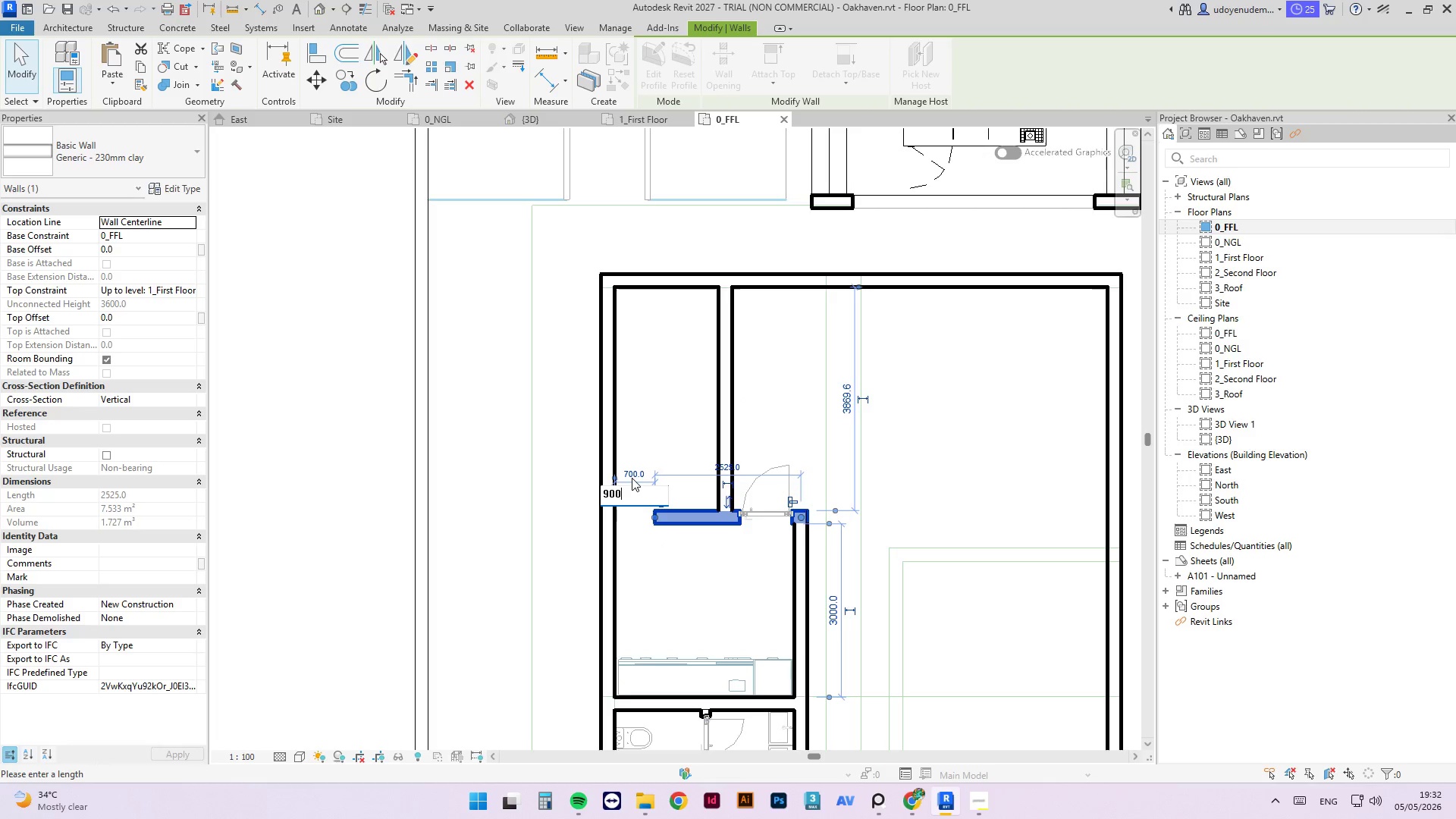 
key(NumpadEnter)
 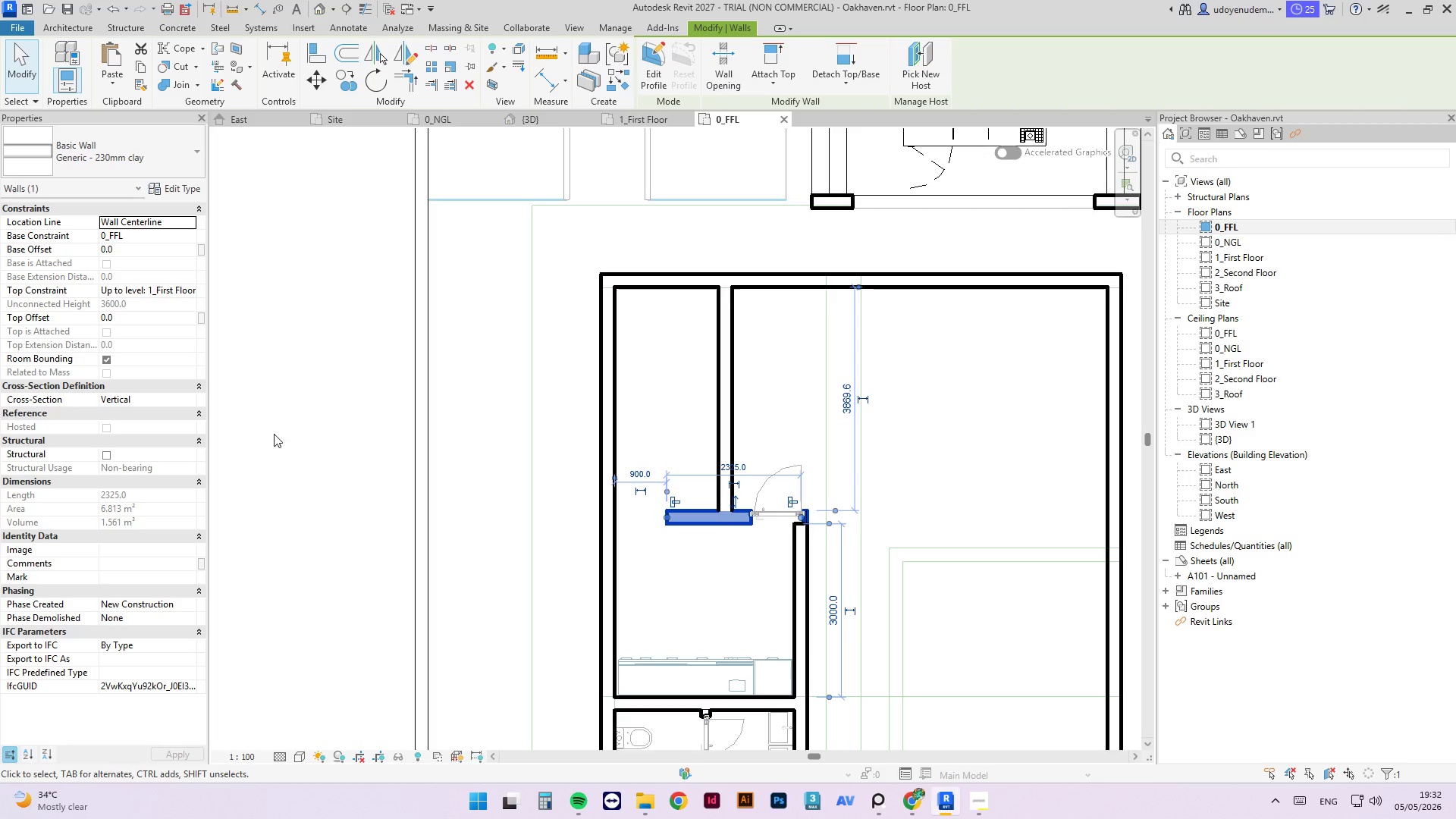 
key(Escape)
 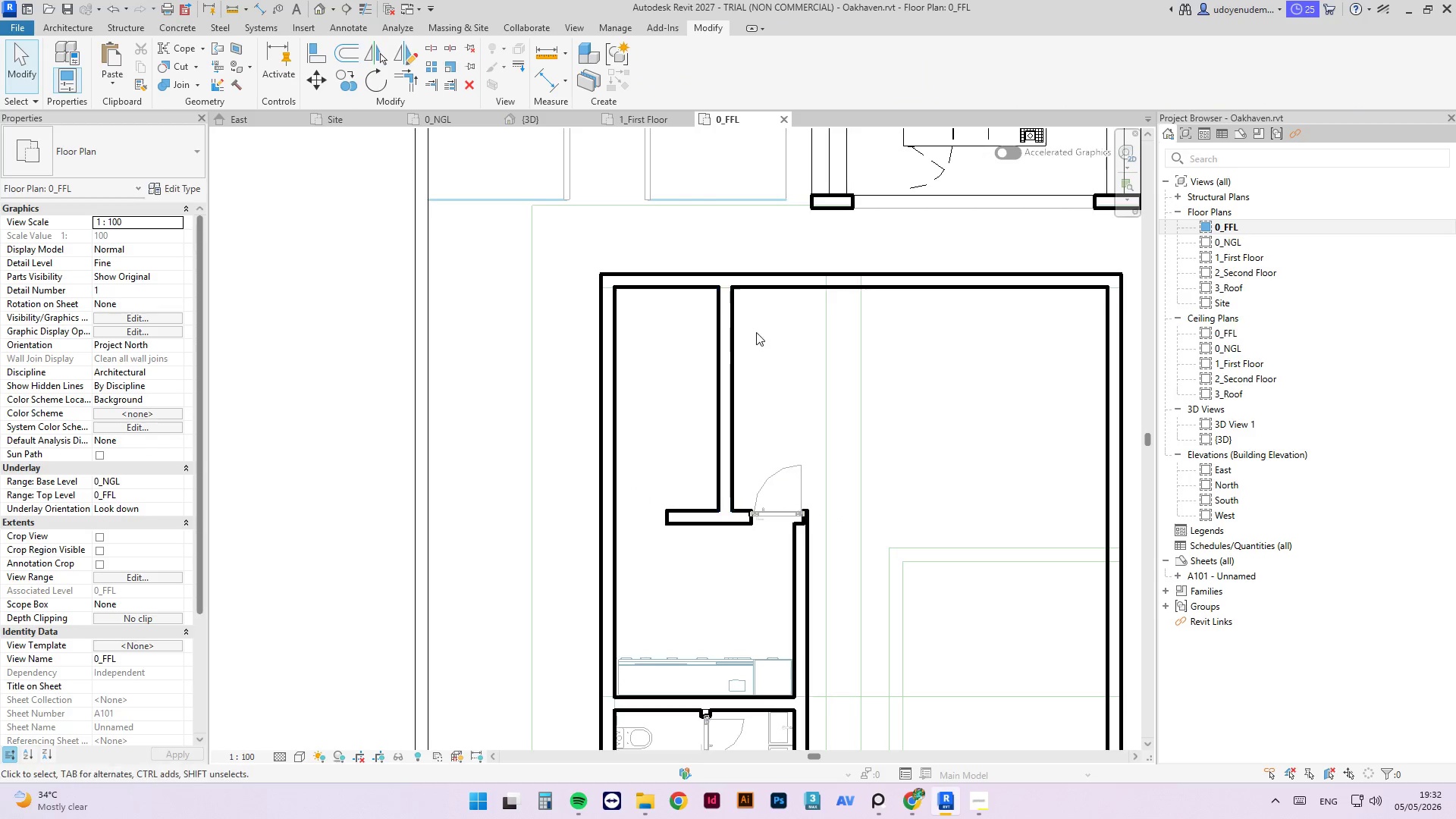 
left_click([766, 332])
 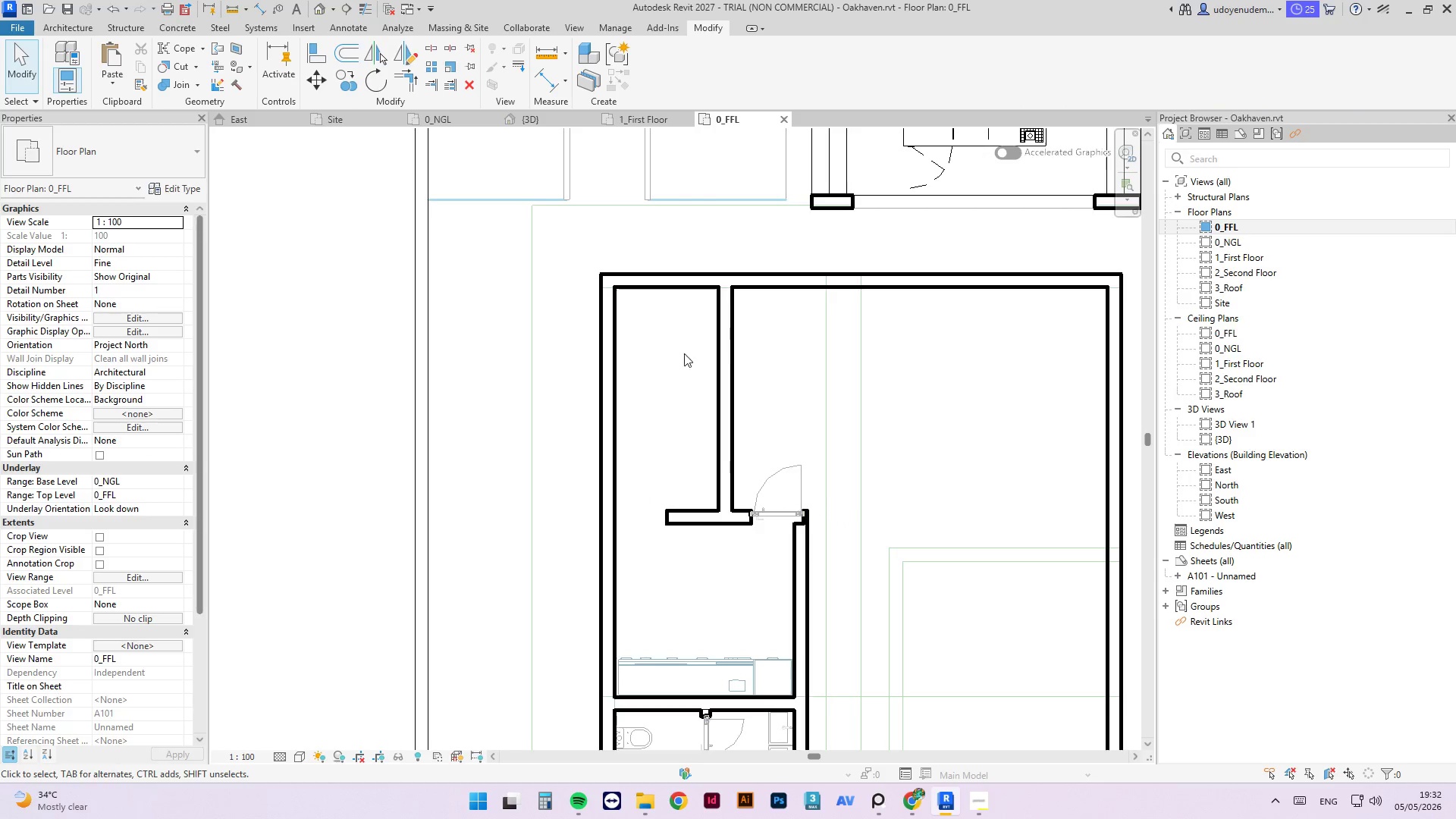 
left_click([817, 523])
 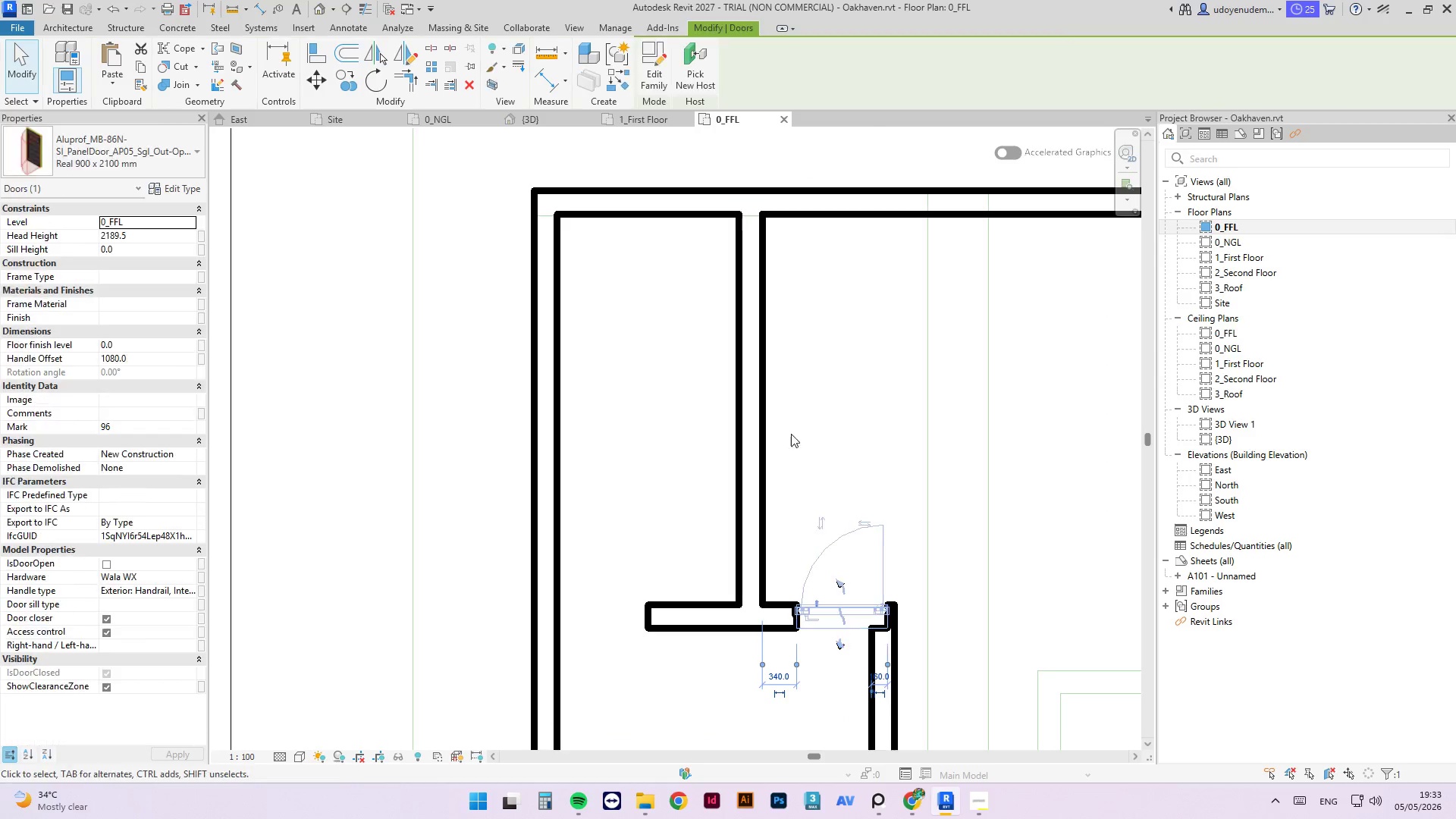 
scroll: coordinate [692, 385], scroll_direction: up, amount: 4.0
 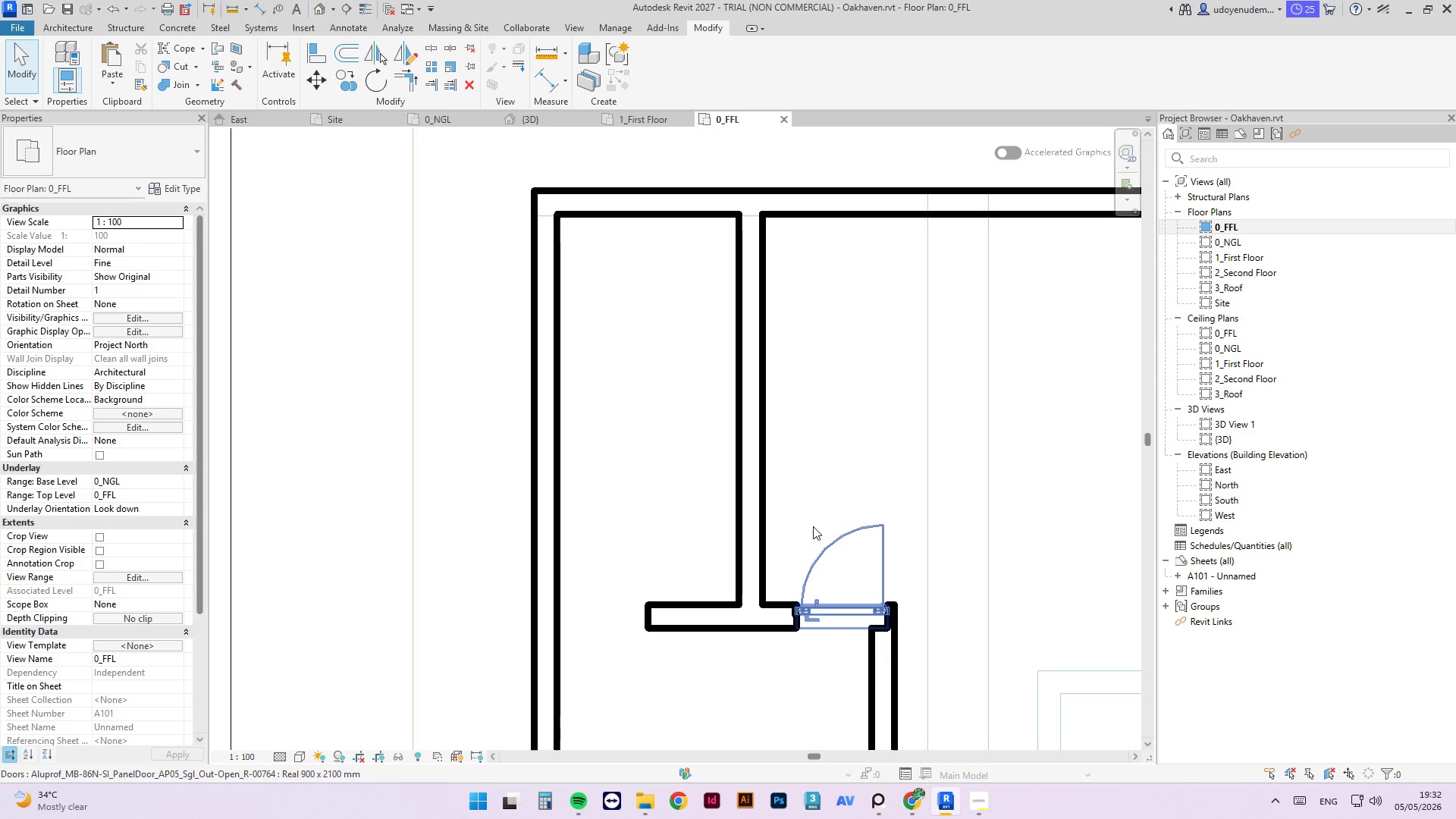 
scroll: coordinate [689, 327], scroll_direction: down, amount: 9.0
 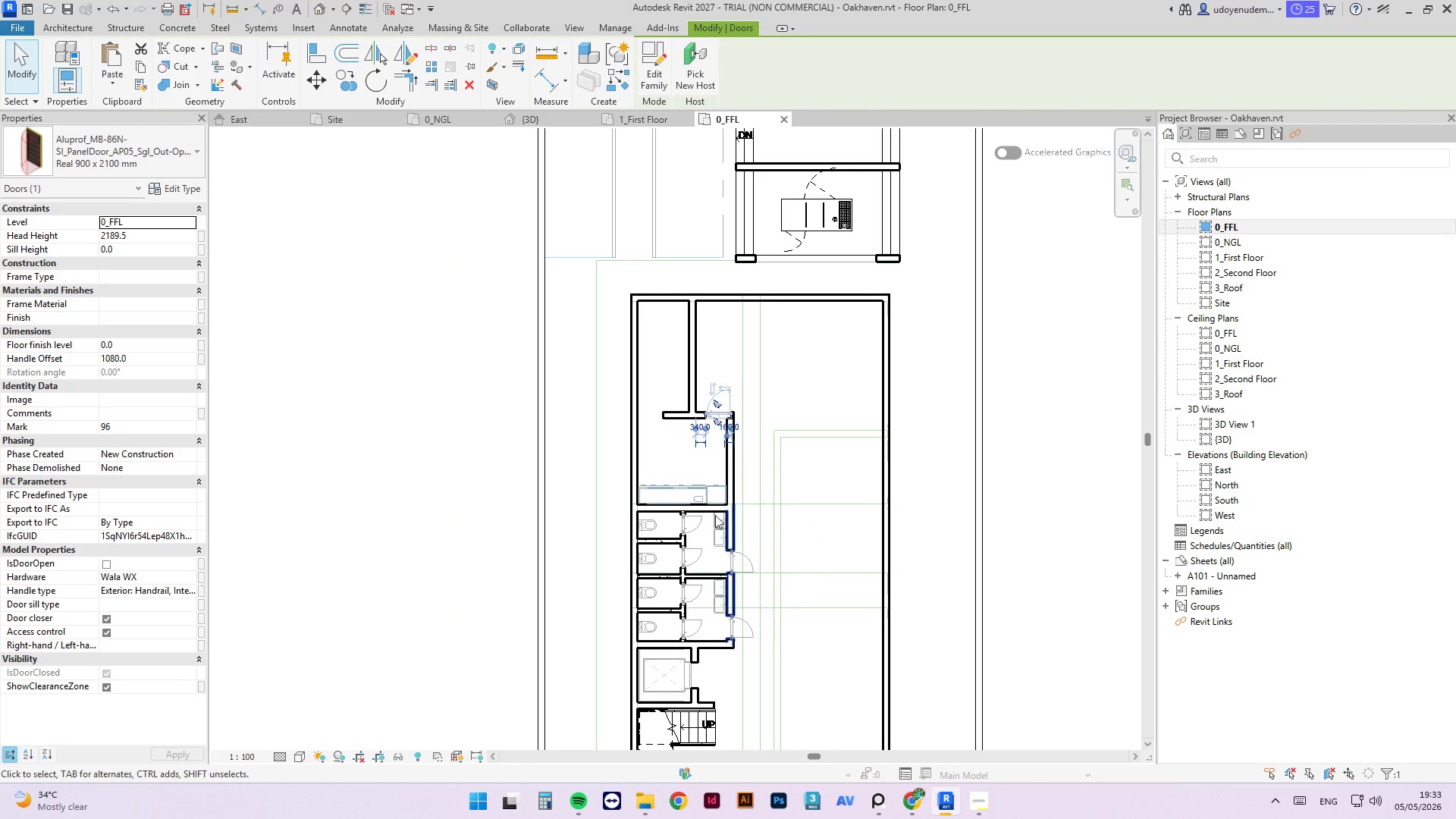 
scroll: coordinate [706, 418], scroll_direction: up, amount: 3.0
 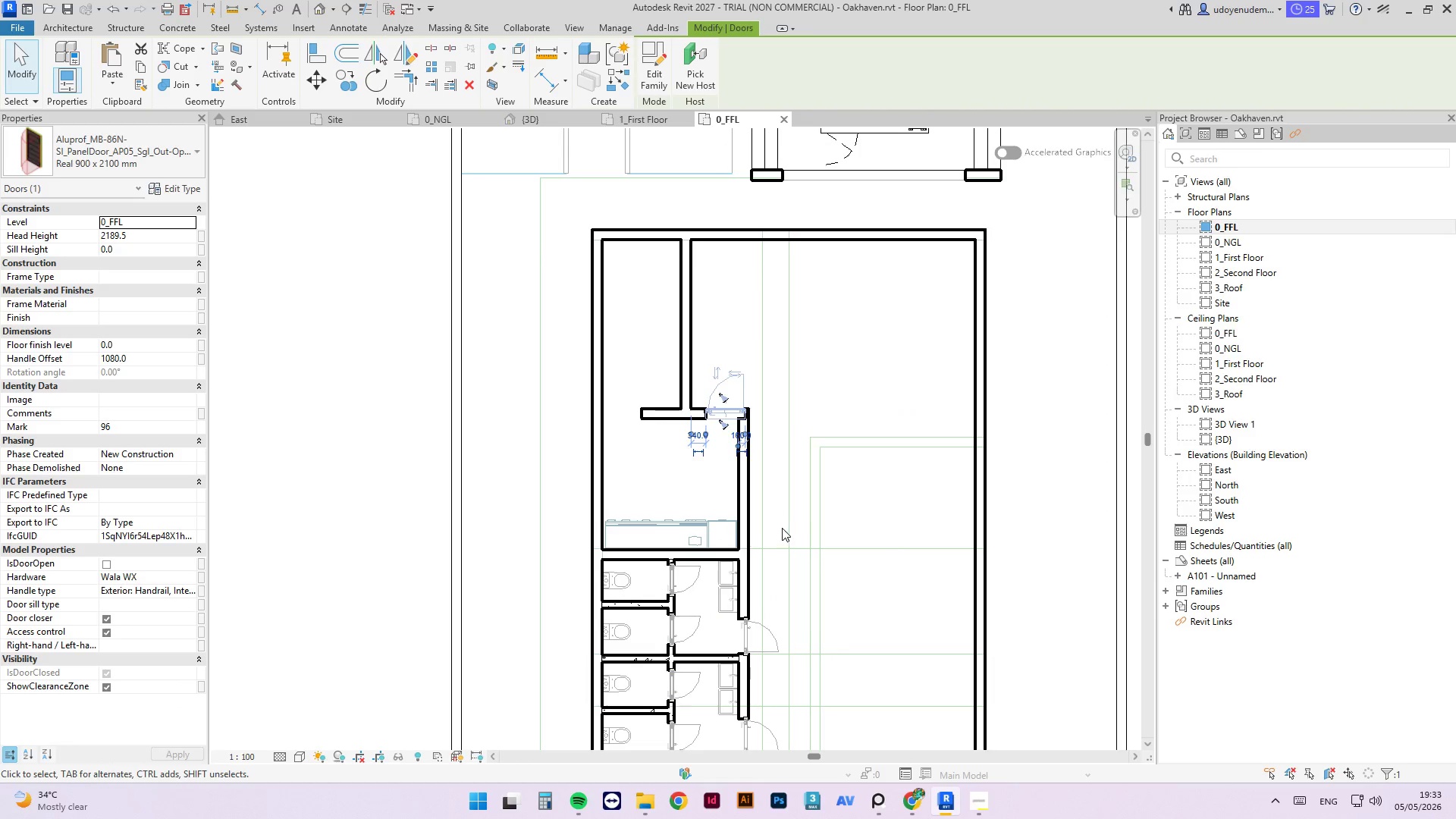 
left_click([761, 532])
 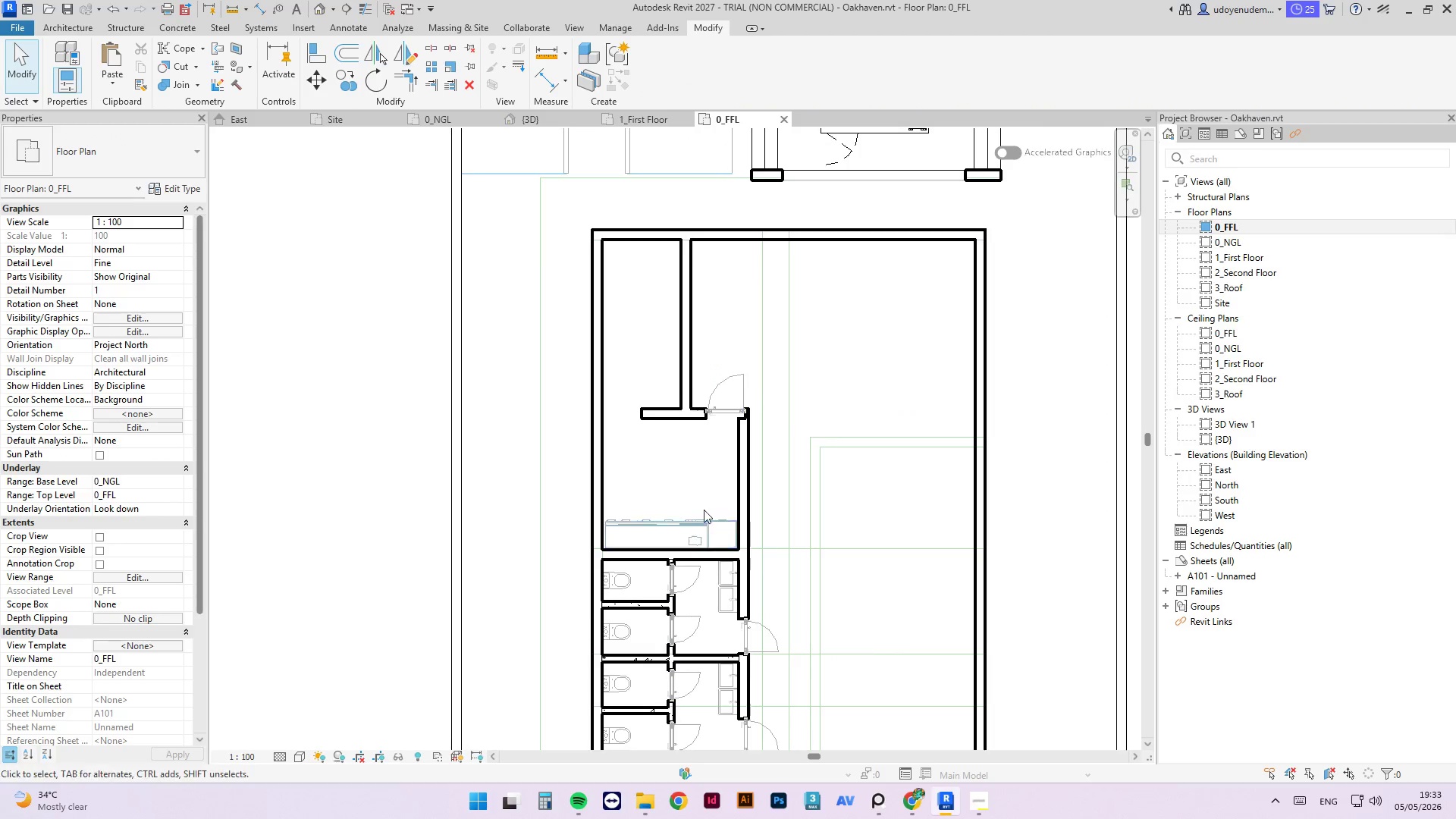 
scroll: coordinate [704, 509], scroll_direction: up, amount: 3.0
 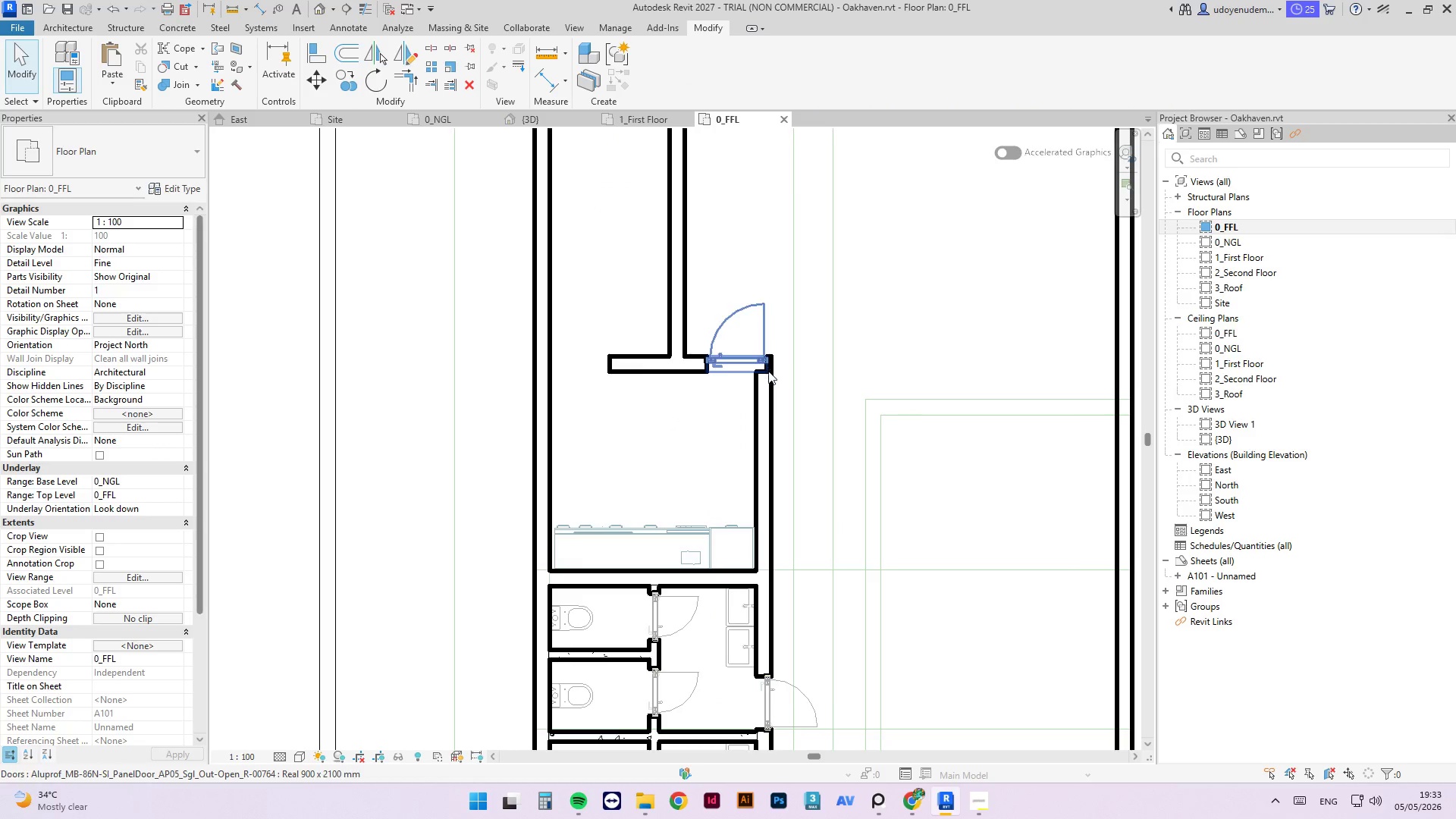 
left_click([767, 401])
 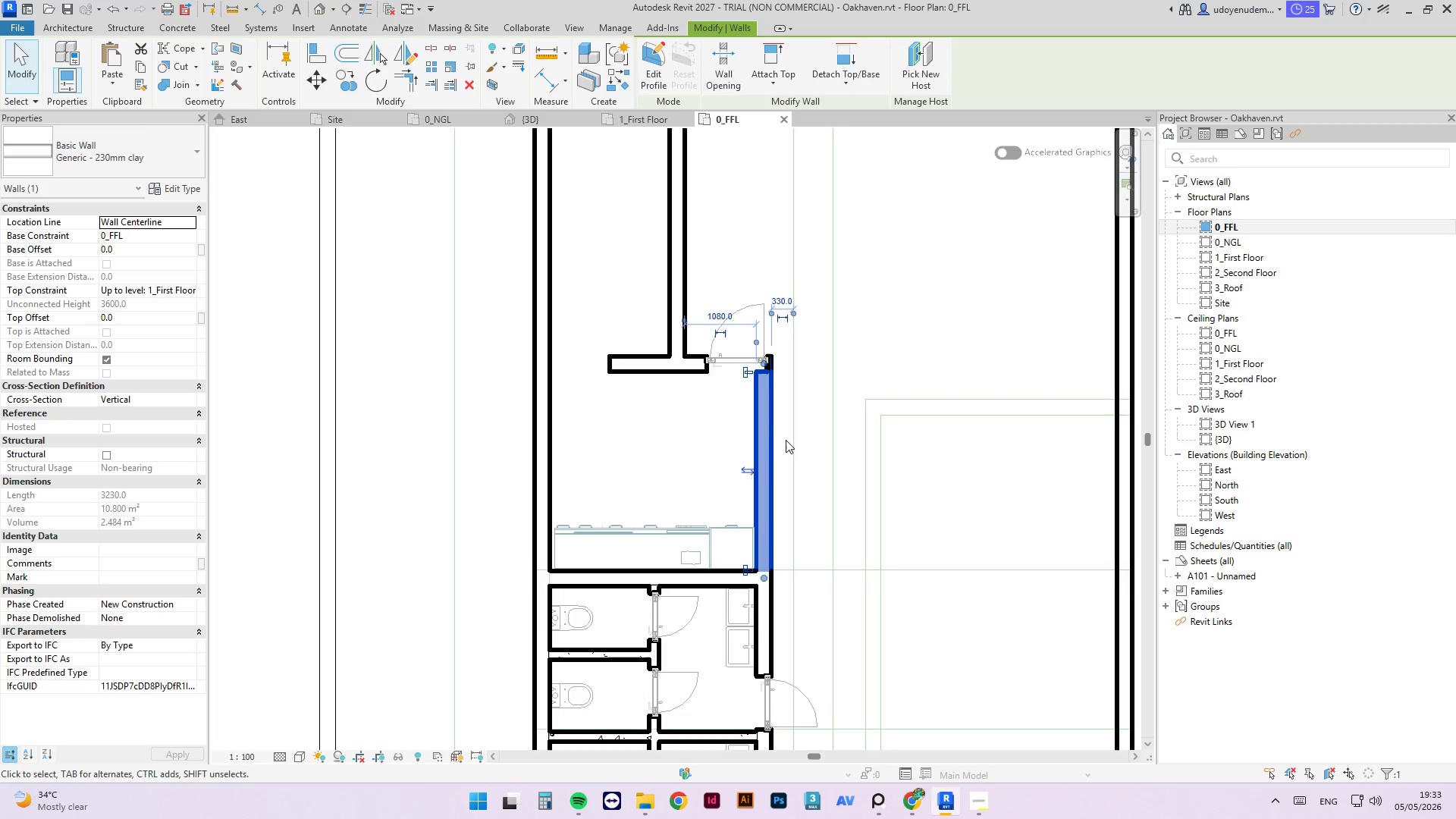 
left_click([708, 315])
 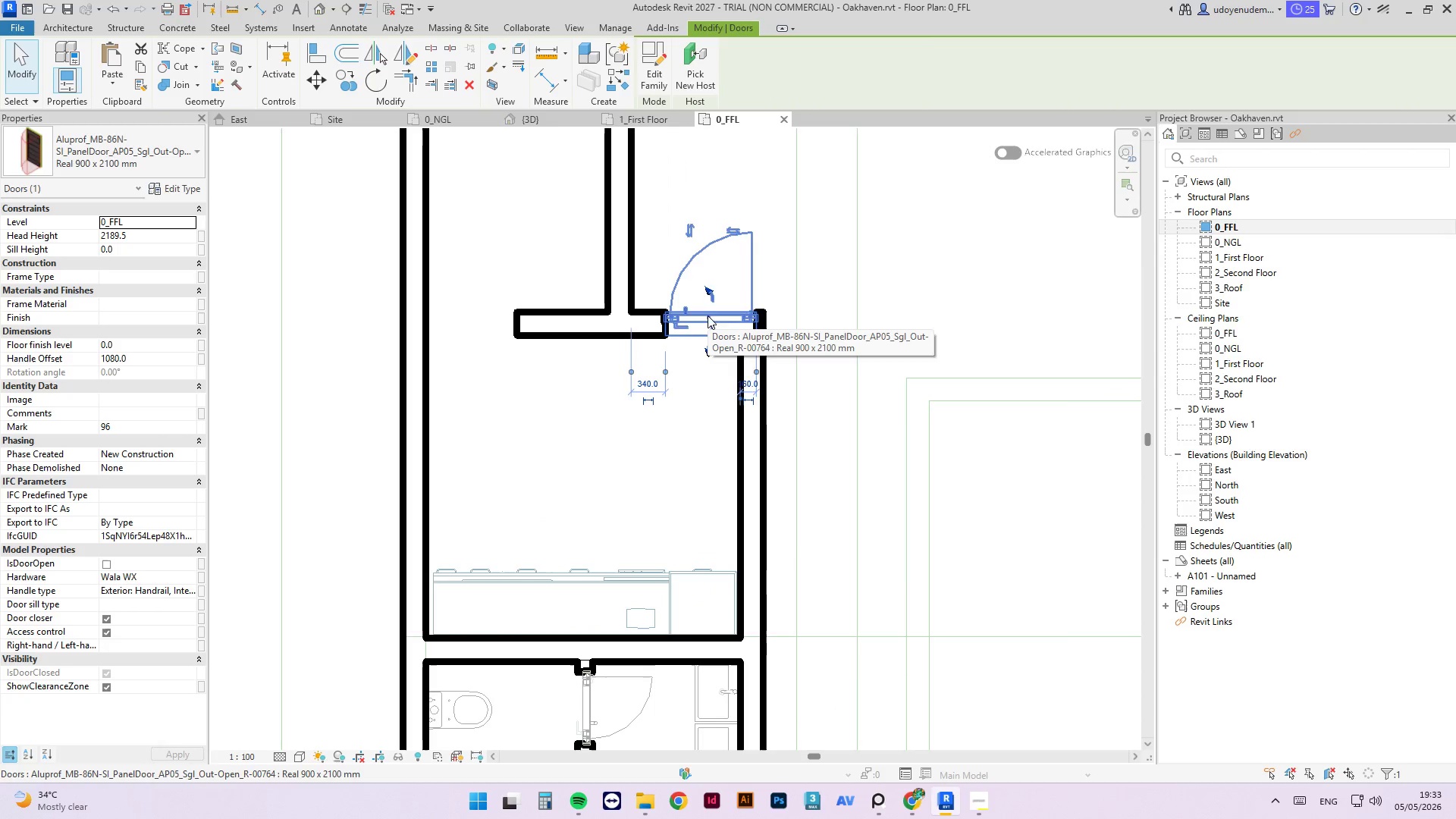 
scroll: coordinate [787, 441], scroll_direction: up, amount: 3.0
 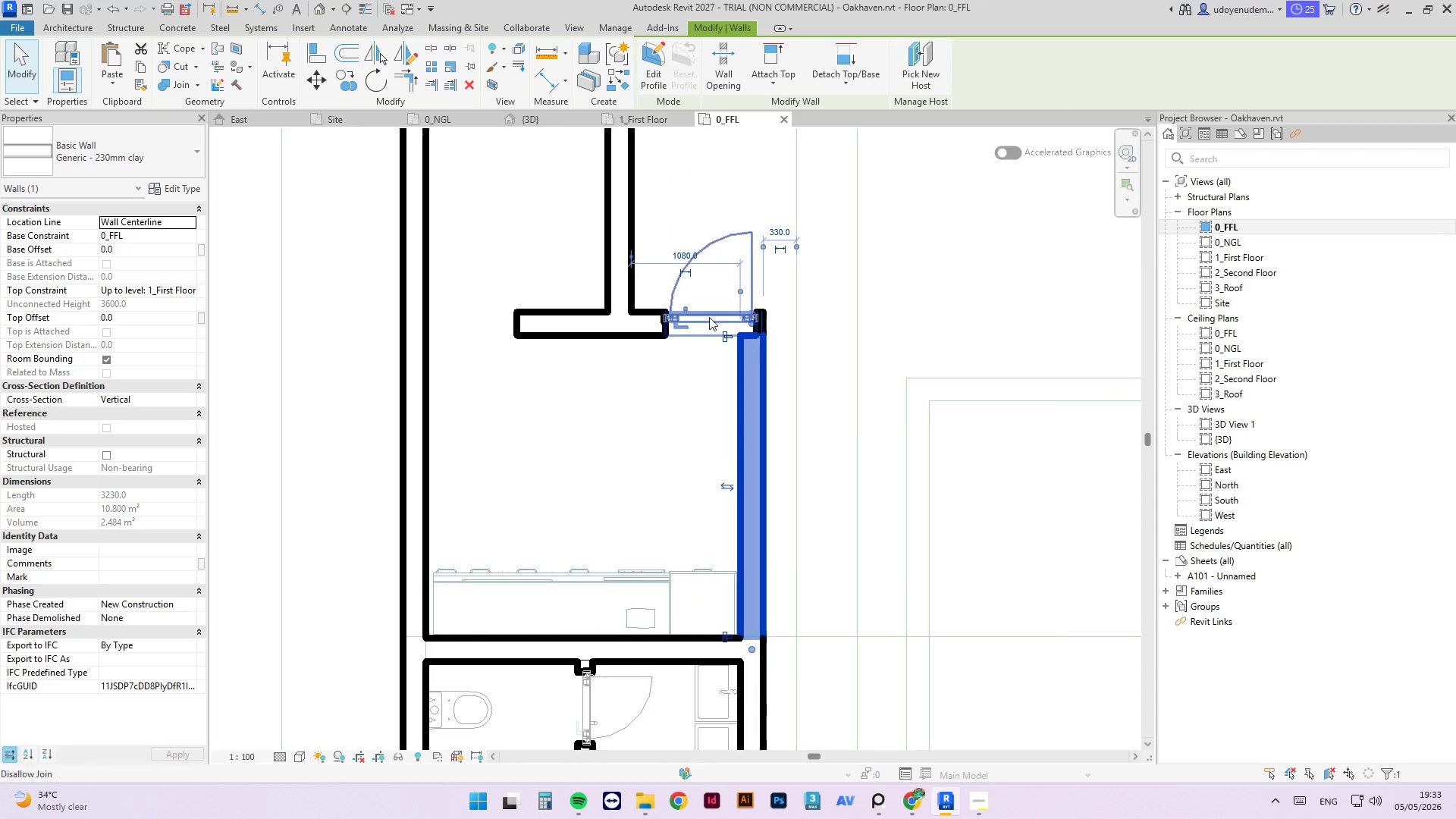 
key(ArrowLeft)
 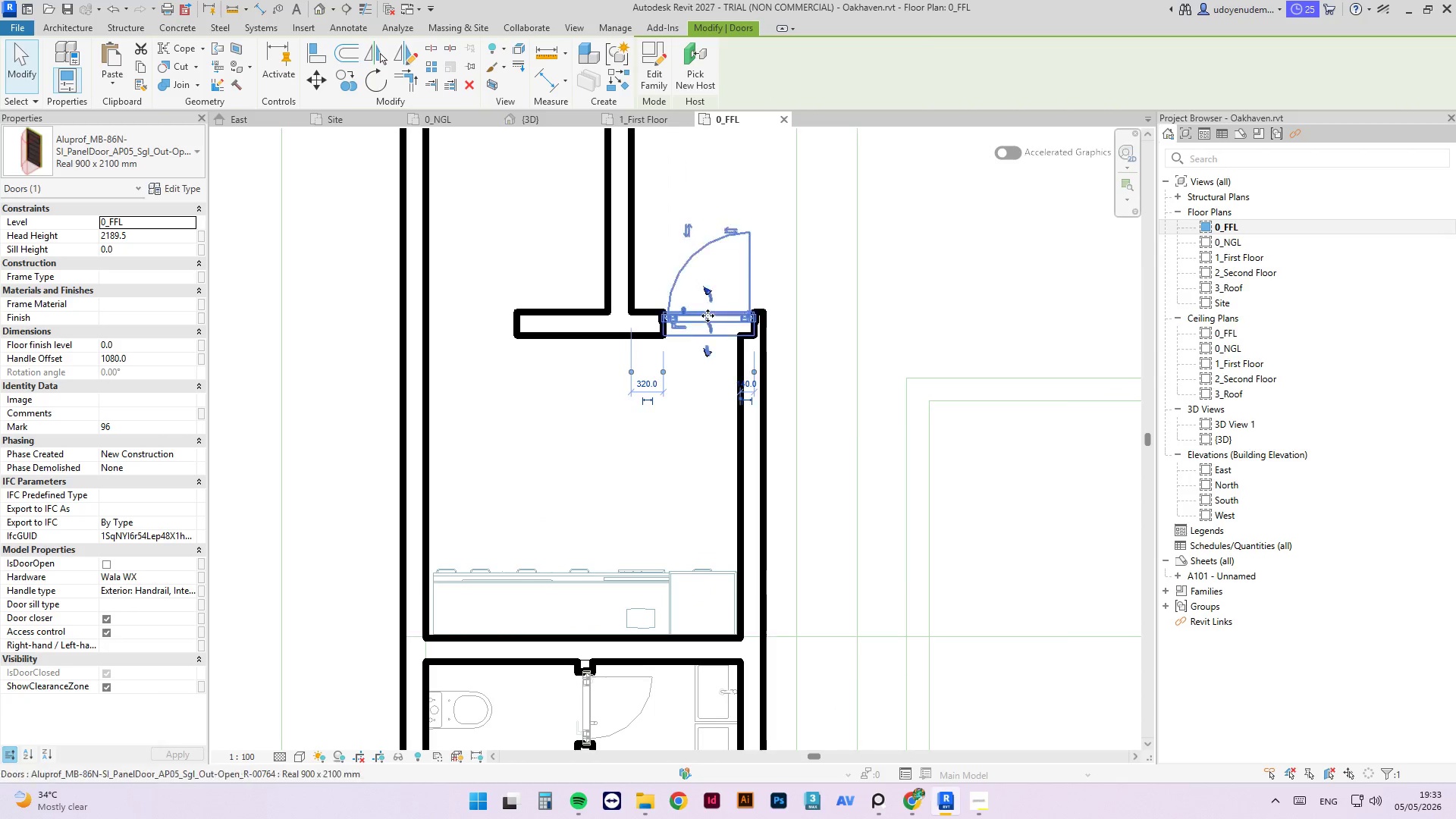 
key(ArrowLeft)
 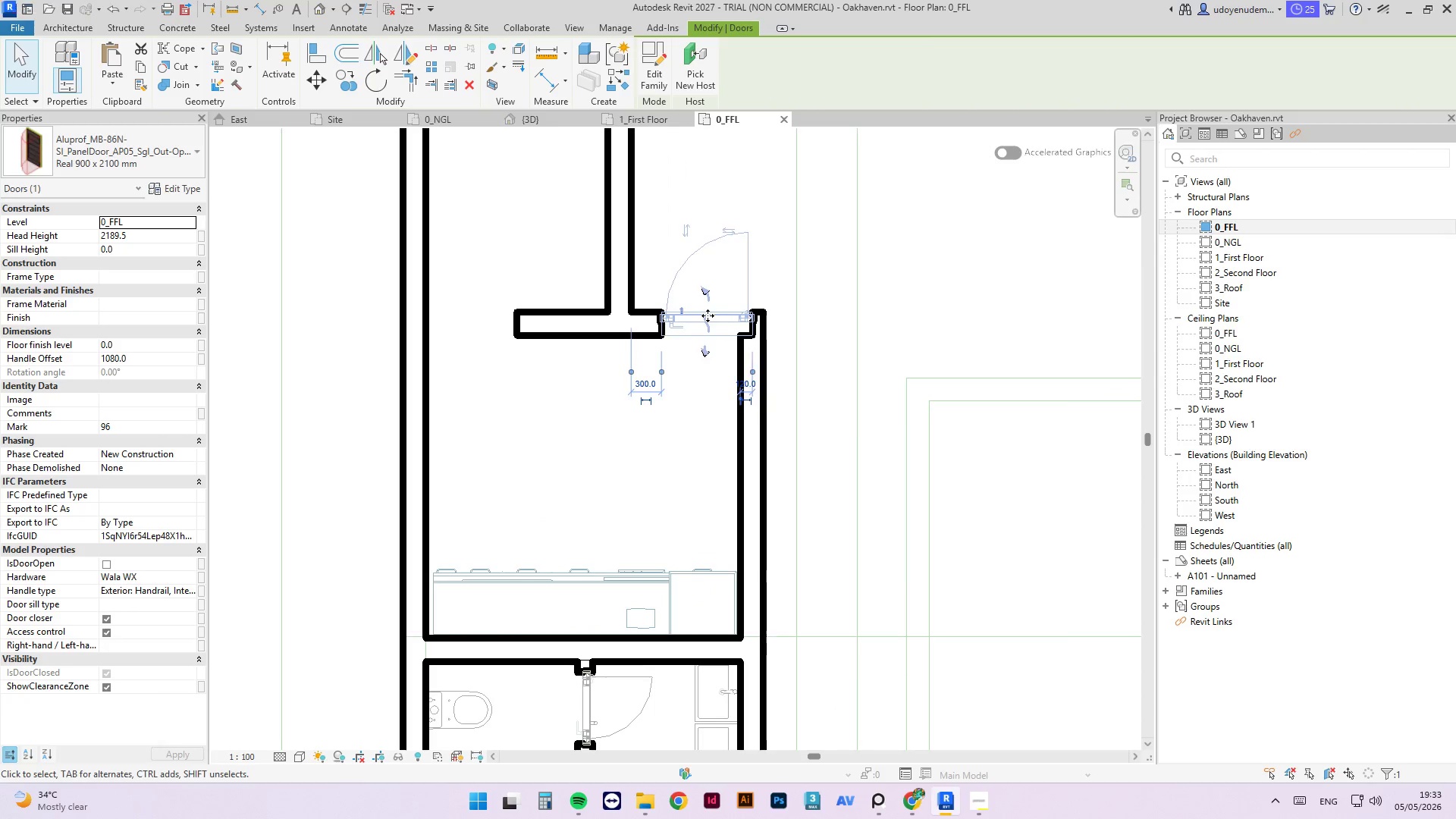 
key(ArrowLeft)
 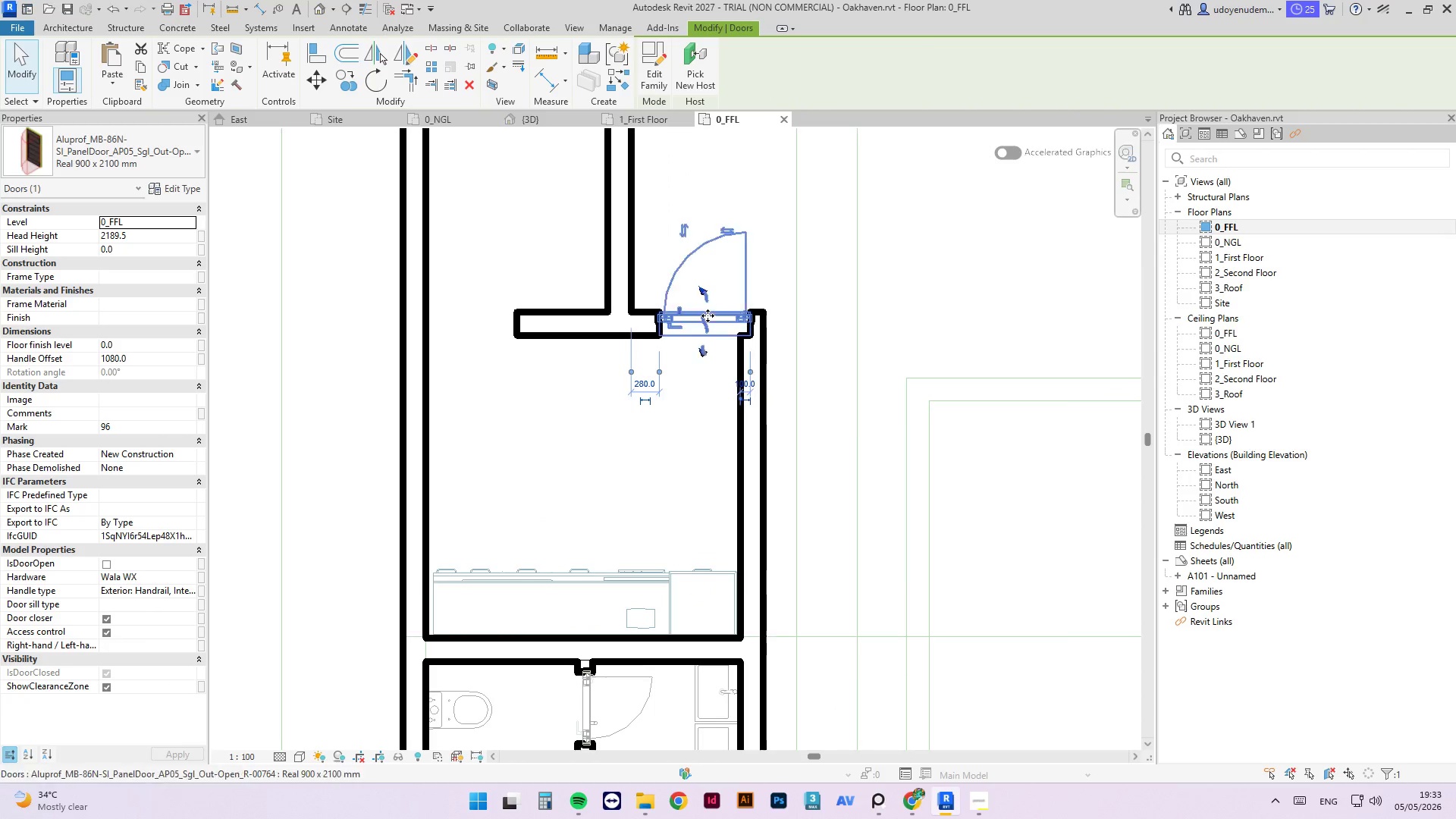 
key(ArrowLeft)
 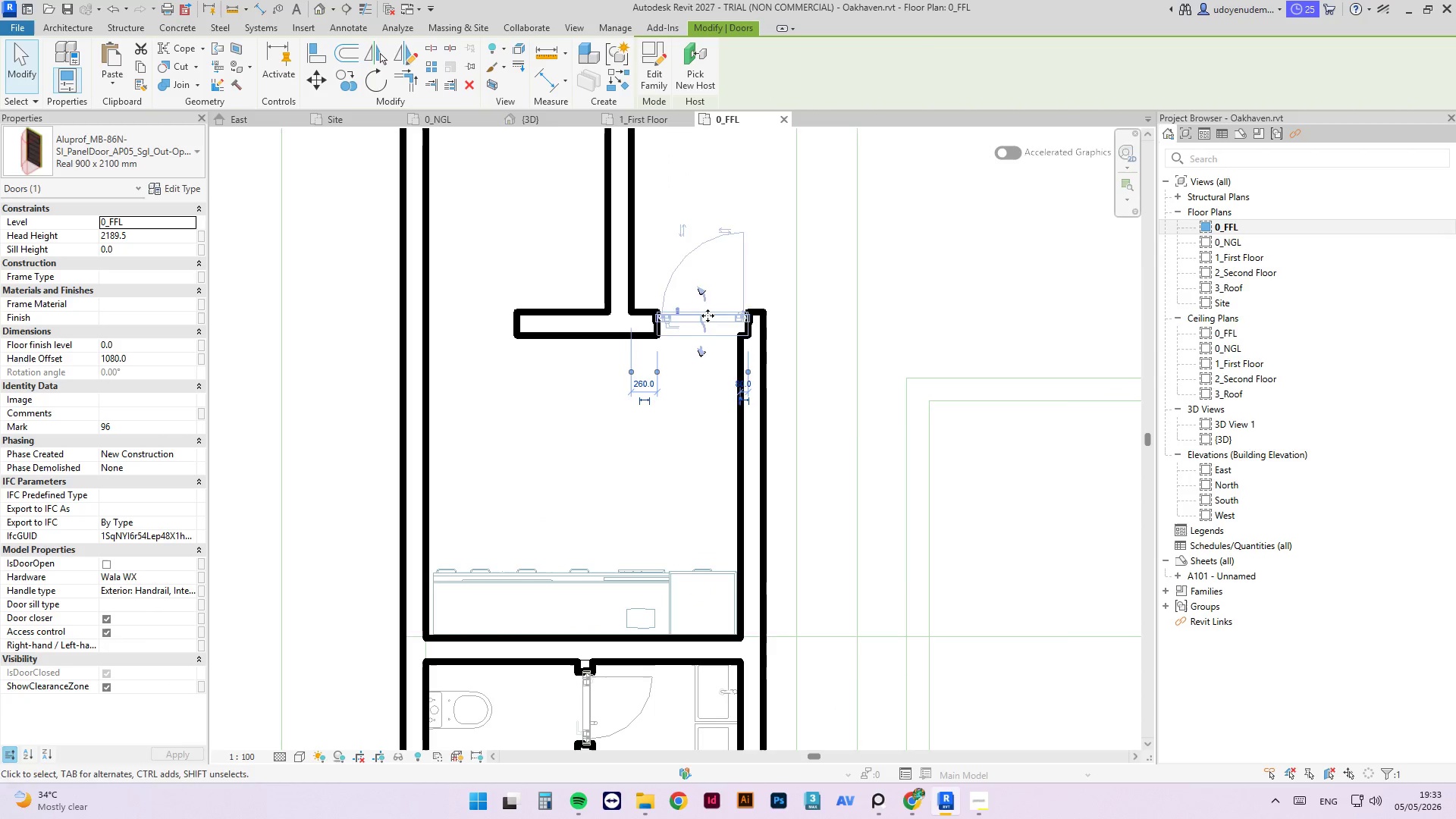 
key(ArrowLeft)
 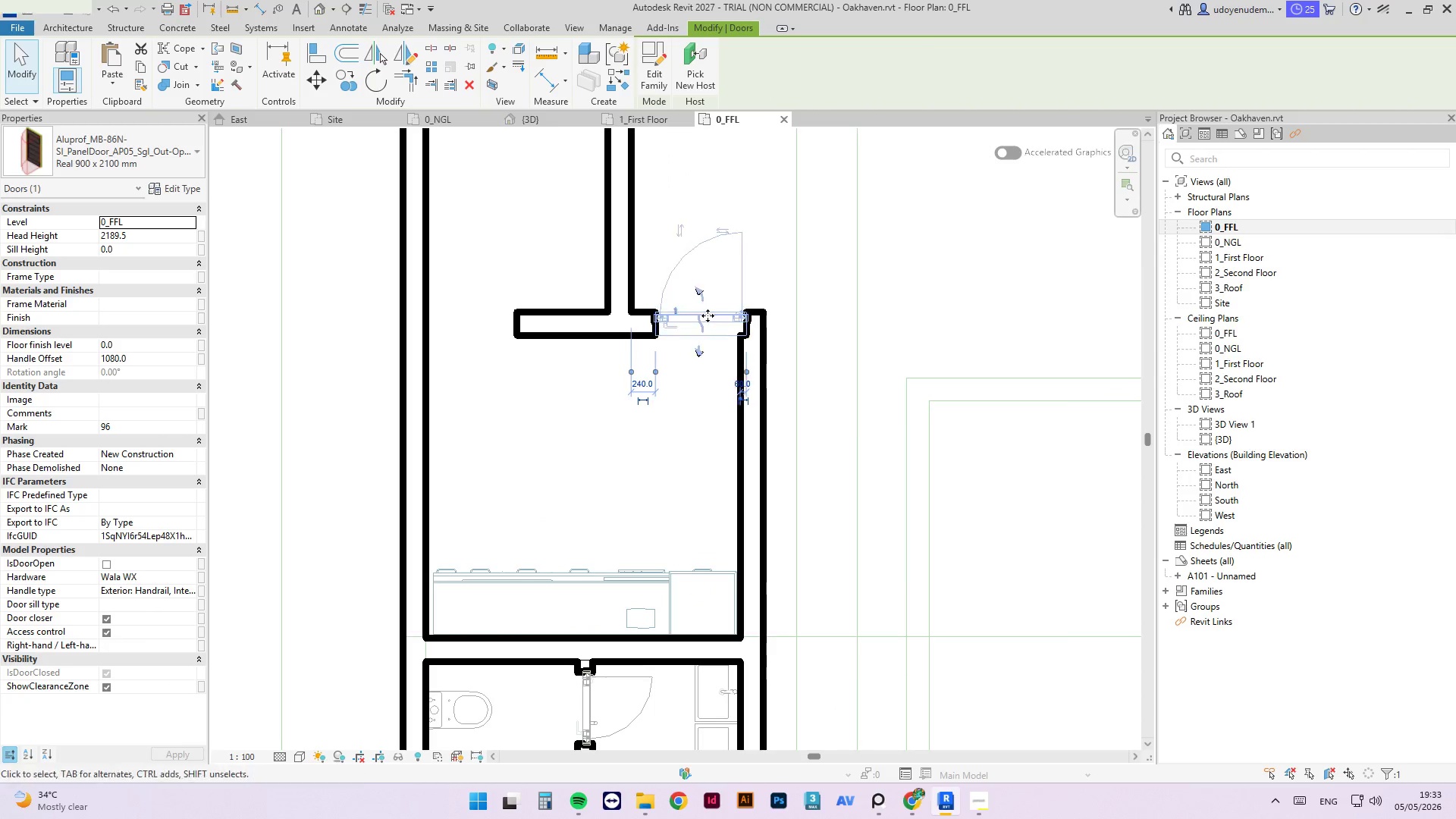 
key(ArrowLeft)
 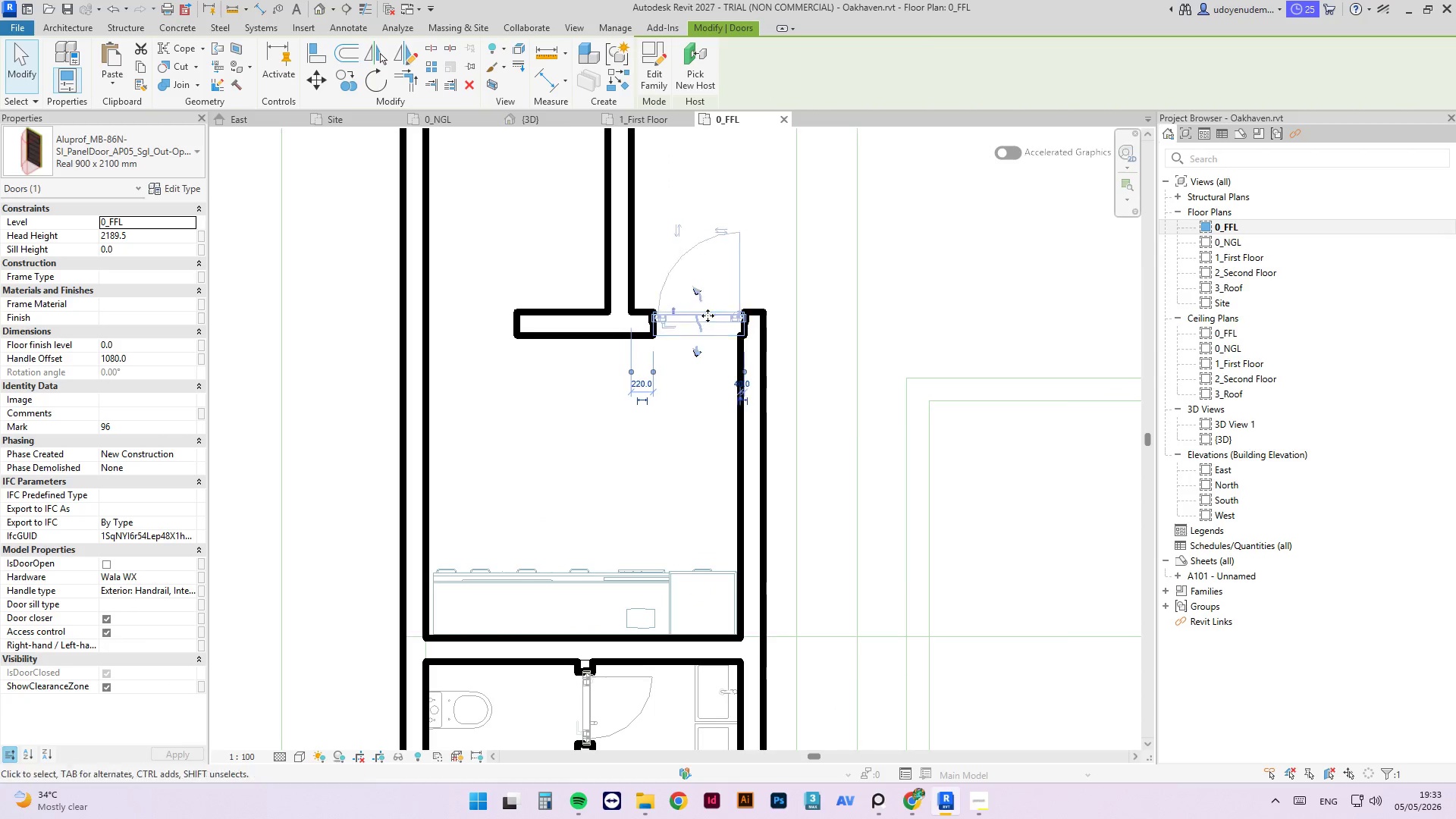 
key(ArrowLeft)
 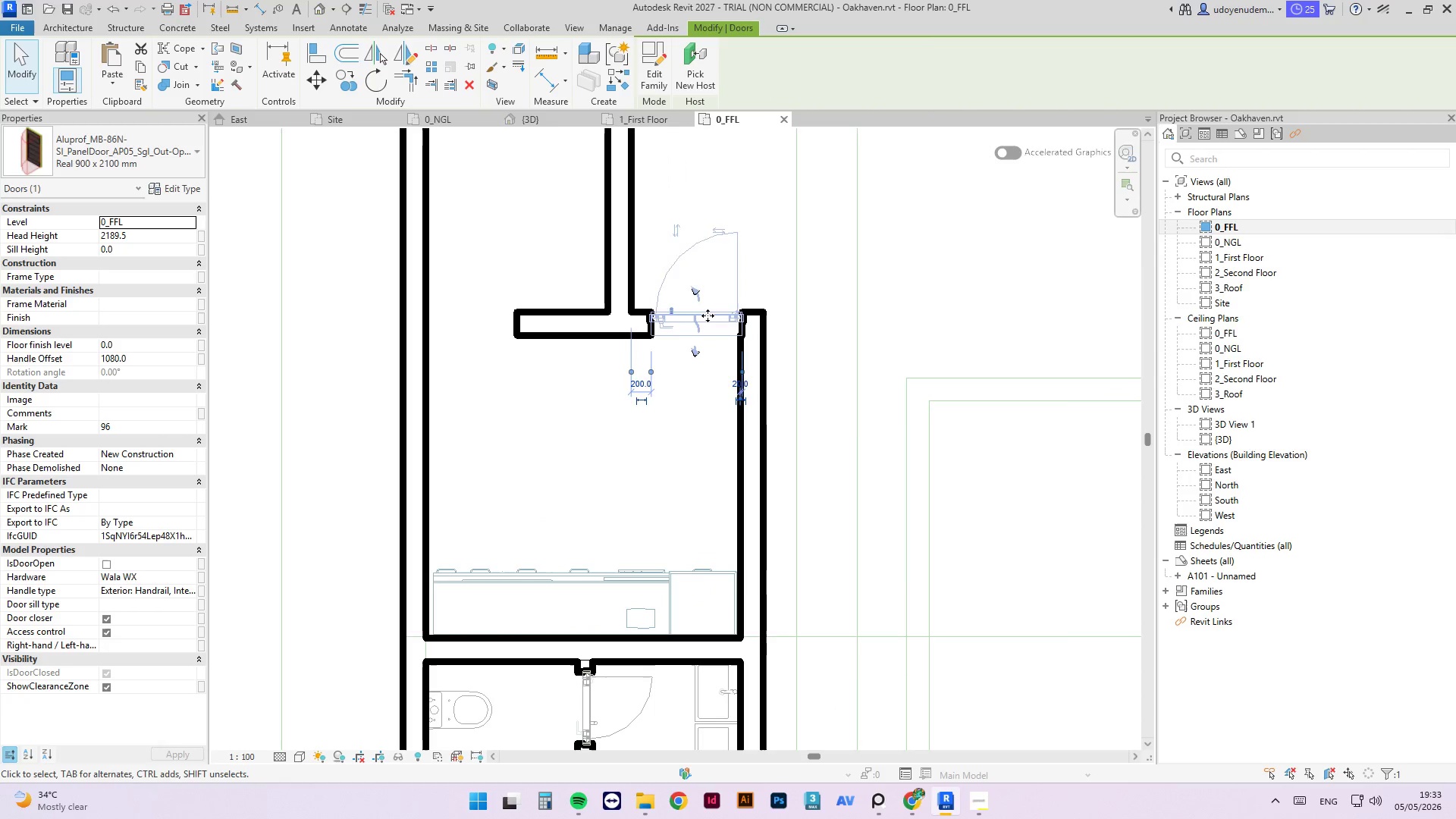 
key(ArrowLeft)
 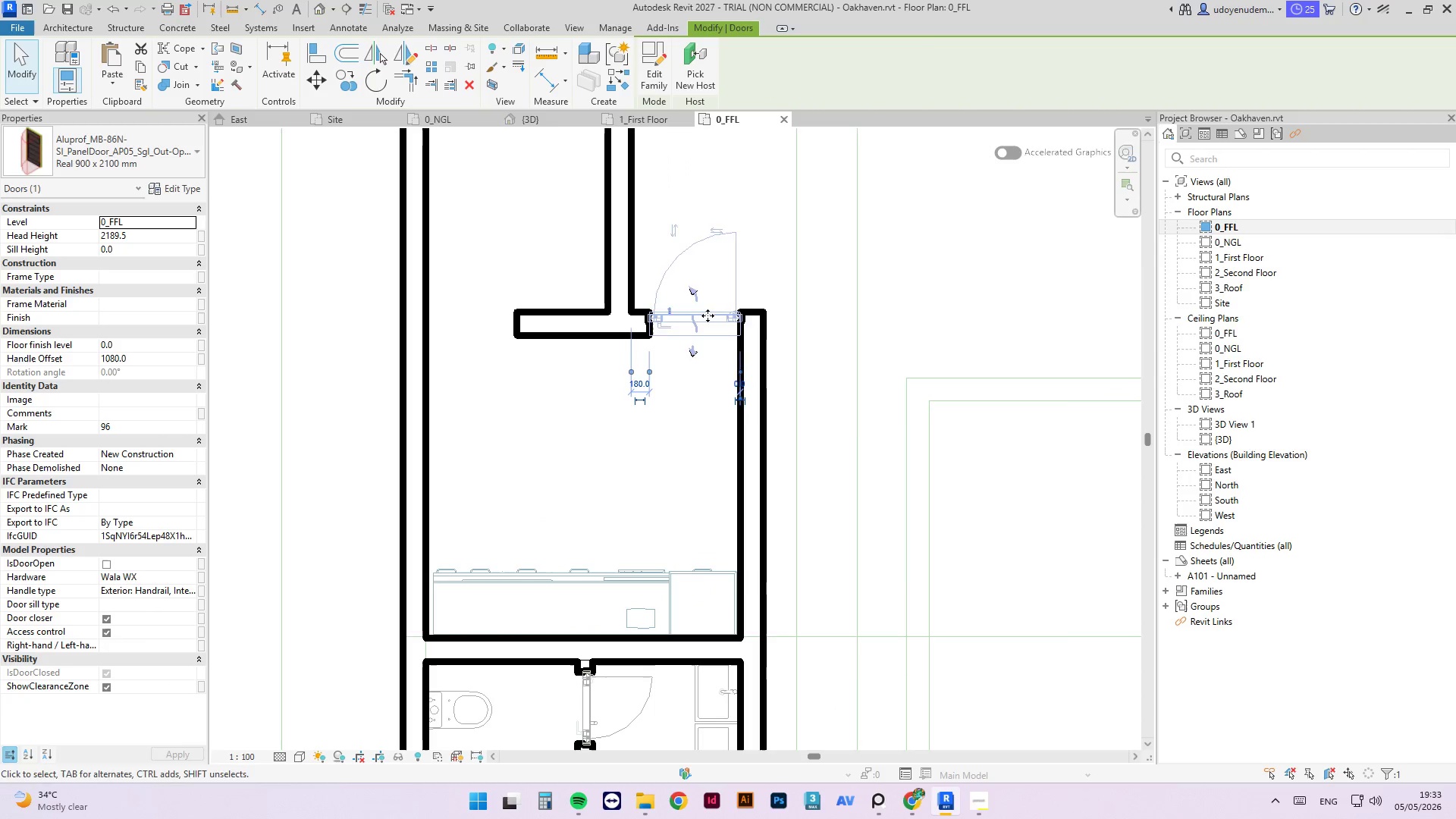 
key(ArrowLeft)
 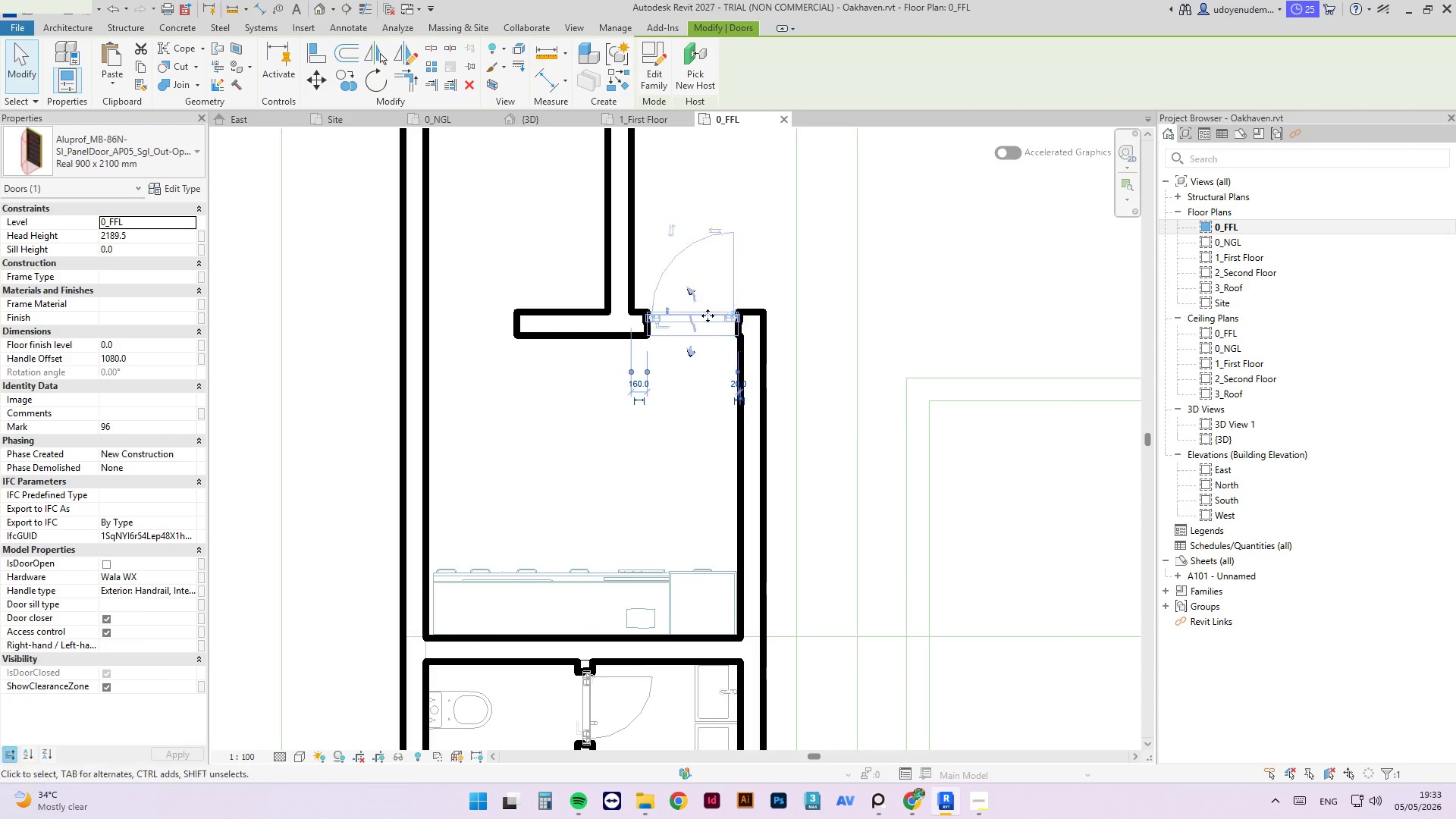 
key(ArrowLeft)
 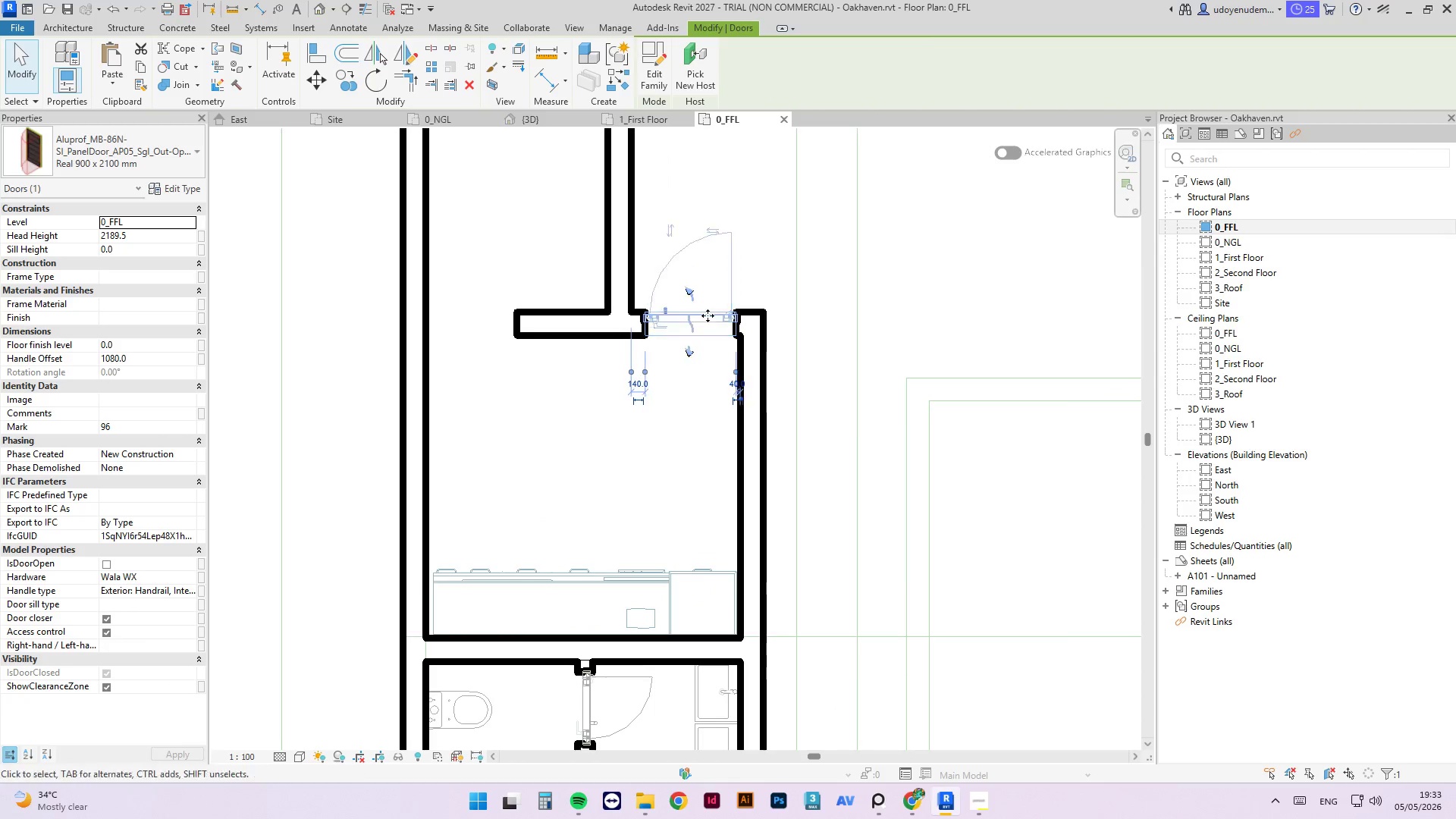 
key(ArrowLeft)
 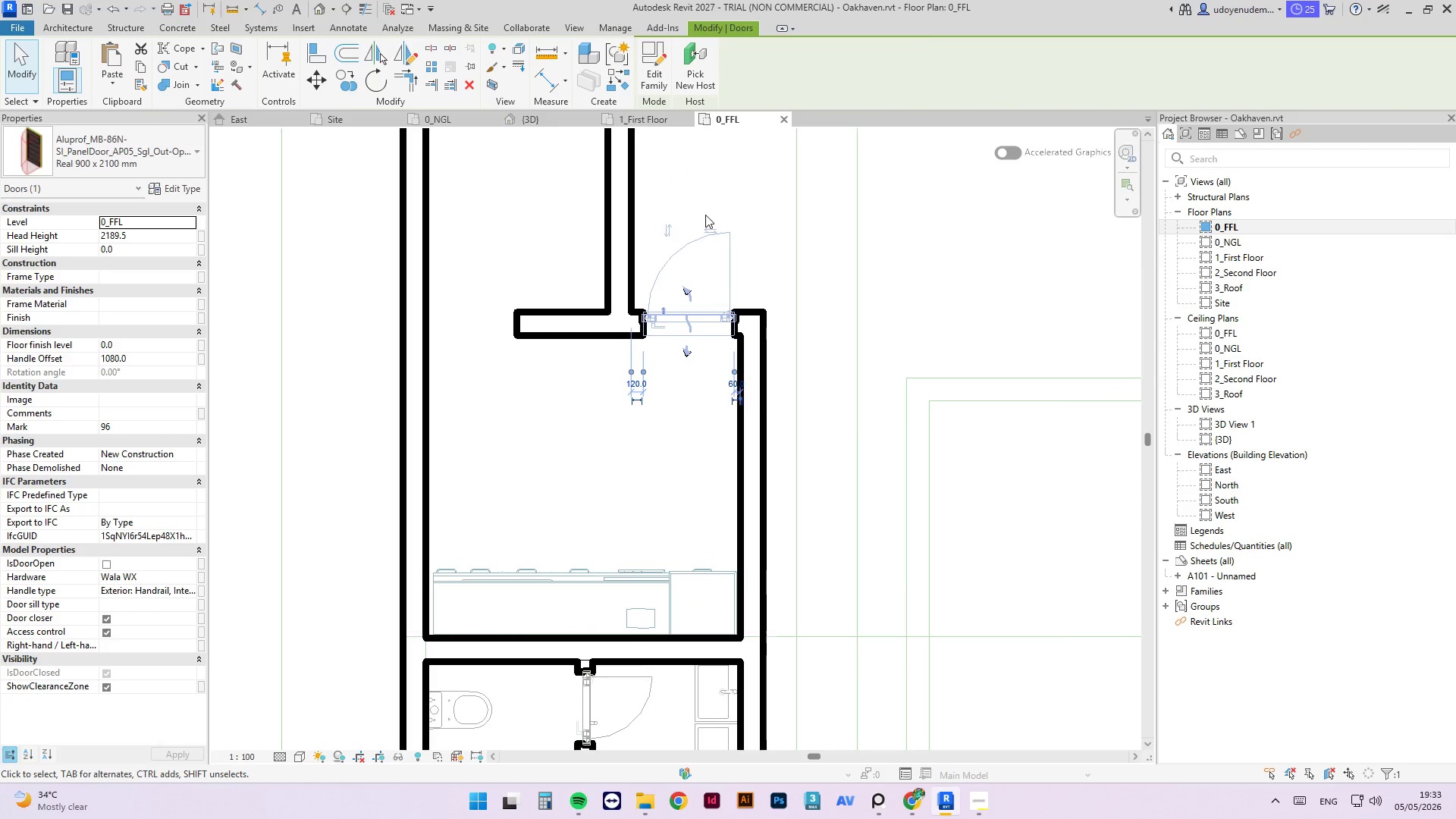 
scroll: coordinate [775, 322], scroll_direction: none, amount: 0.0
 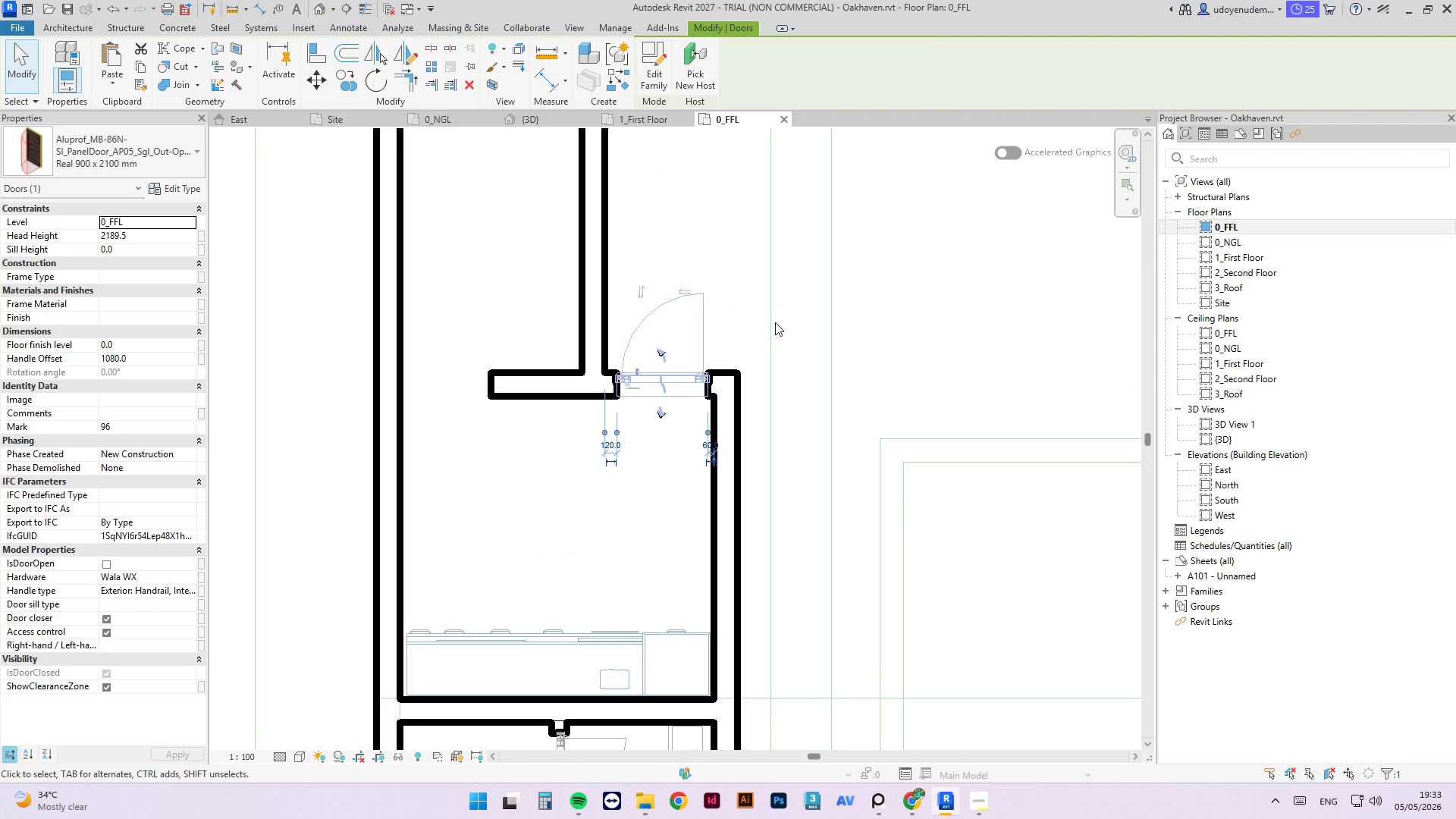 
key(ArrowLeft)
 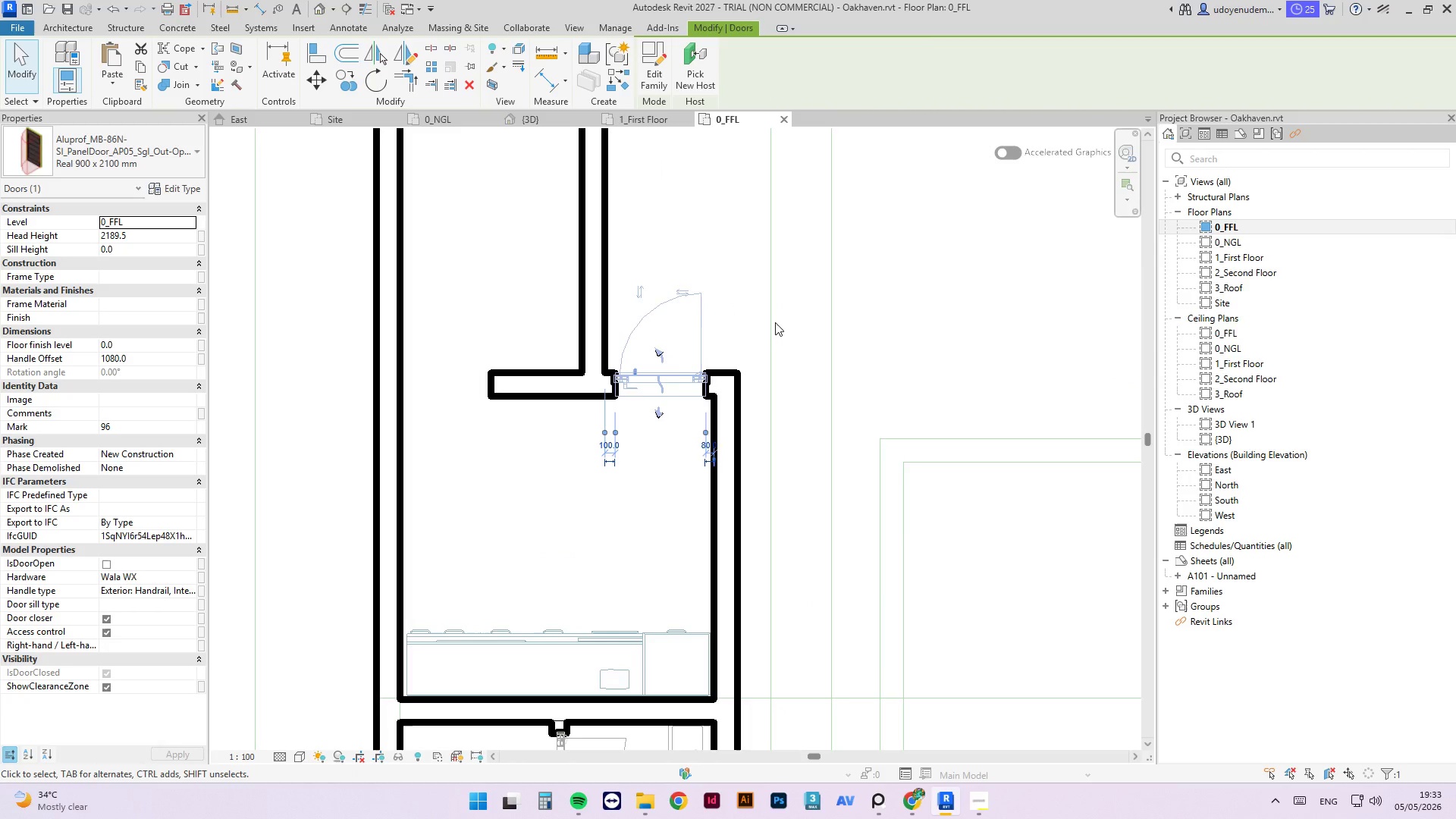 
key(ArrowRight)
 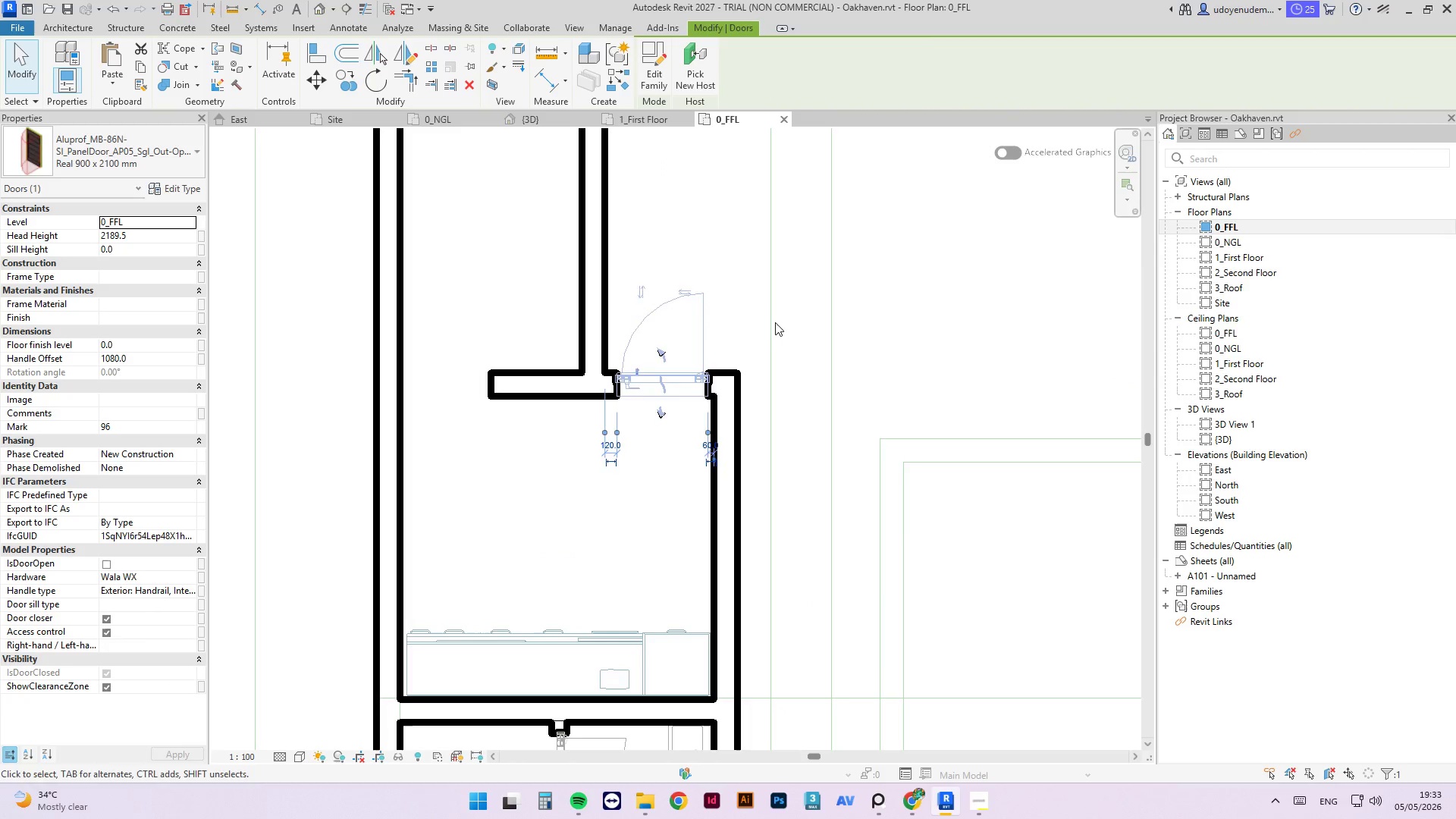 
left_click([766, 400])
 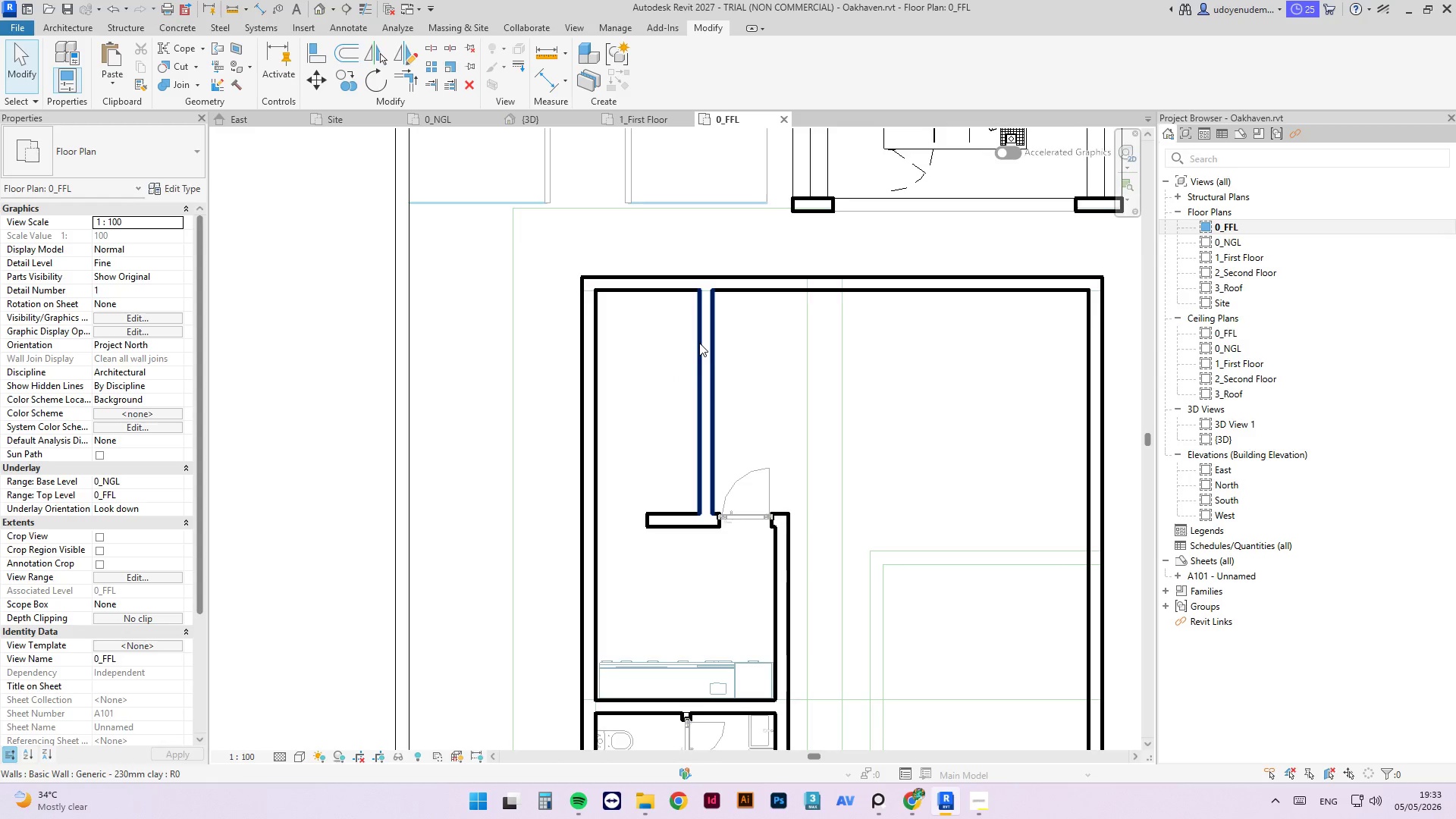 
scroll: coordinate [762, 438], scroll_direction: down, amount: 4.0
 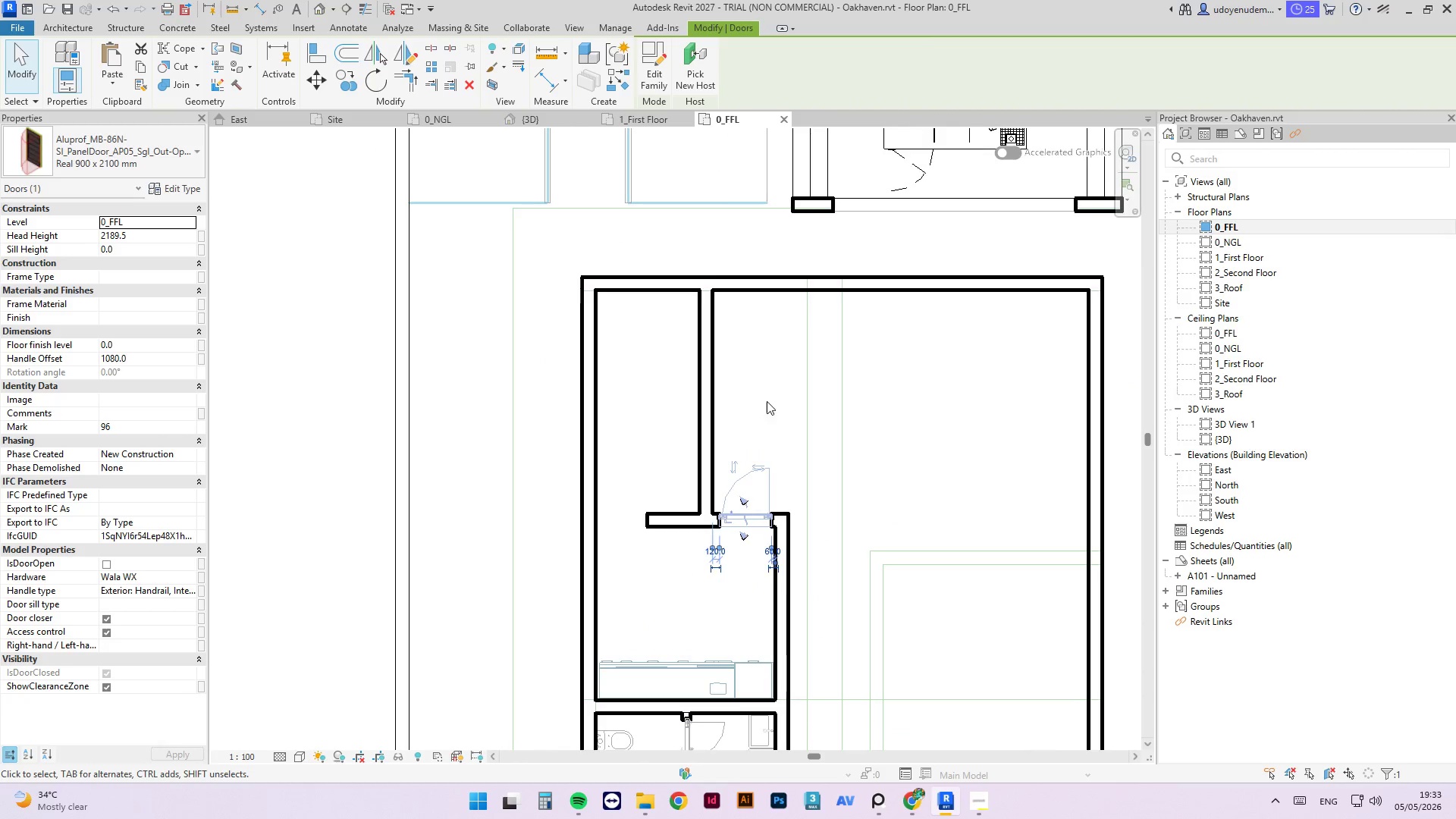 
left_click([708, 342])
 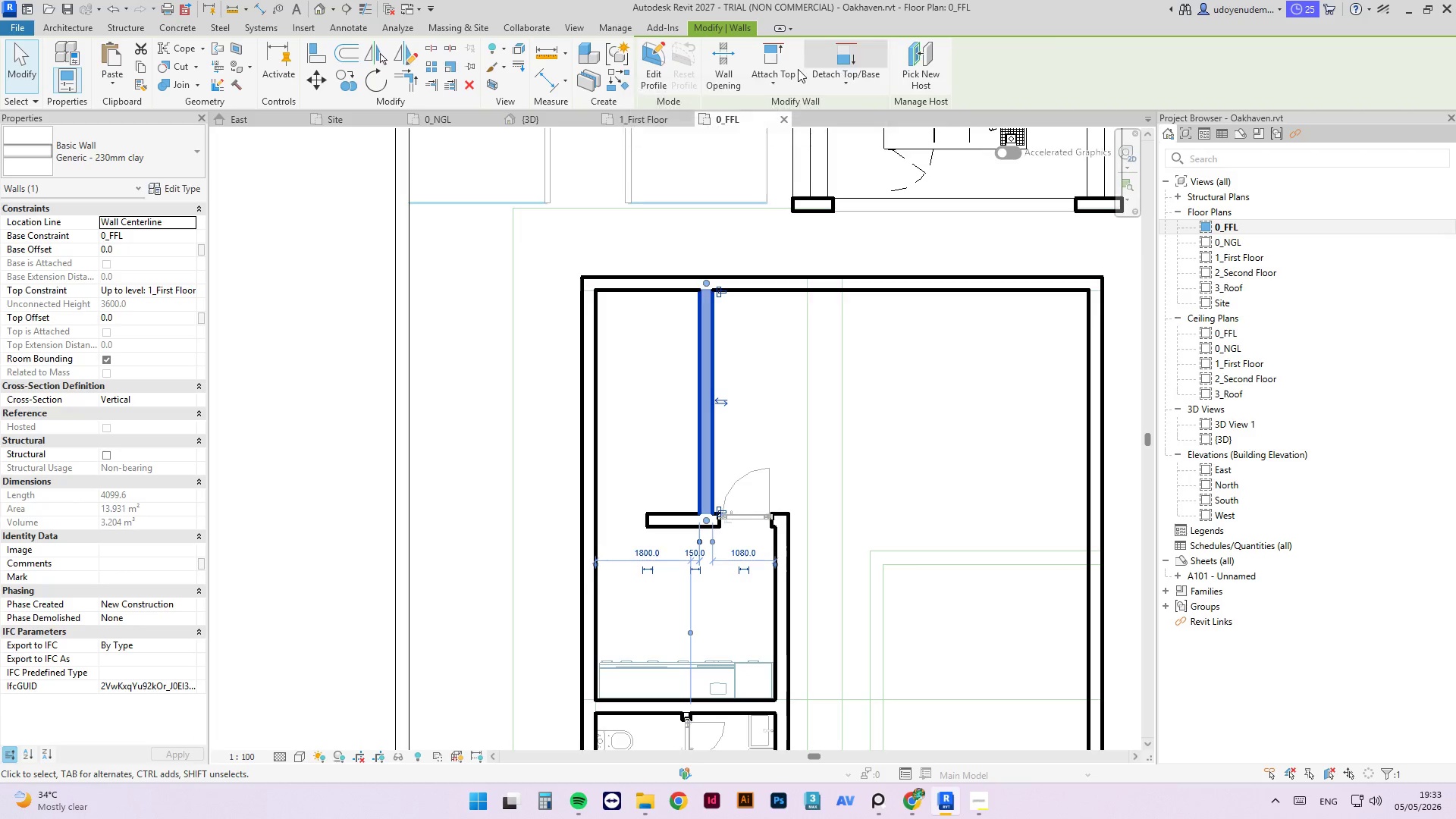 
left_click([741, 59])
 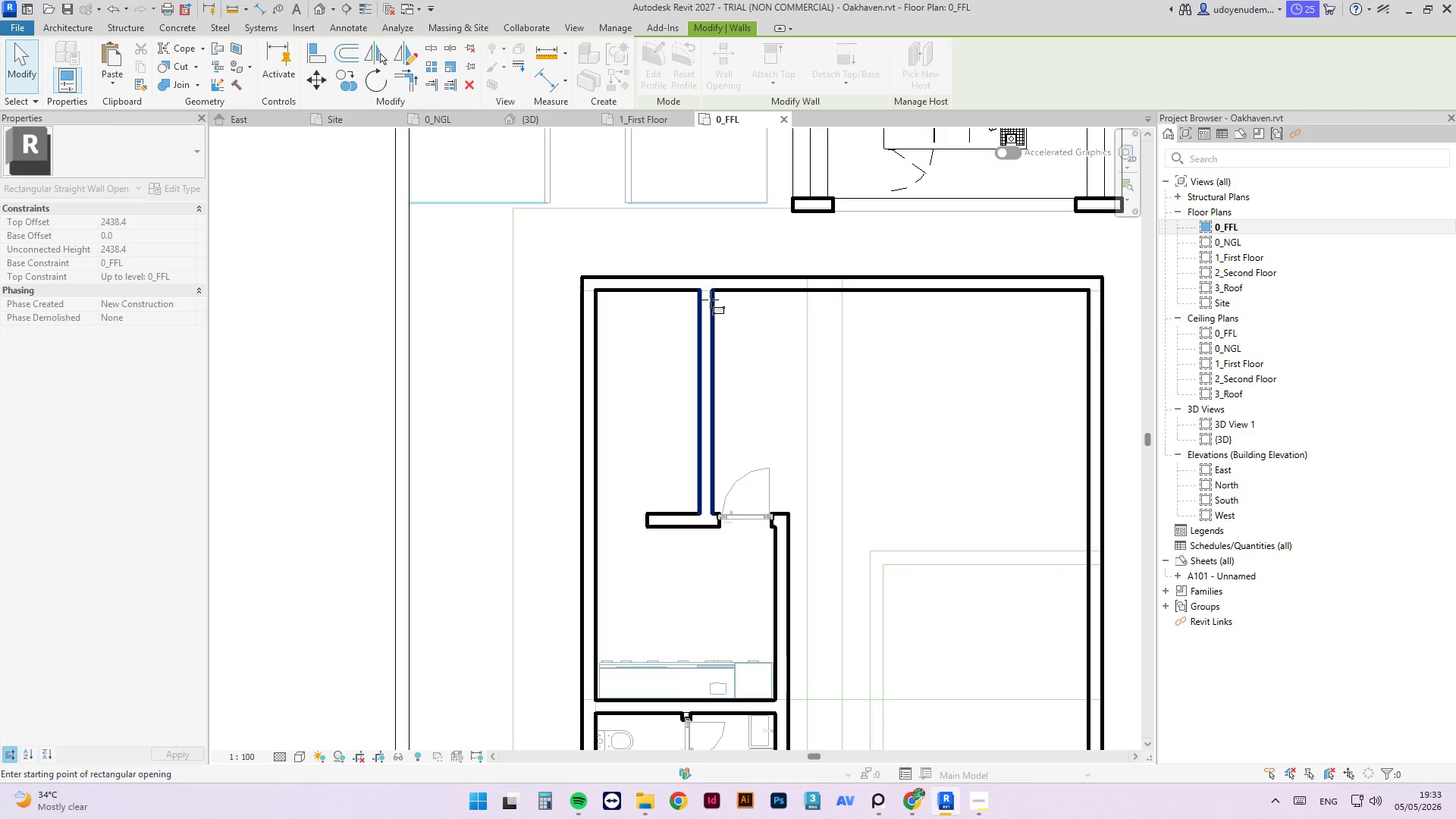 
left_click_drag(start_coordinate=[710, 300], to_coordinate=[679, 507])
 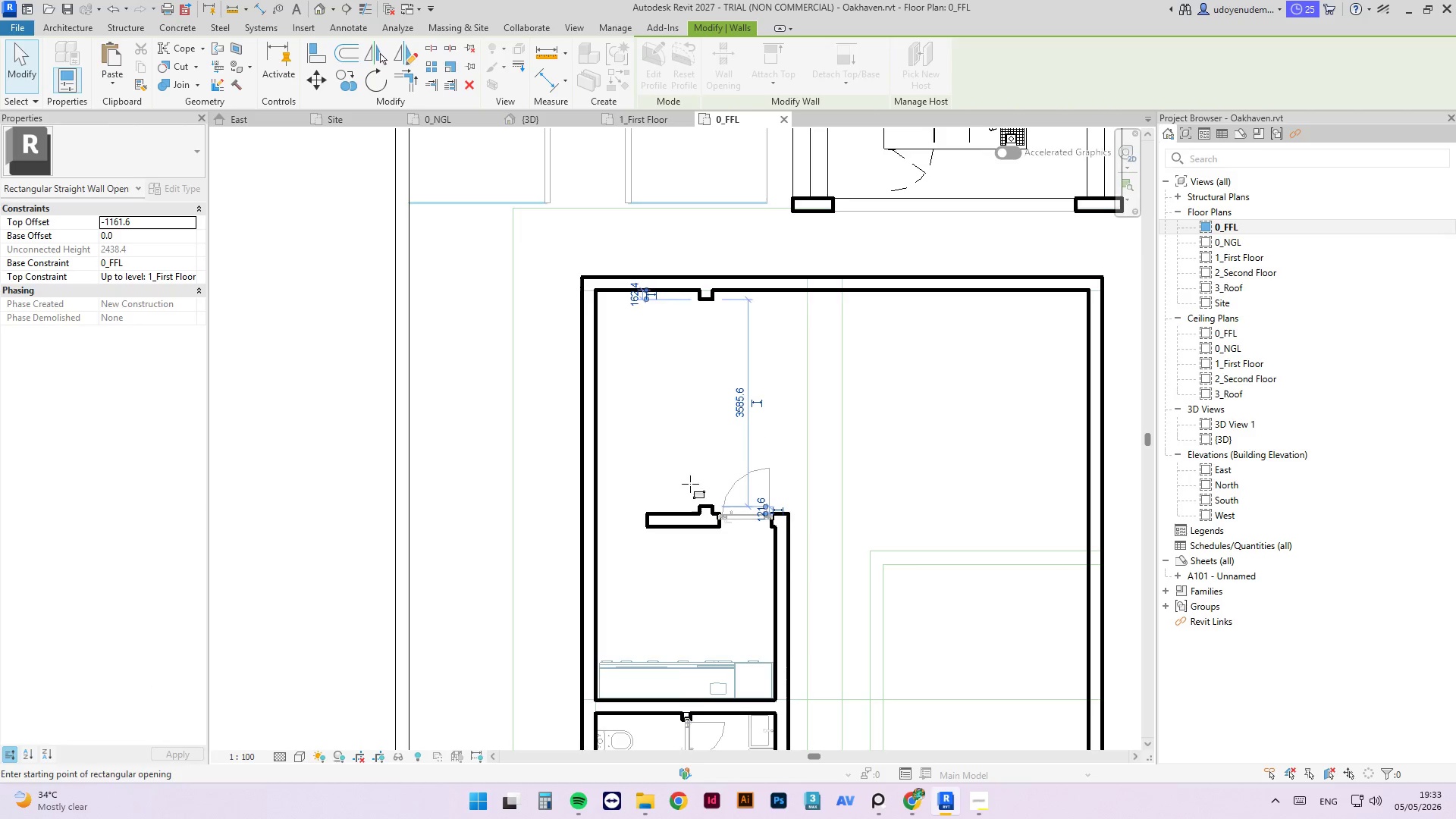 
key(Escape)
 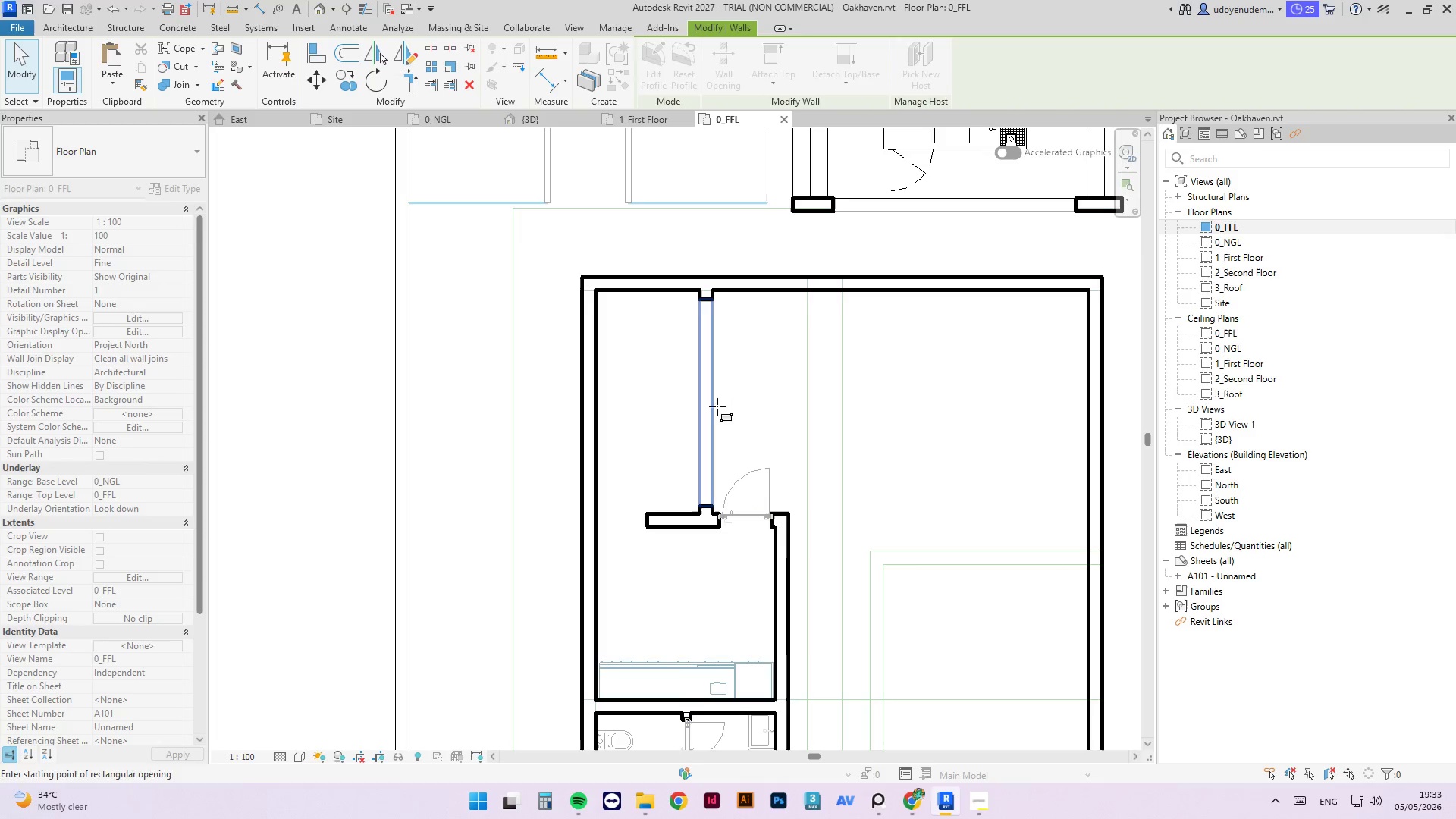 
key(Escape)
 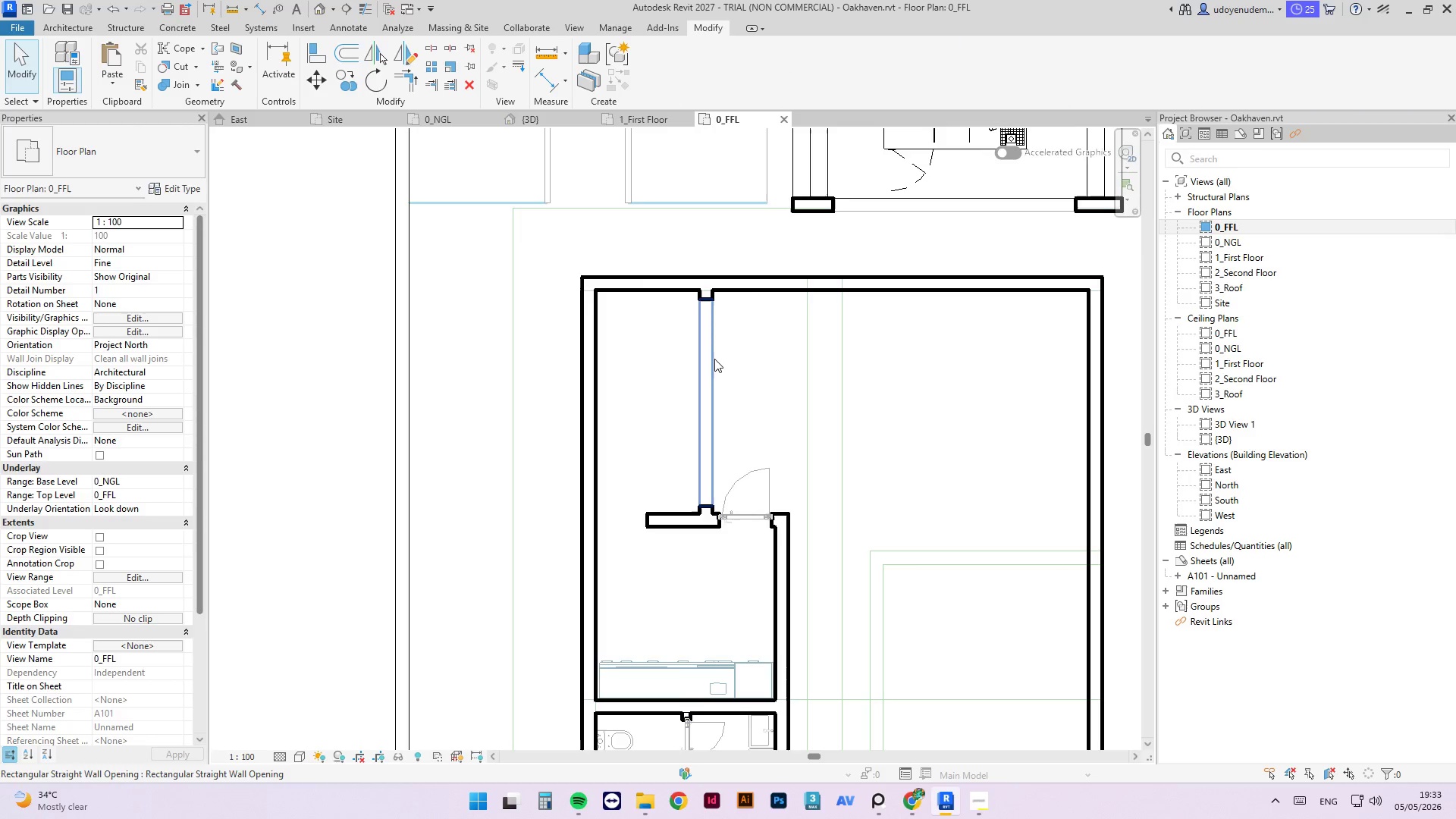 
left_click([713, 359])
 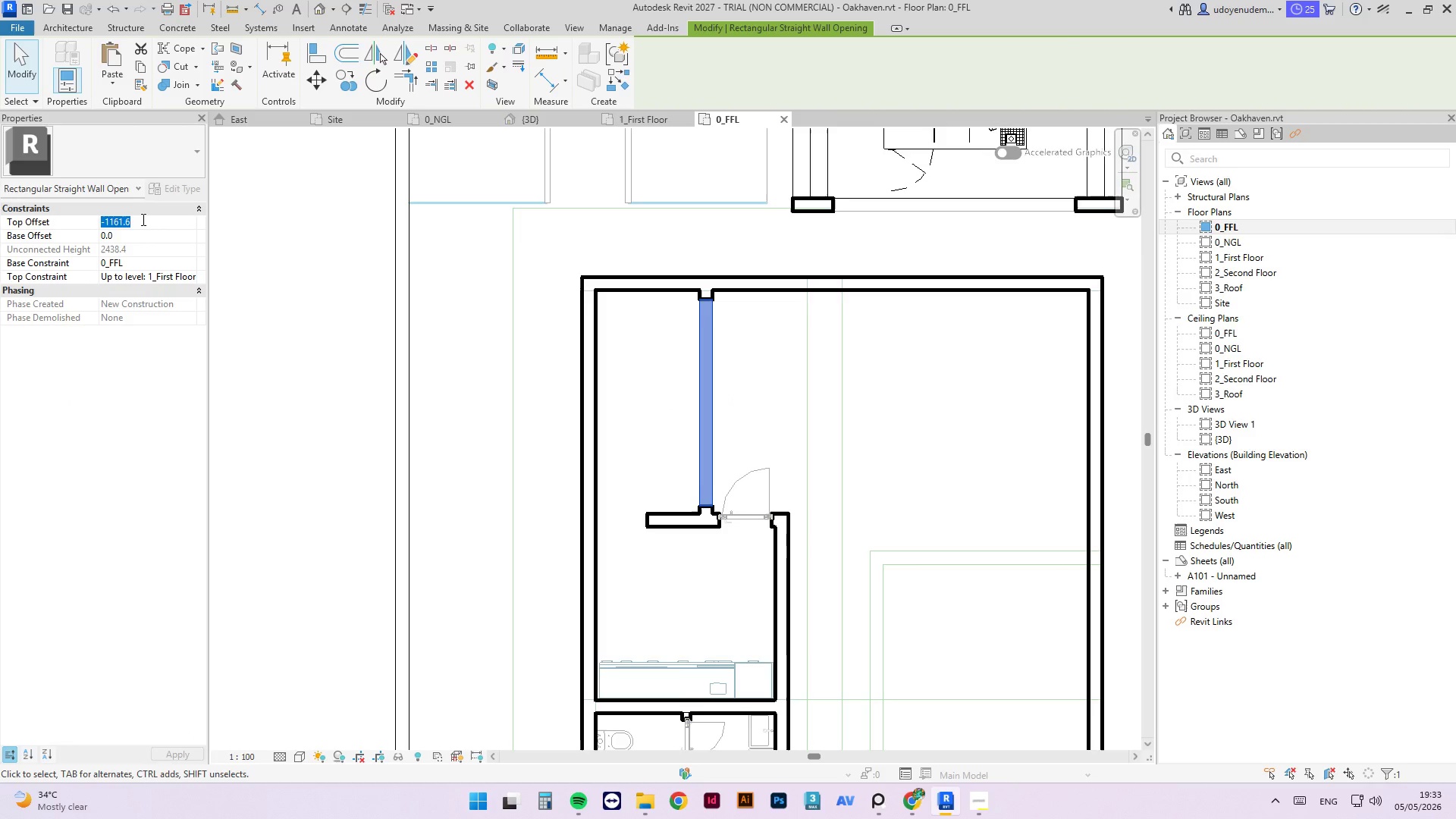 
key(Numpad1)
 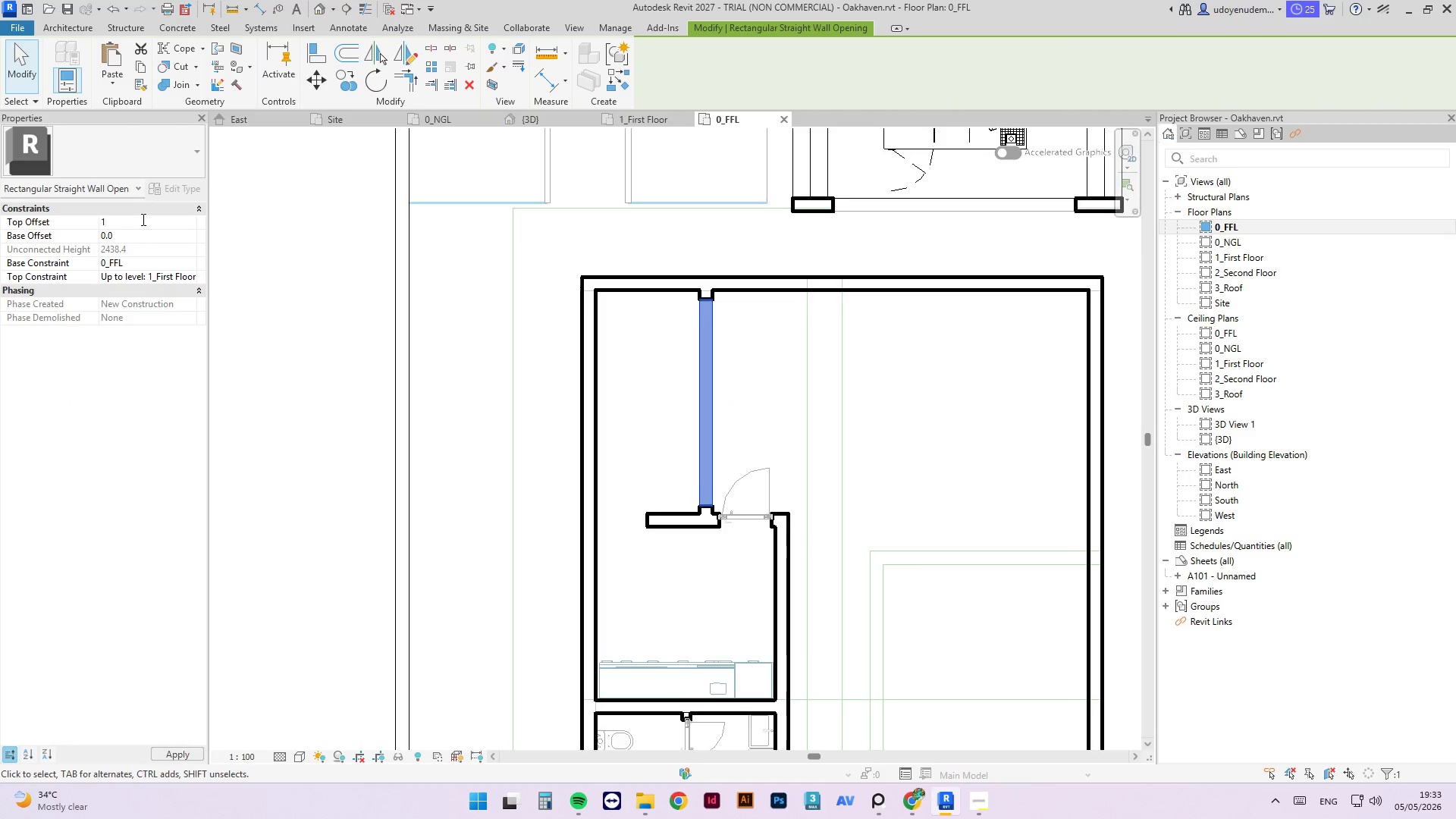 
key(Numpad2)
 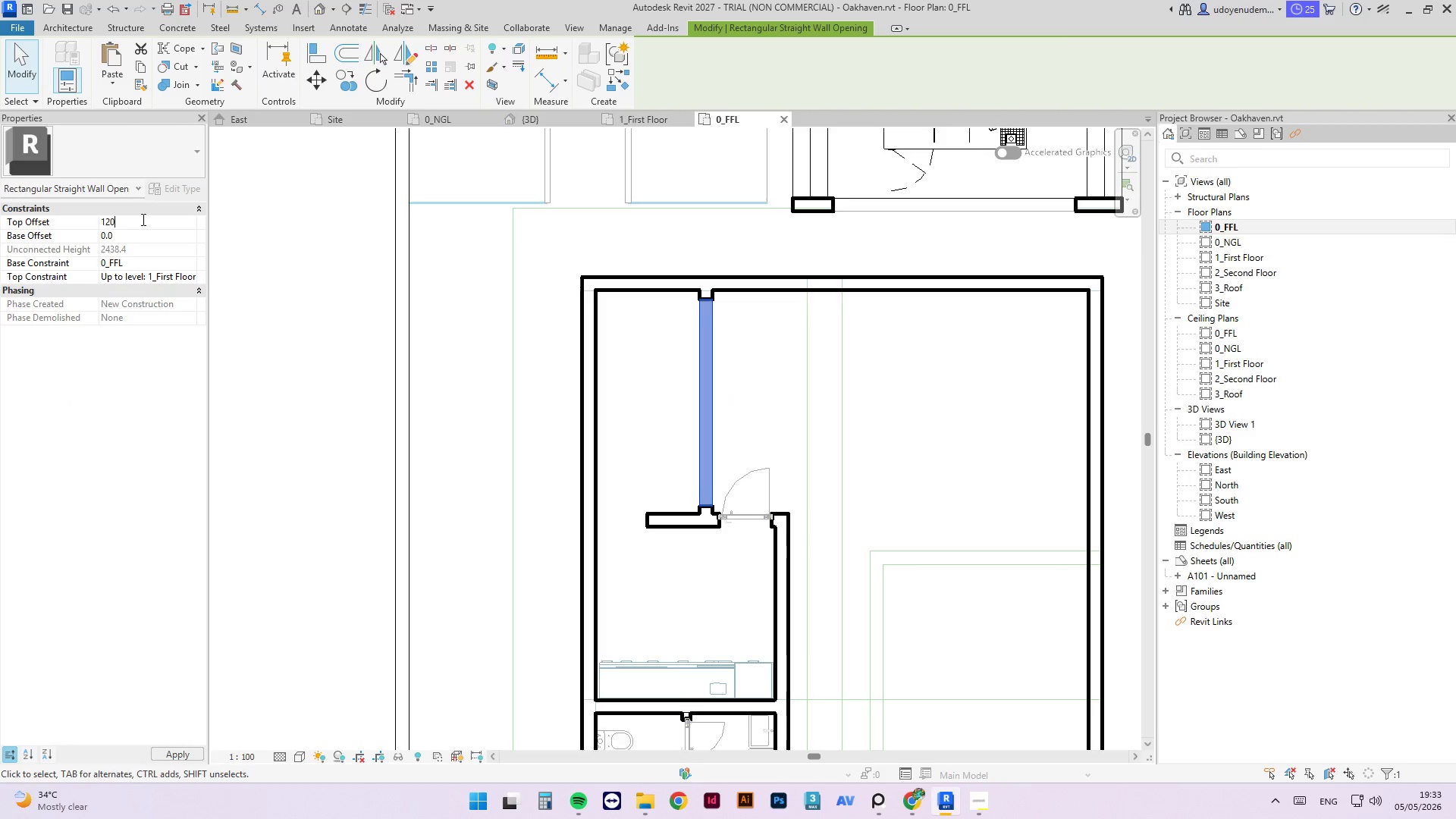 
key(Numpad0)
 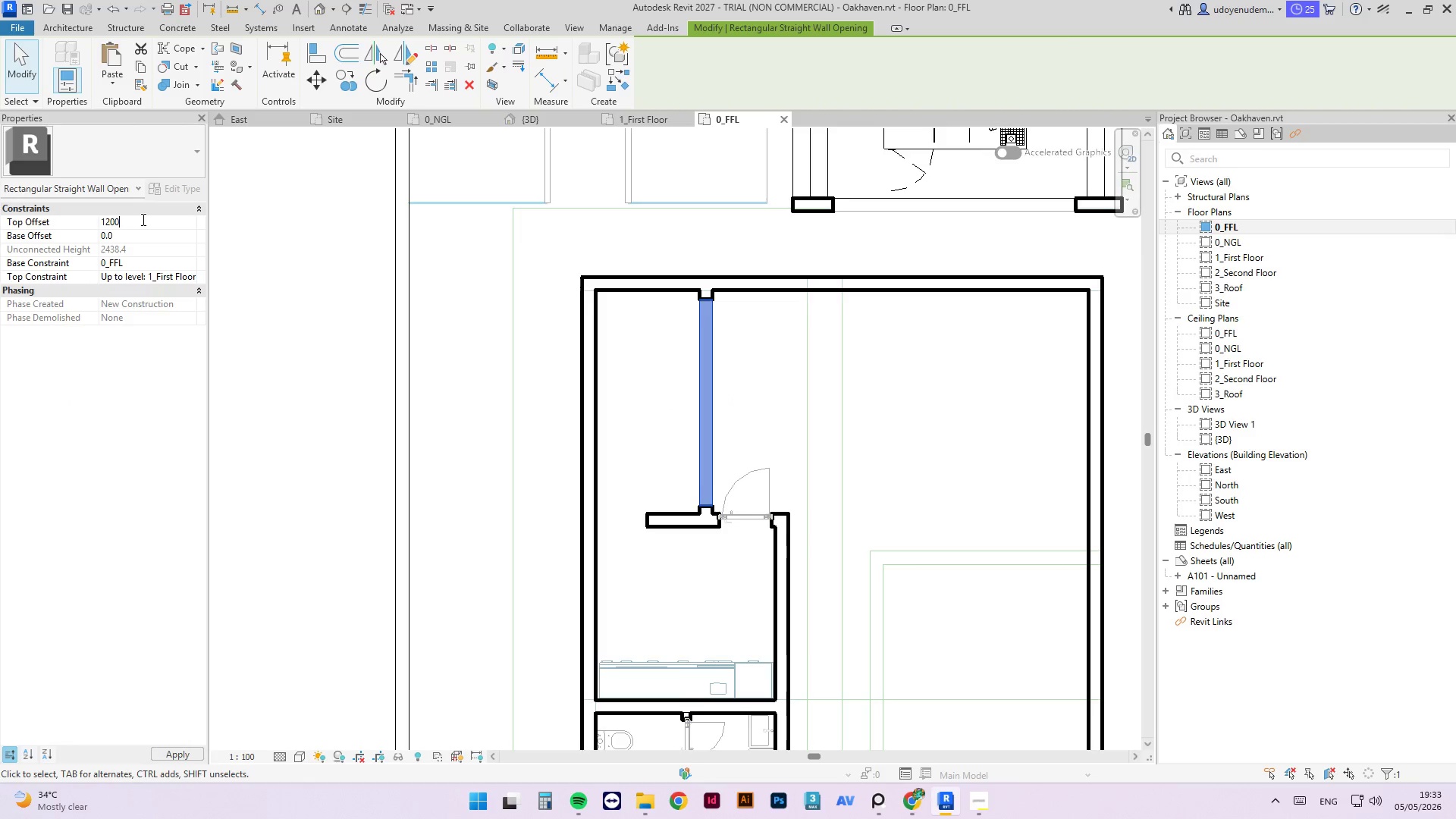 
key(Numpad0)
 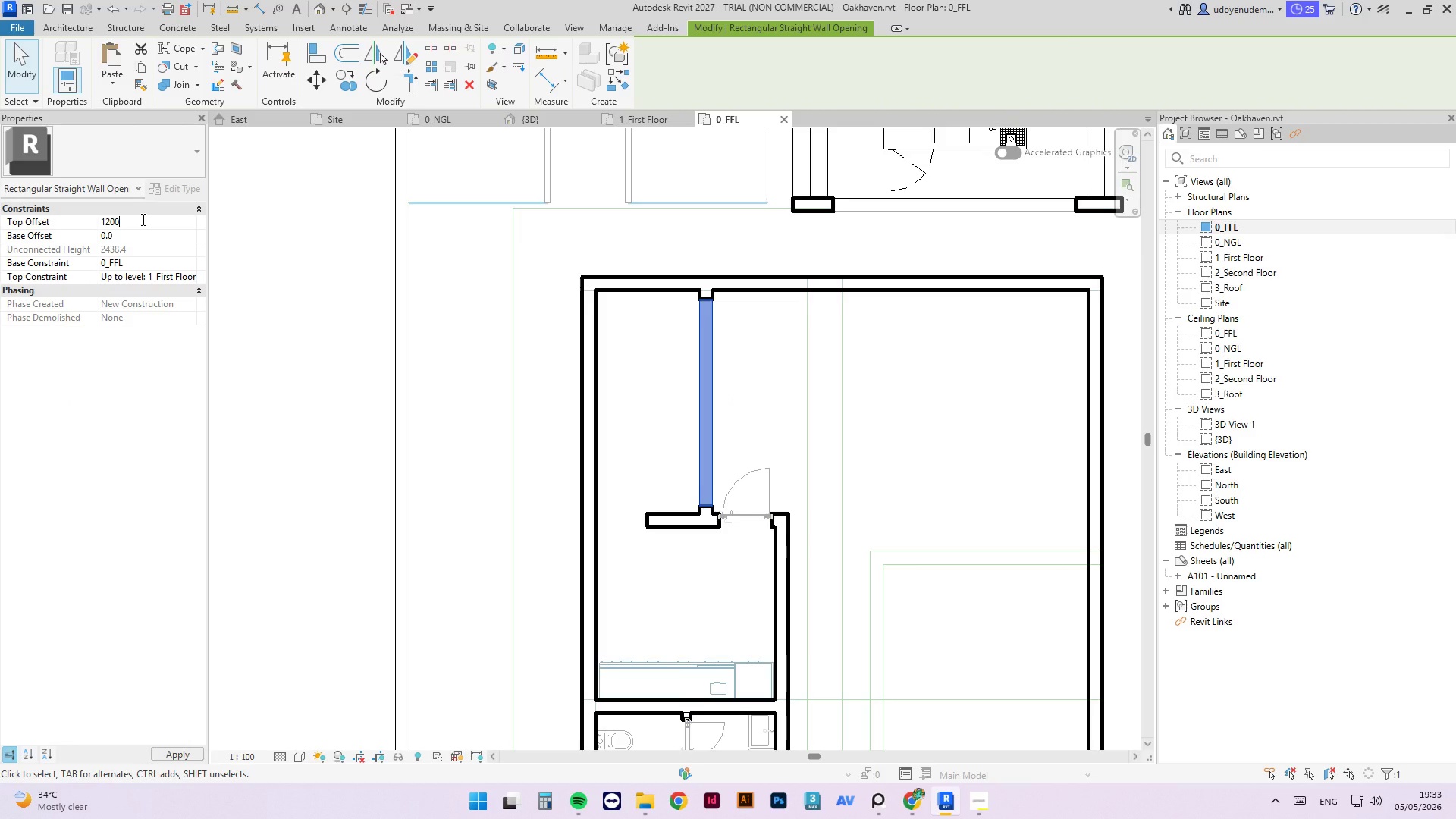 
key(NumpadEnter)
 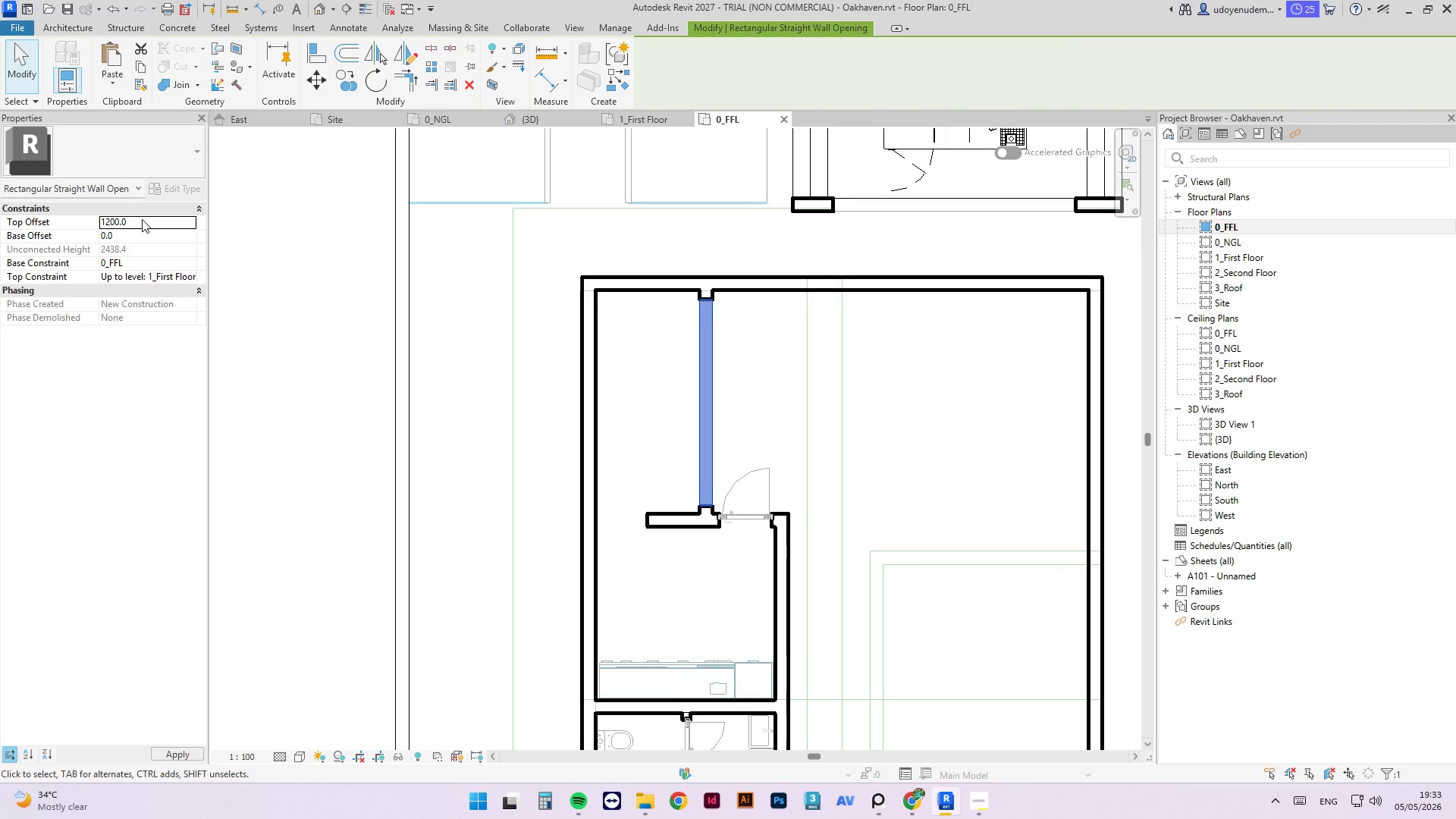 
left_click([142, 219])
 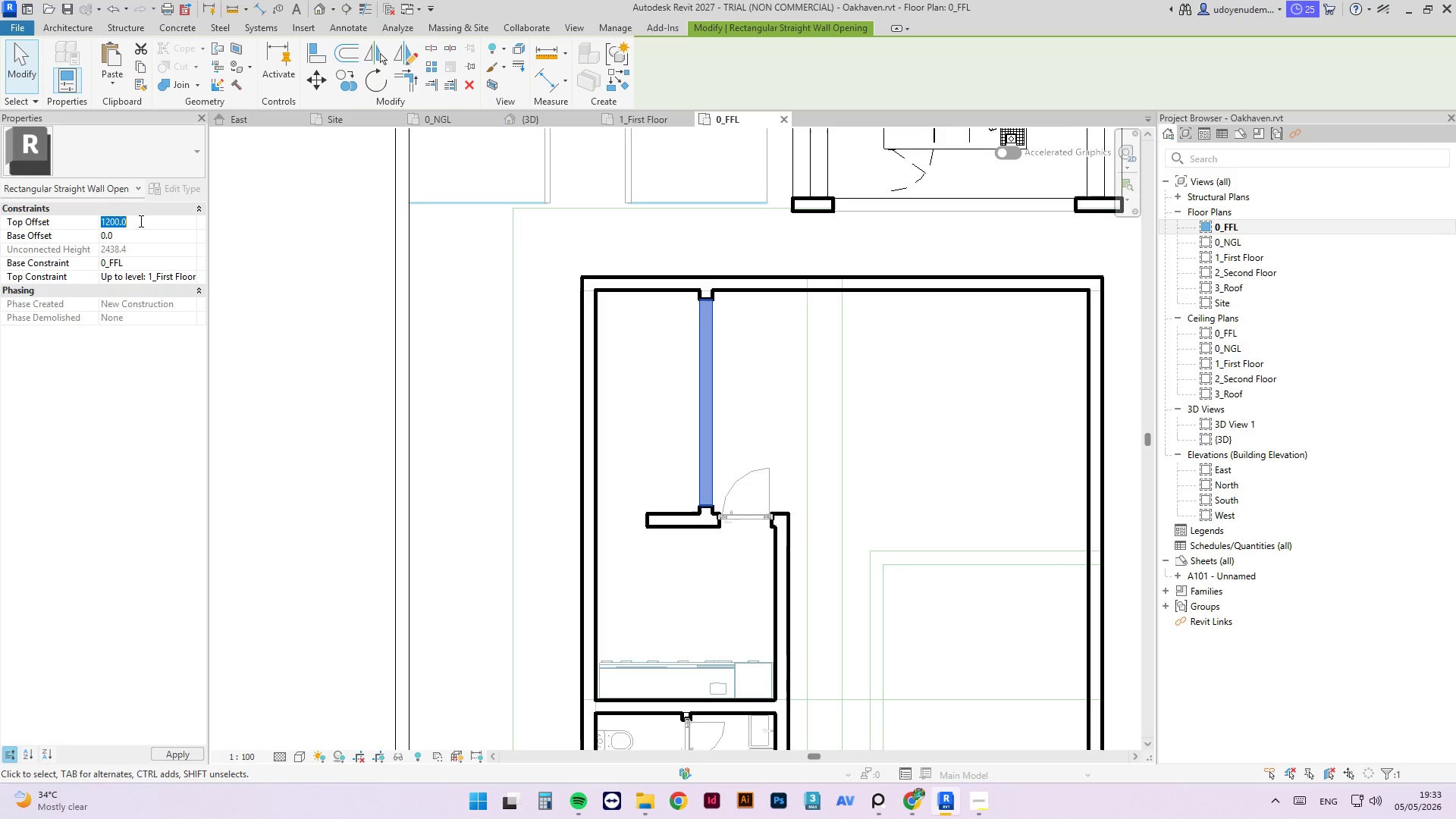 
key(Numpad0)
 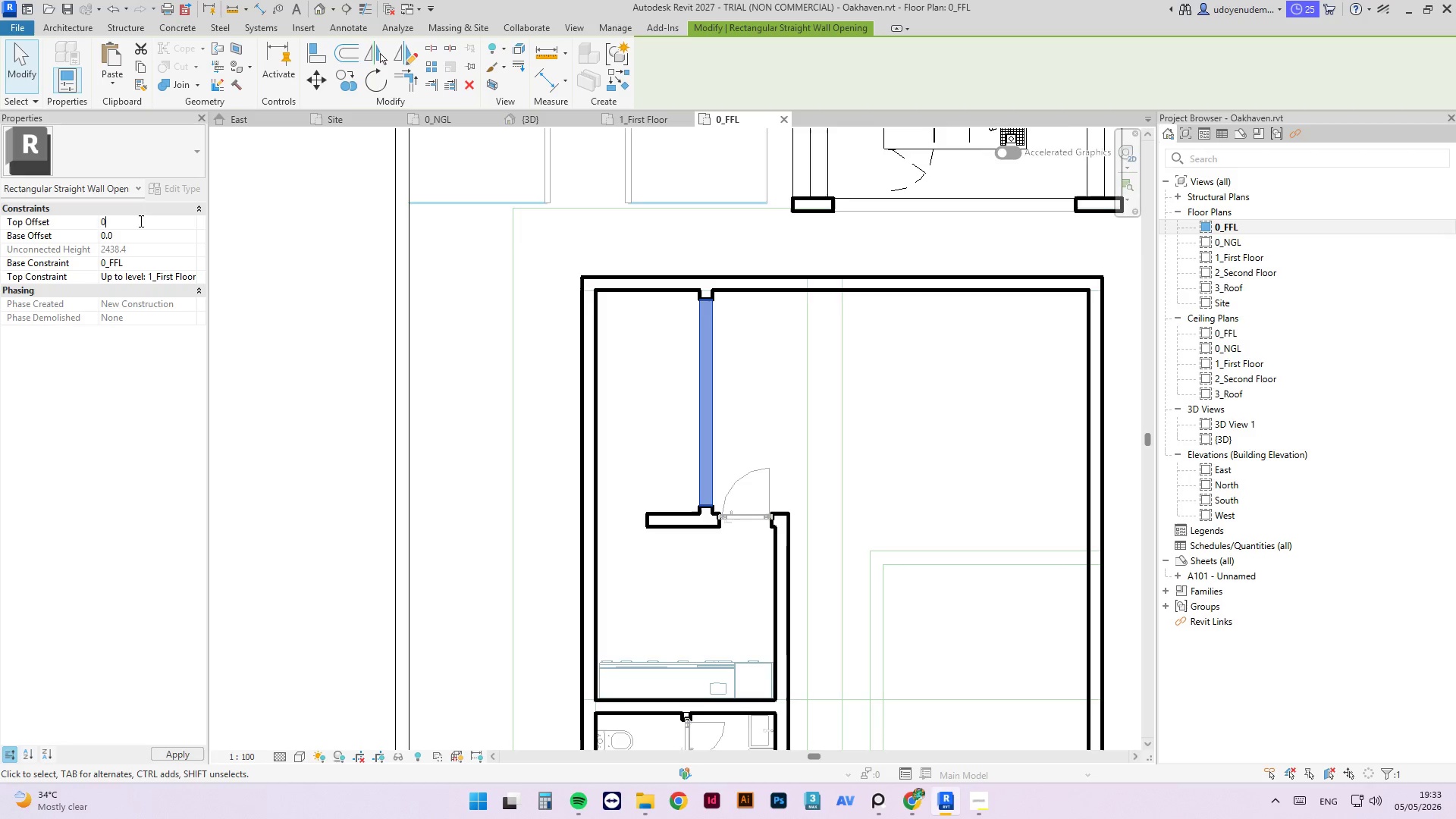 
key(NumpadEnter)
 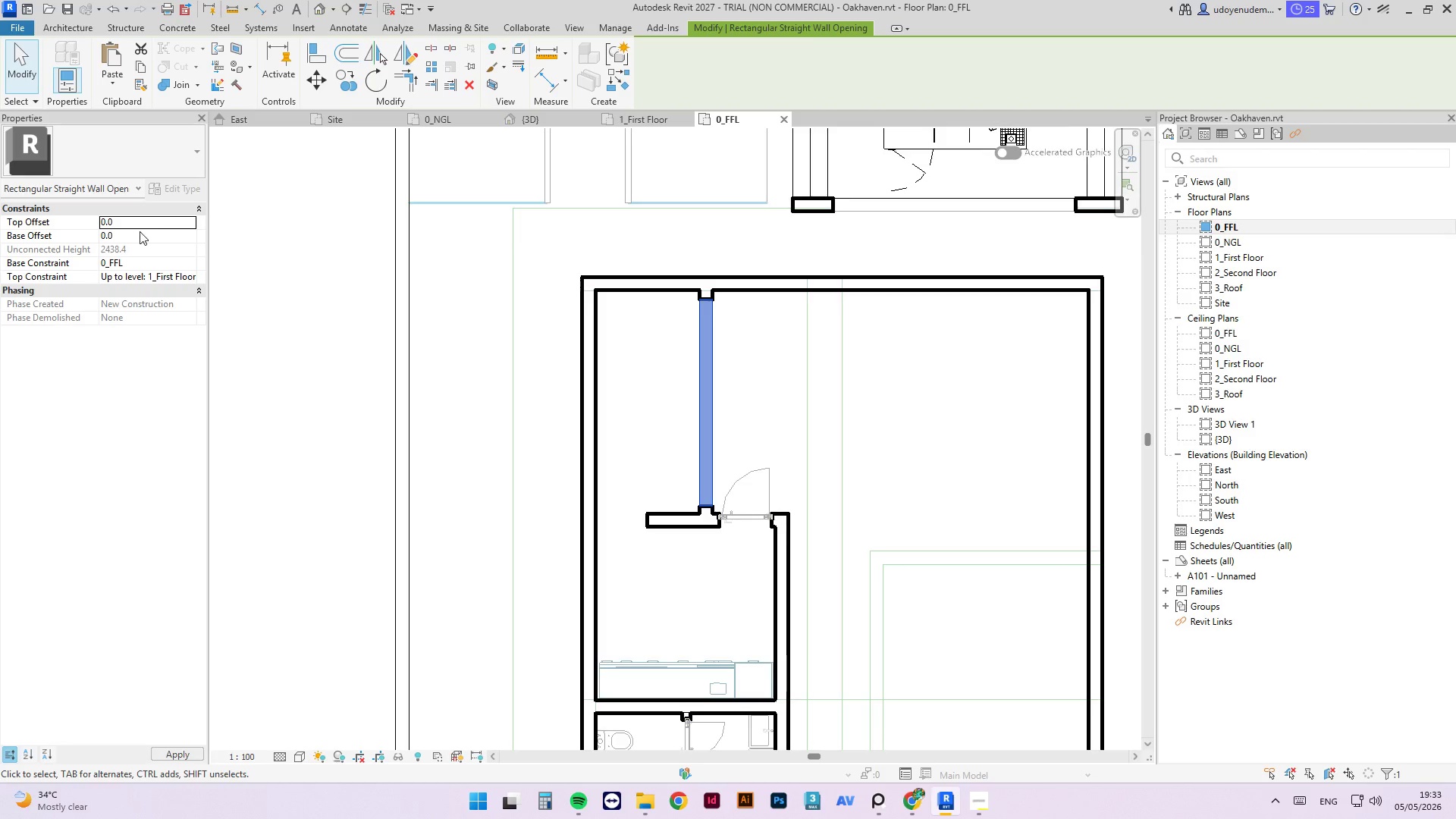 
left_click([140, 231])
 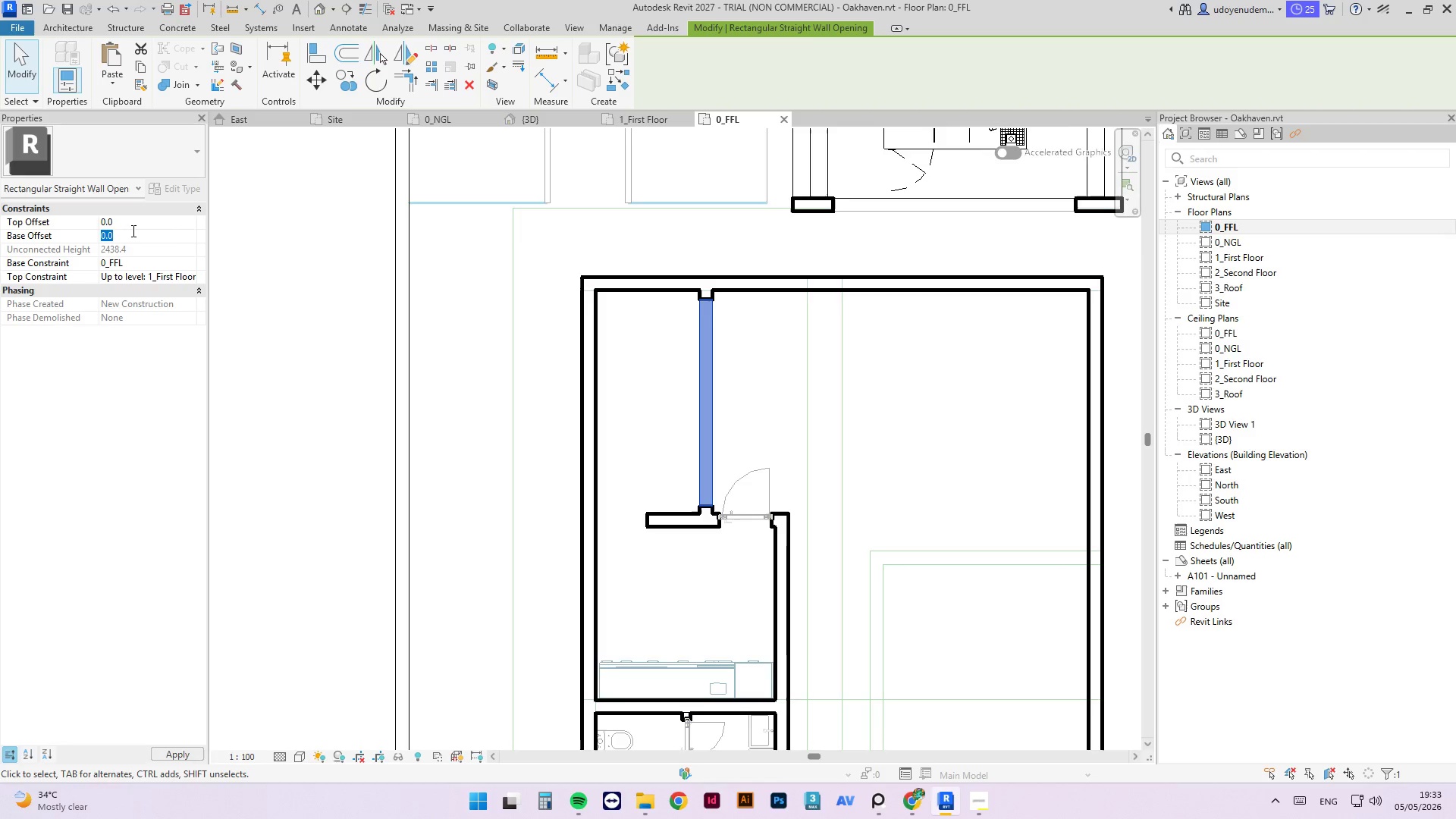 
key(Numpad1)
 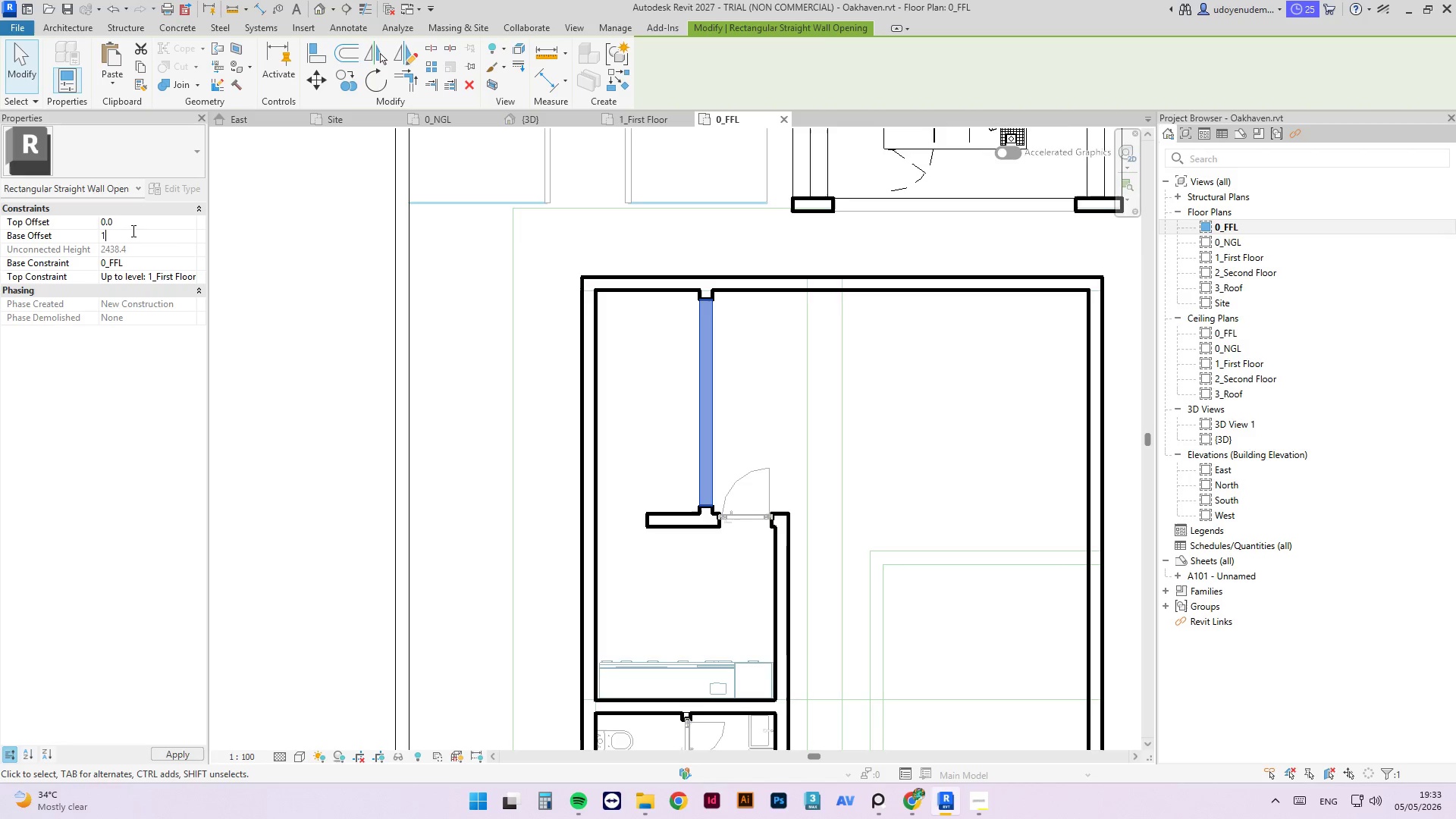 
key(Numpad2)
 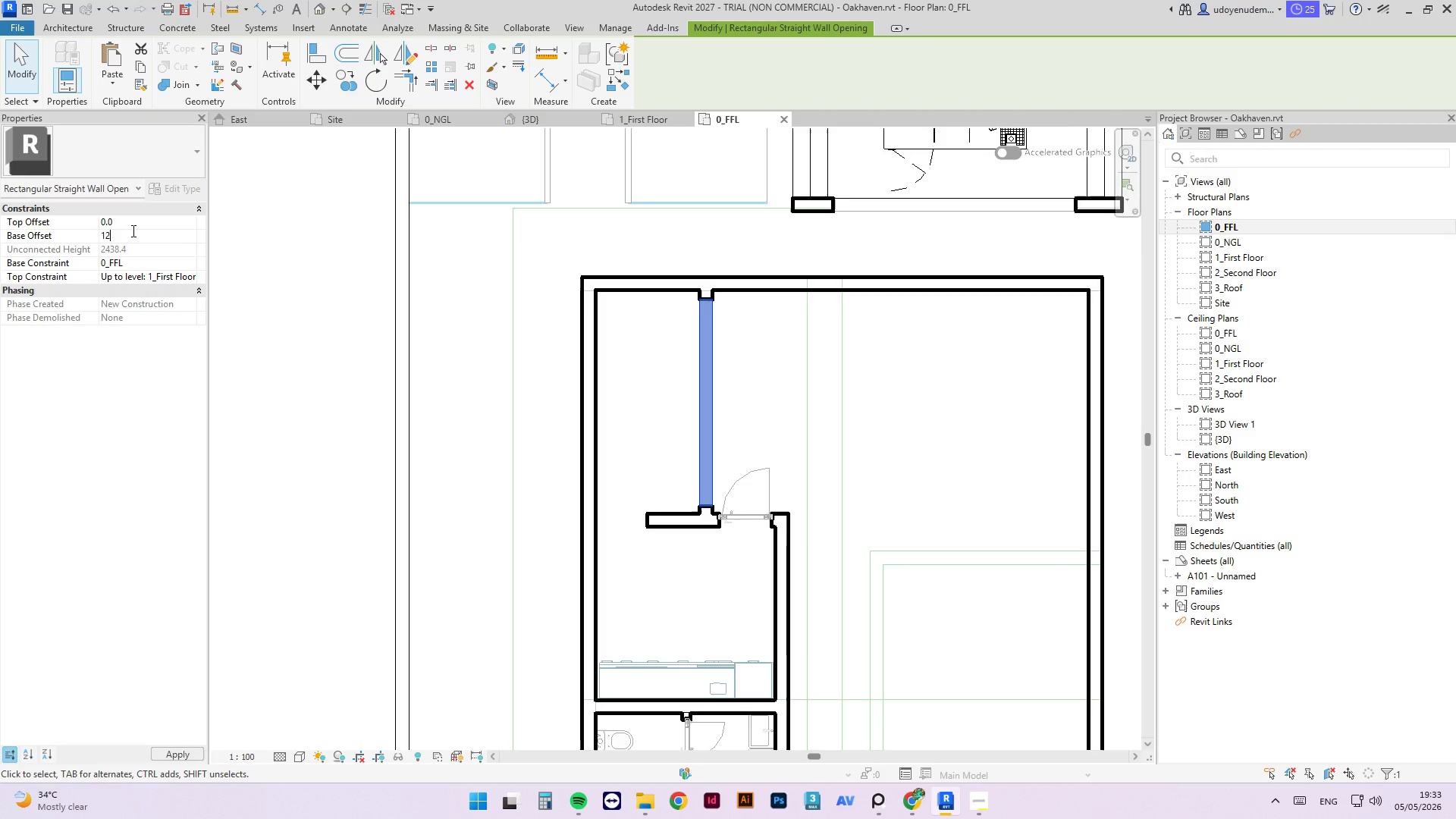 
key(Backspace)
 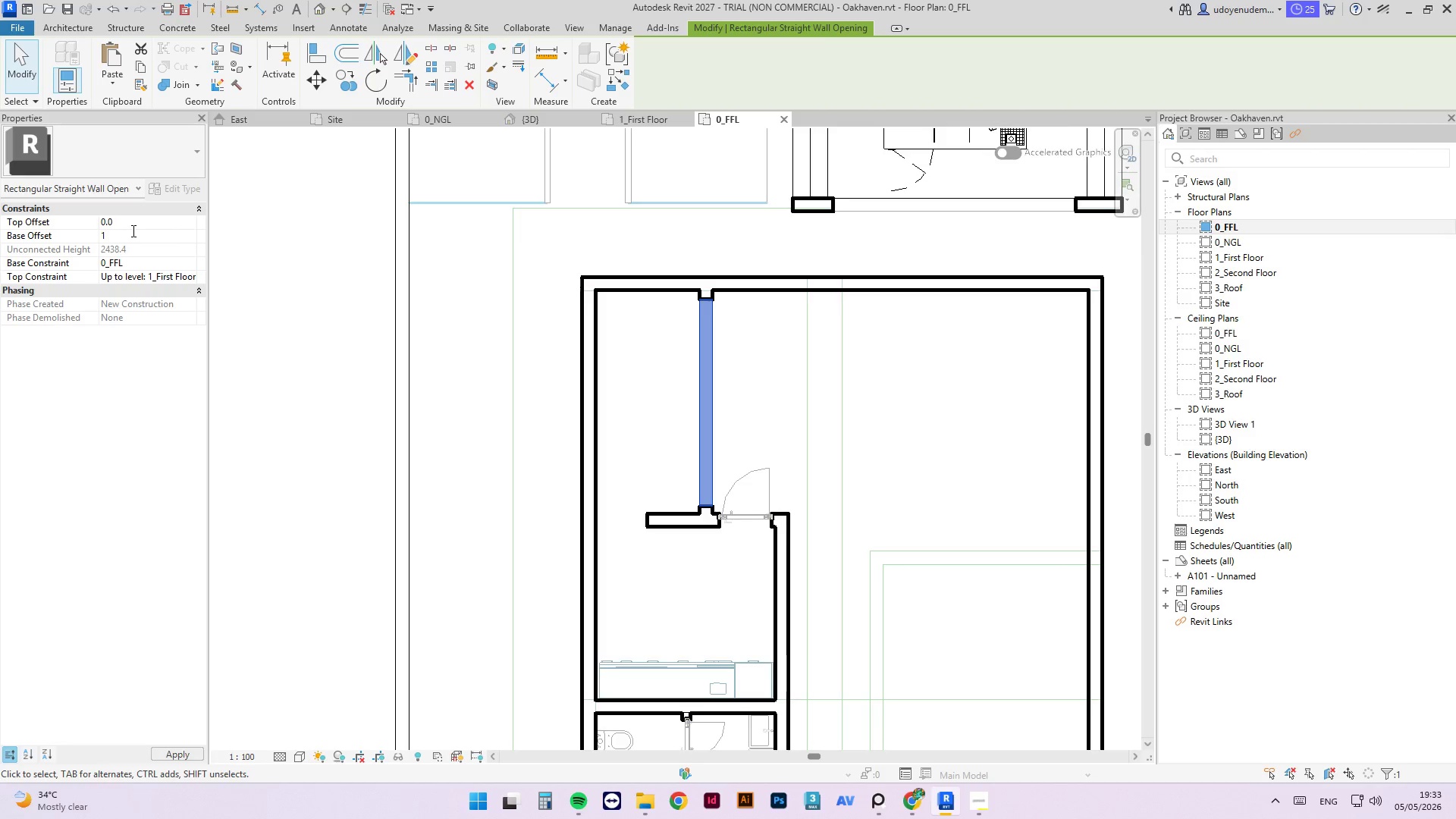 
key(Numpad1)
 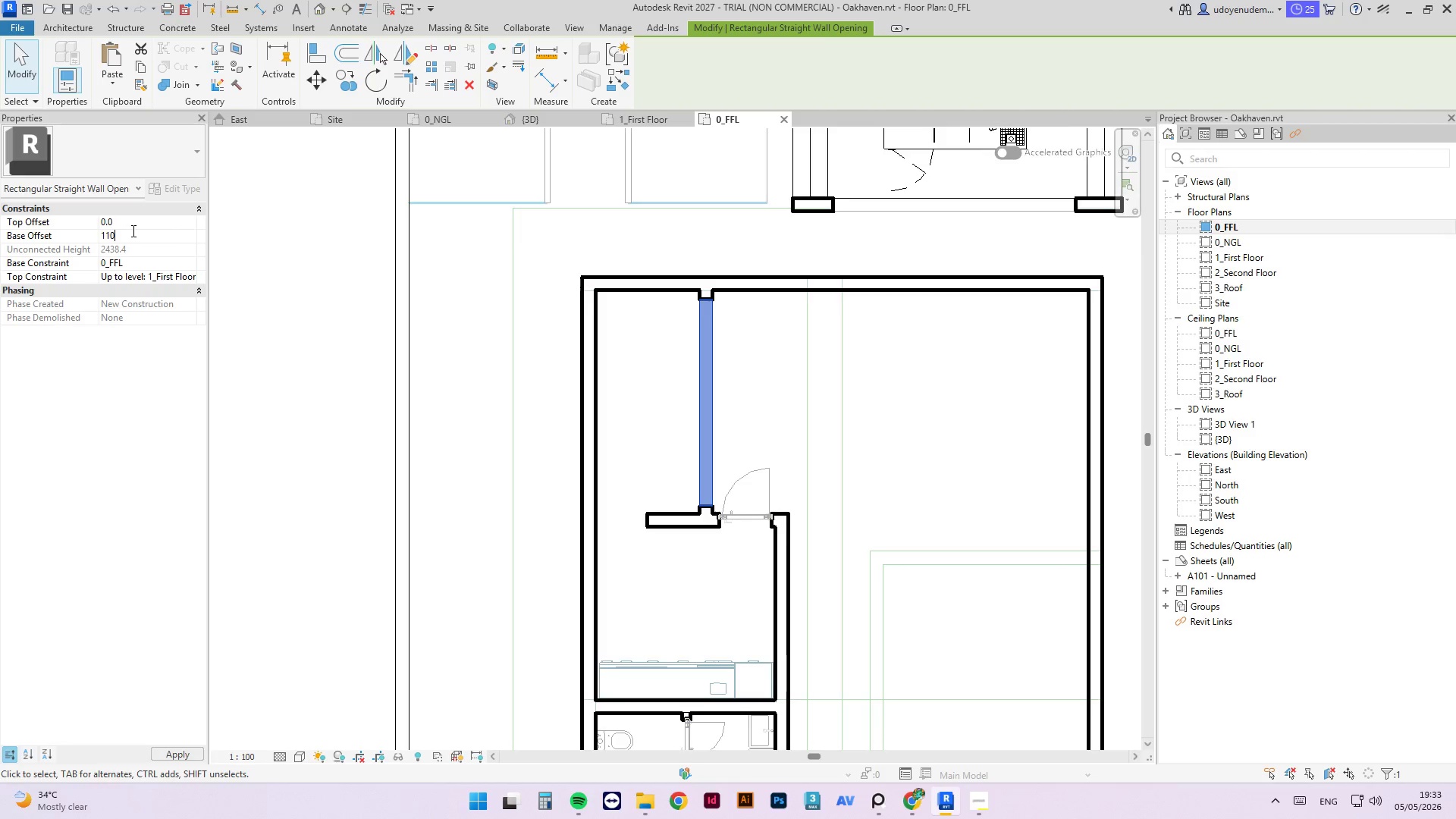 
key(Numpad0)
 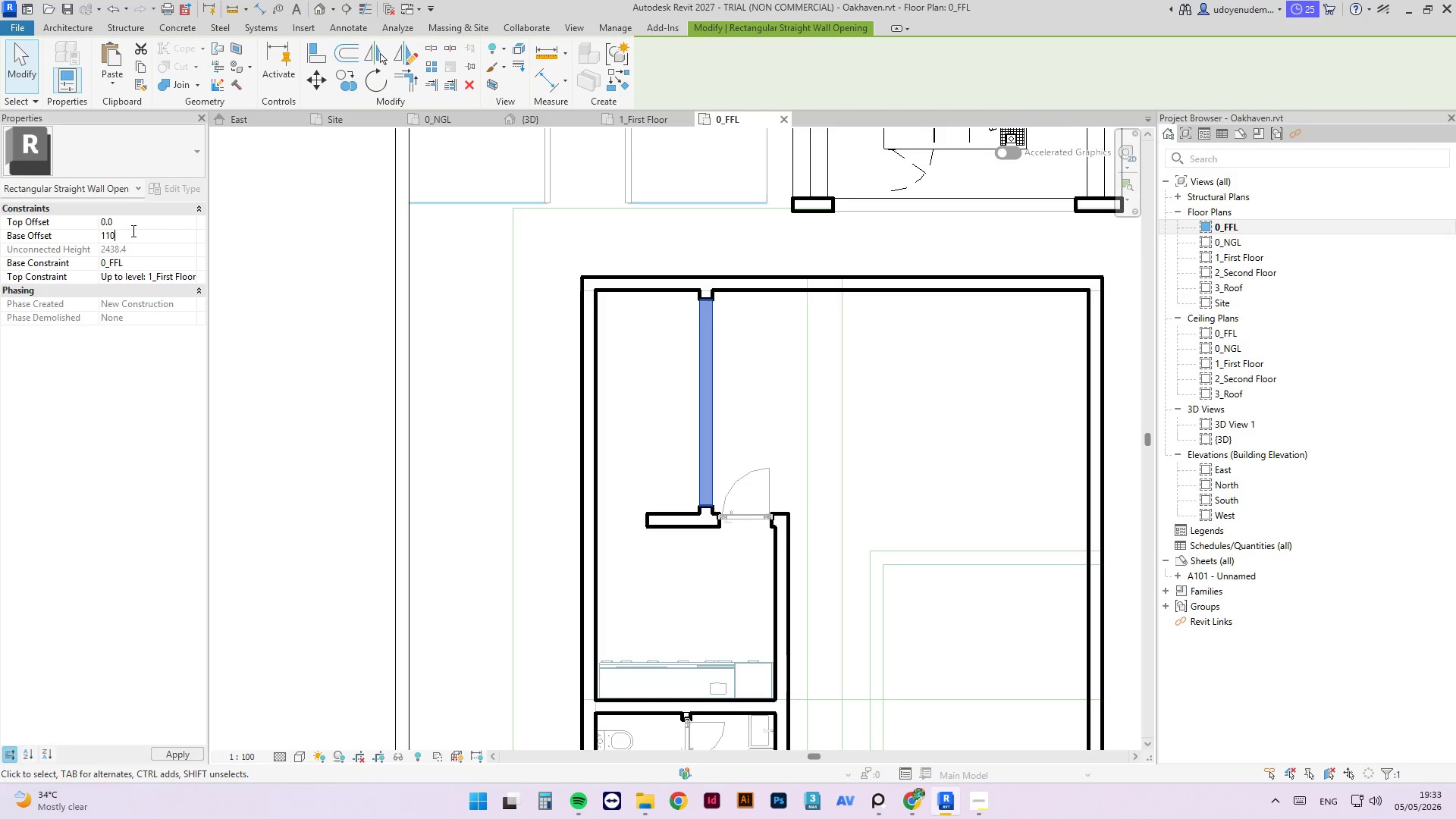 
key(Numpad0)
 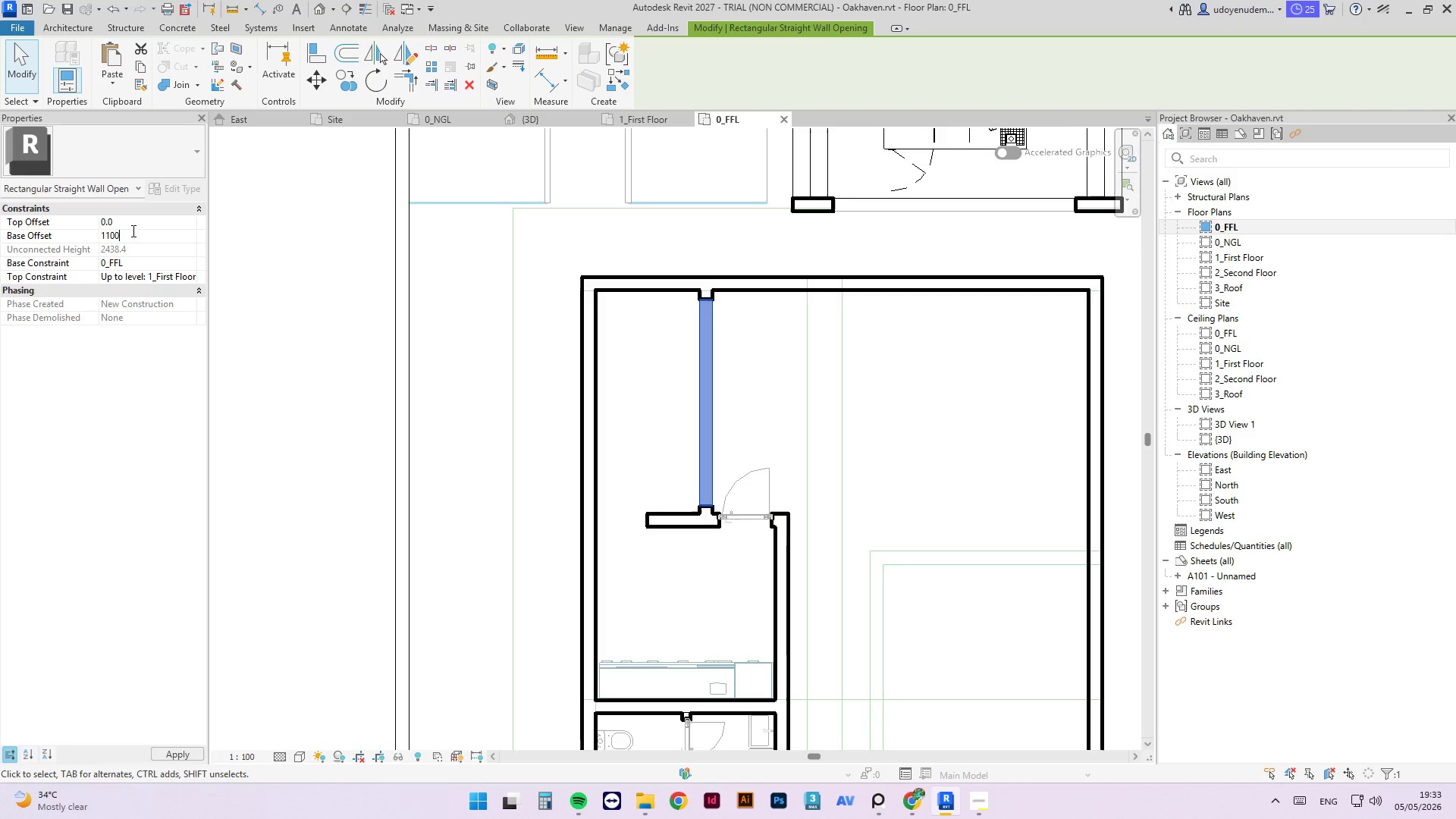 
key(NumpadEnter)
 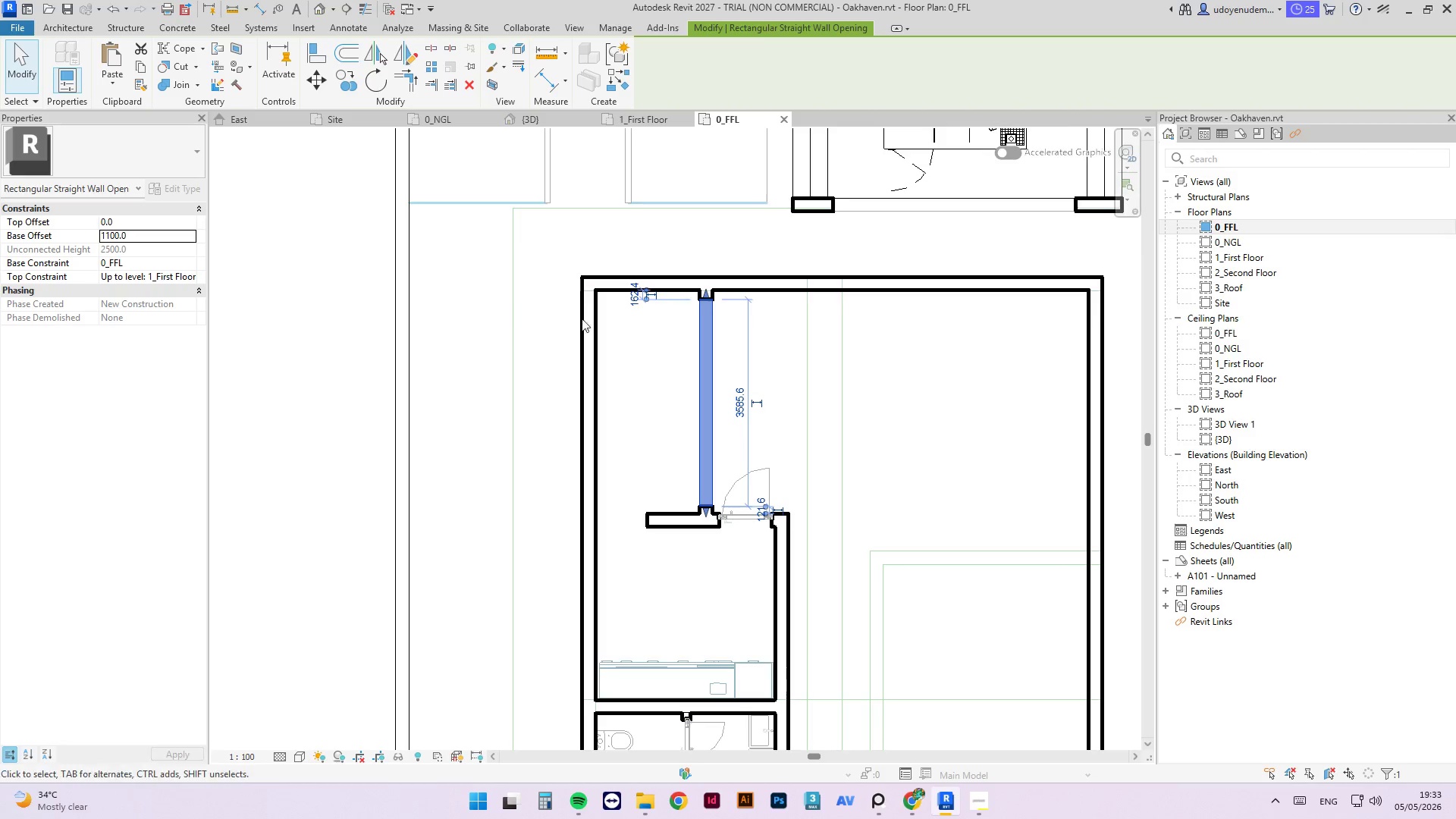 
left_click([927, 428])
 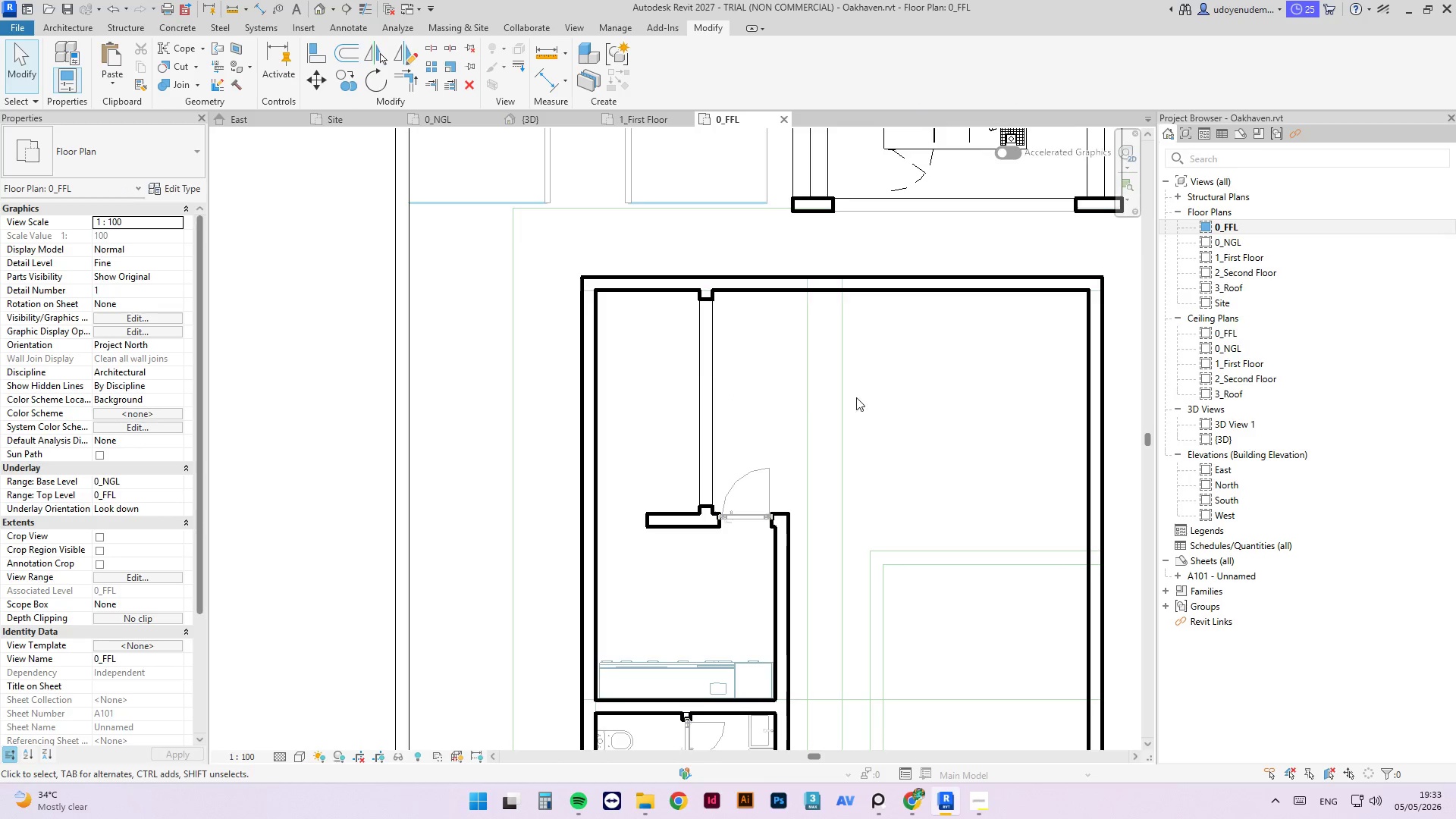 
scroll: coordinate [798, 394], scroll_direction: down, amount: 3.0
 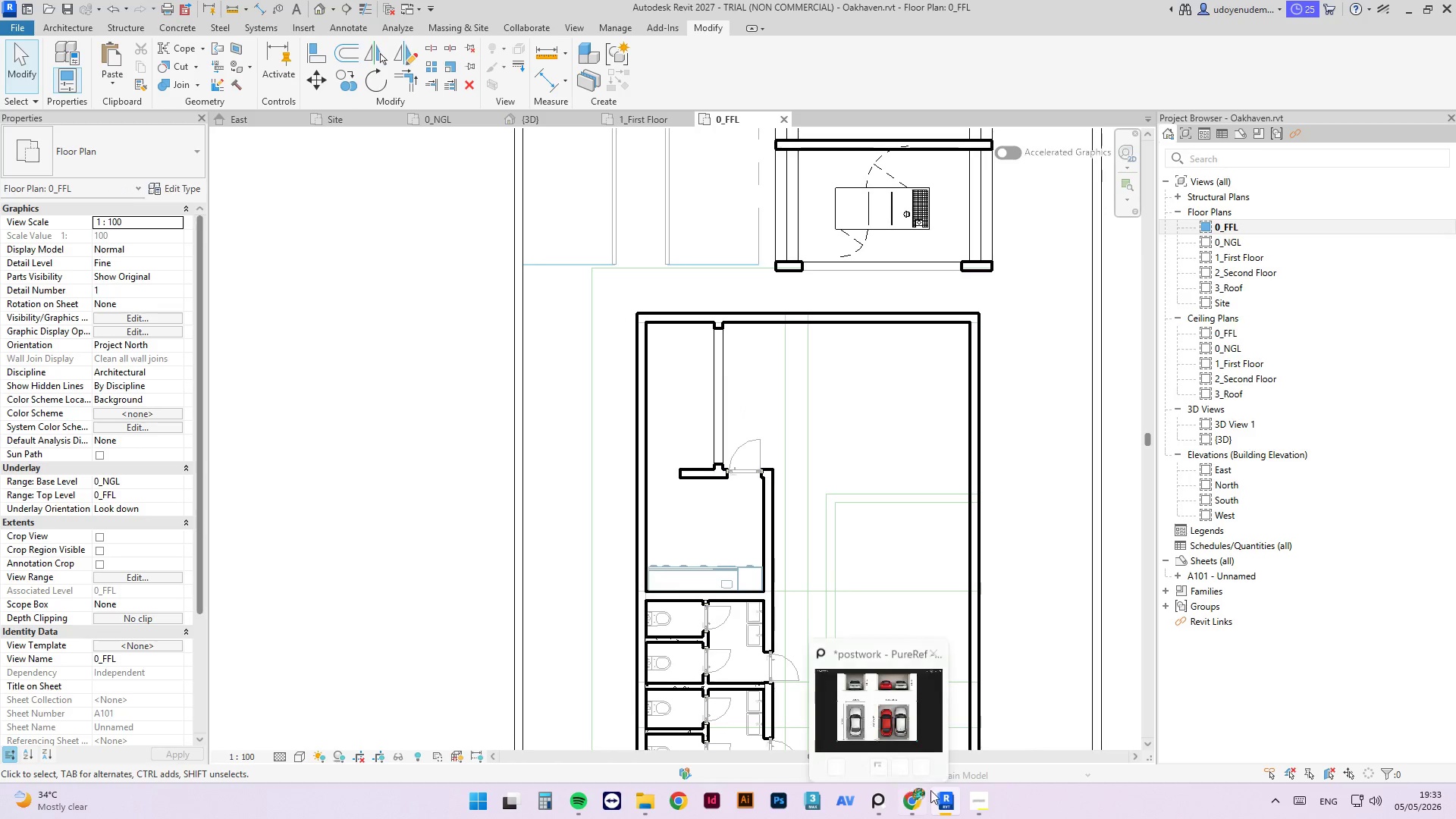 
left_click([921, 799])
 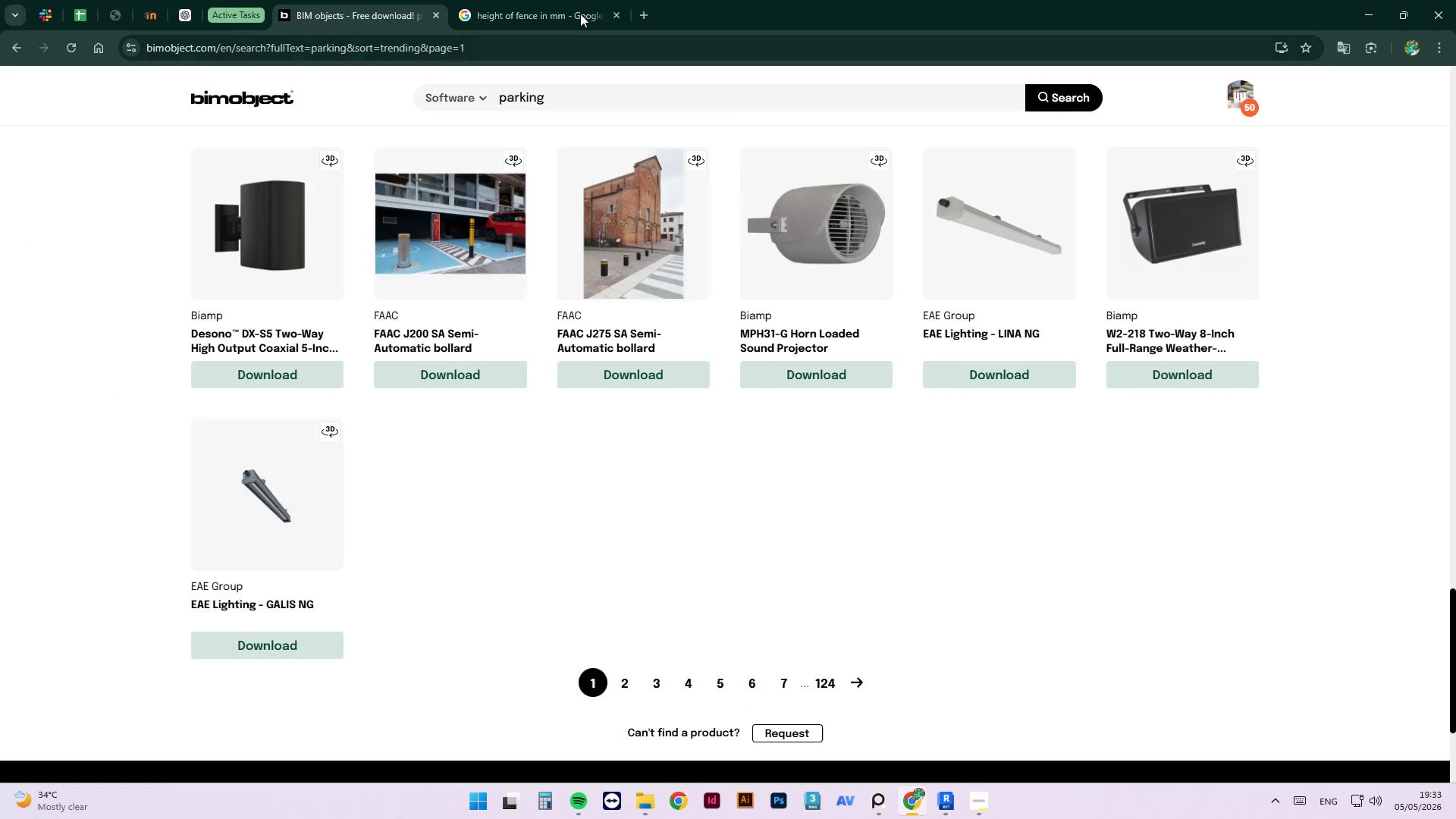 
left_click([548, 0])
 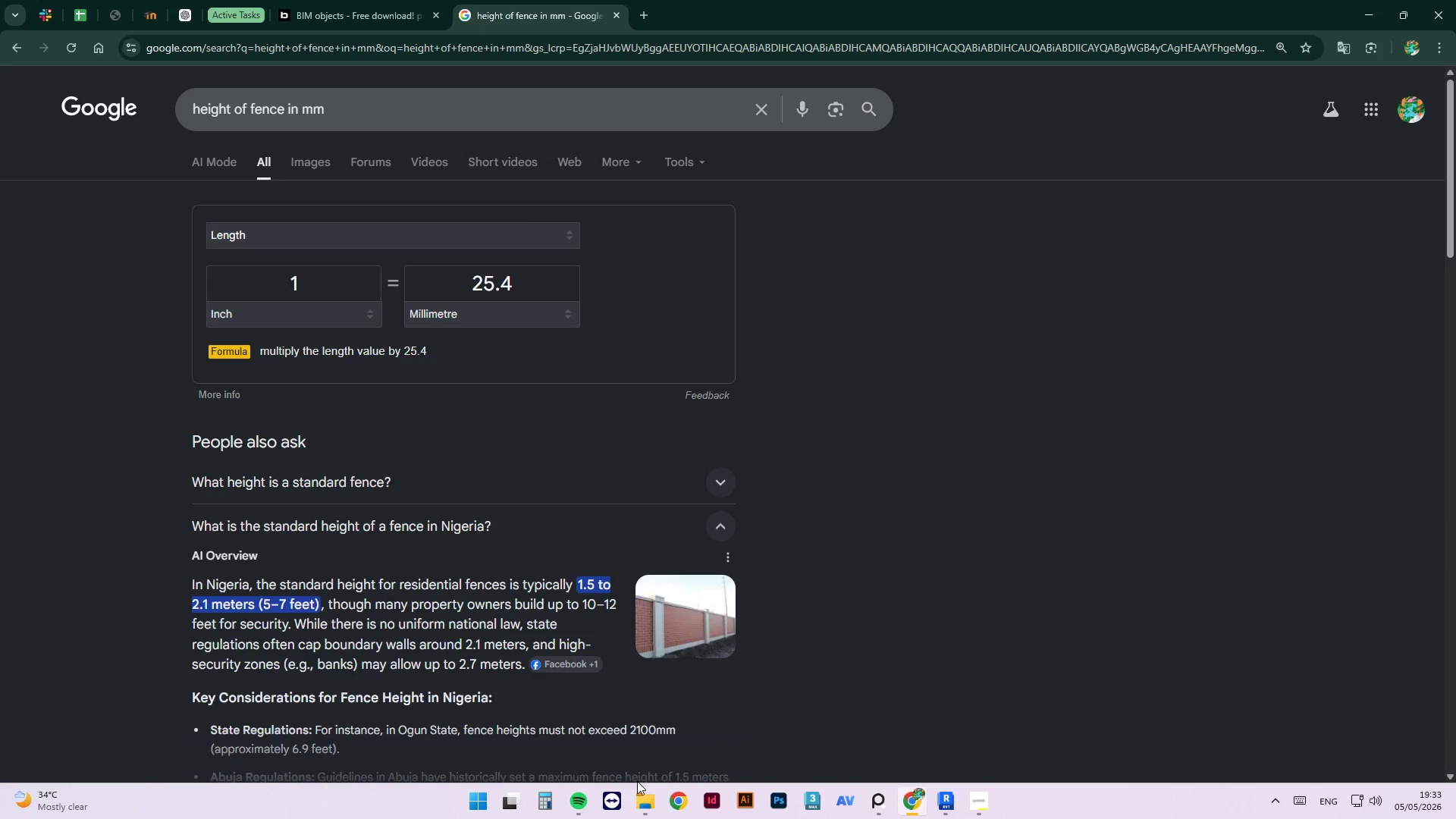 
key(Control+ControlLeft)
 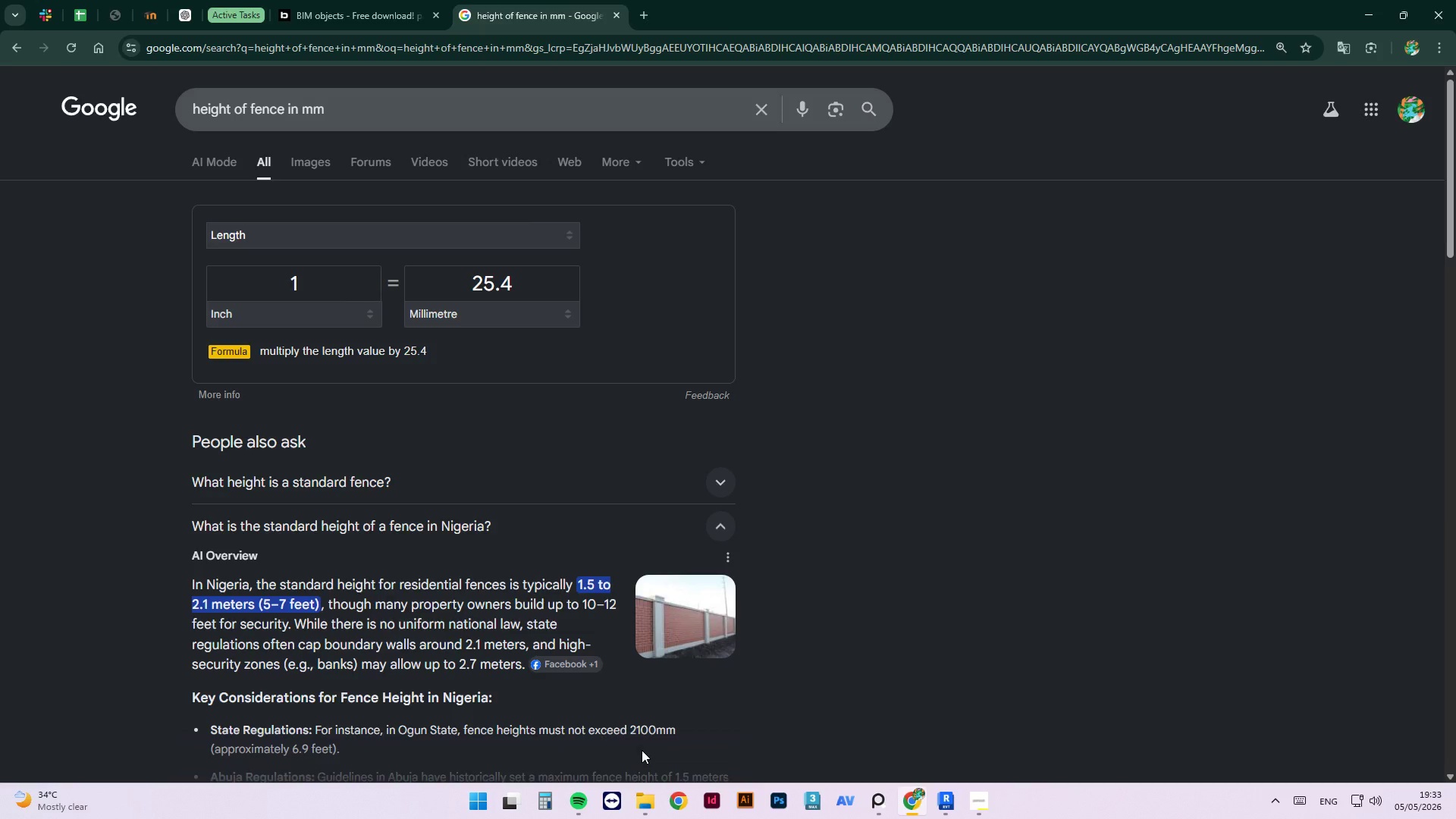 
key(Control+Shift+T)
 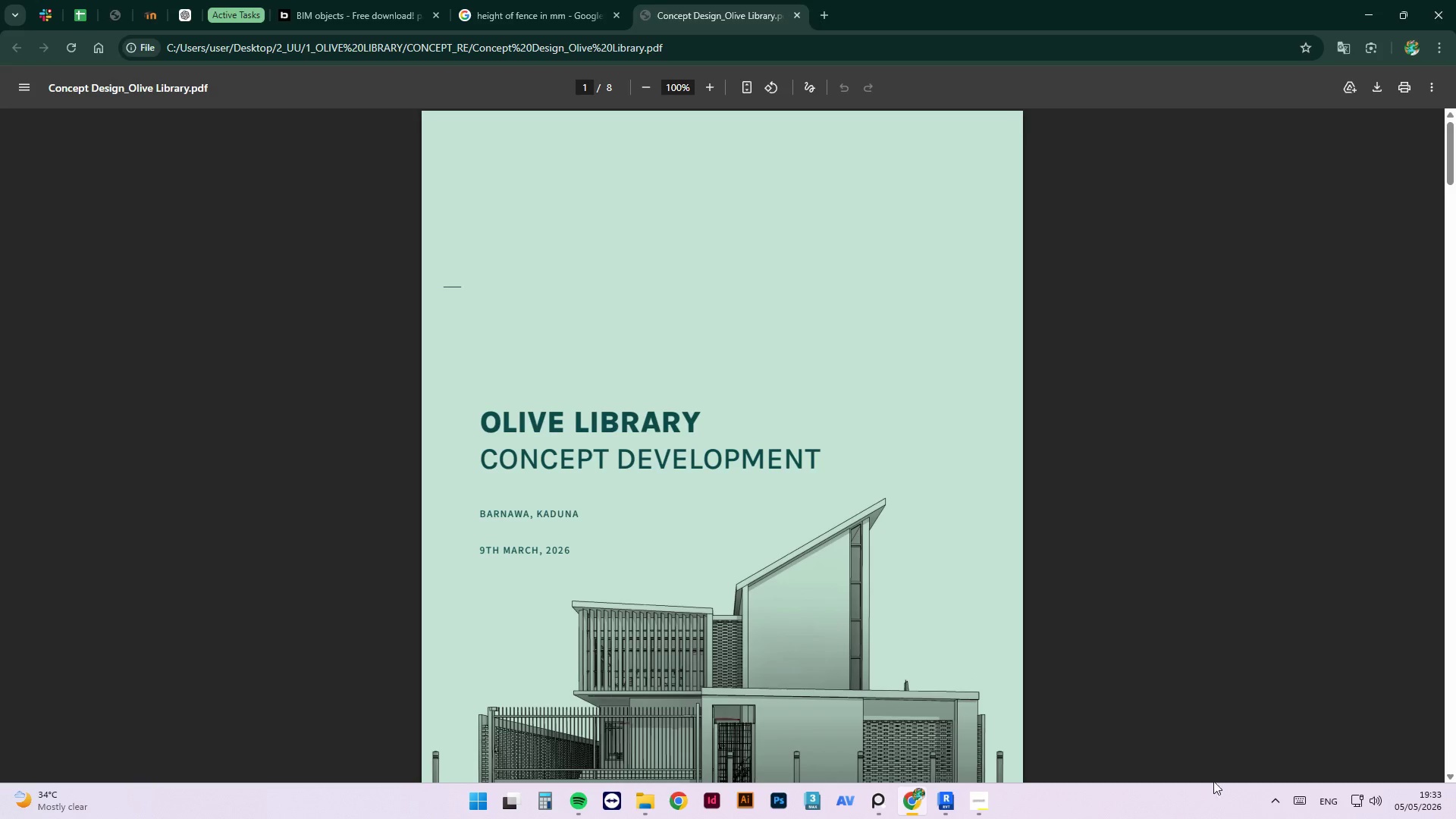 
left_click([924, 609])
 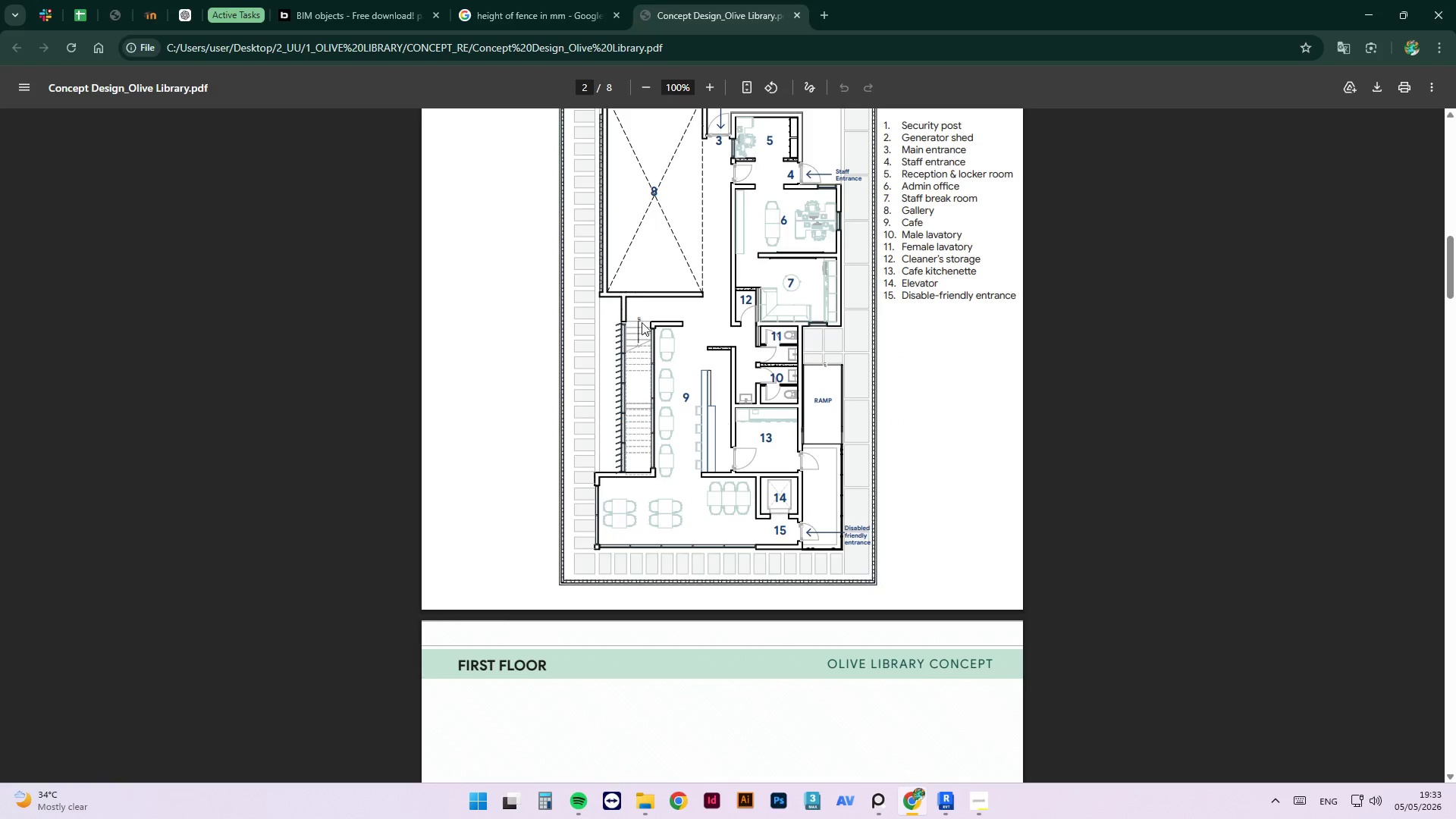 
scroll: coordinate [924, 607], scroll_direction: down, amount: 20.0
 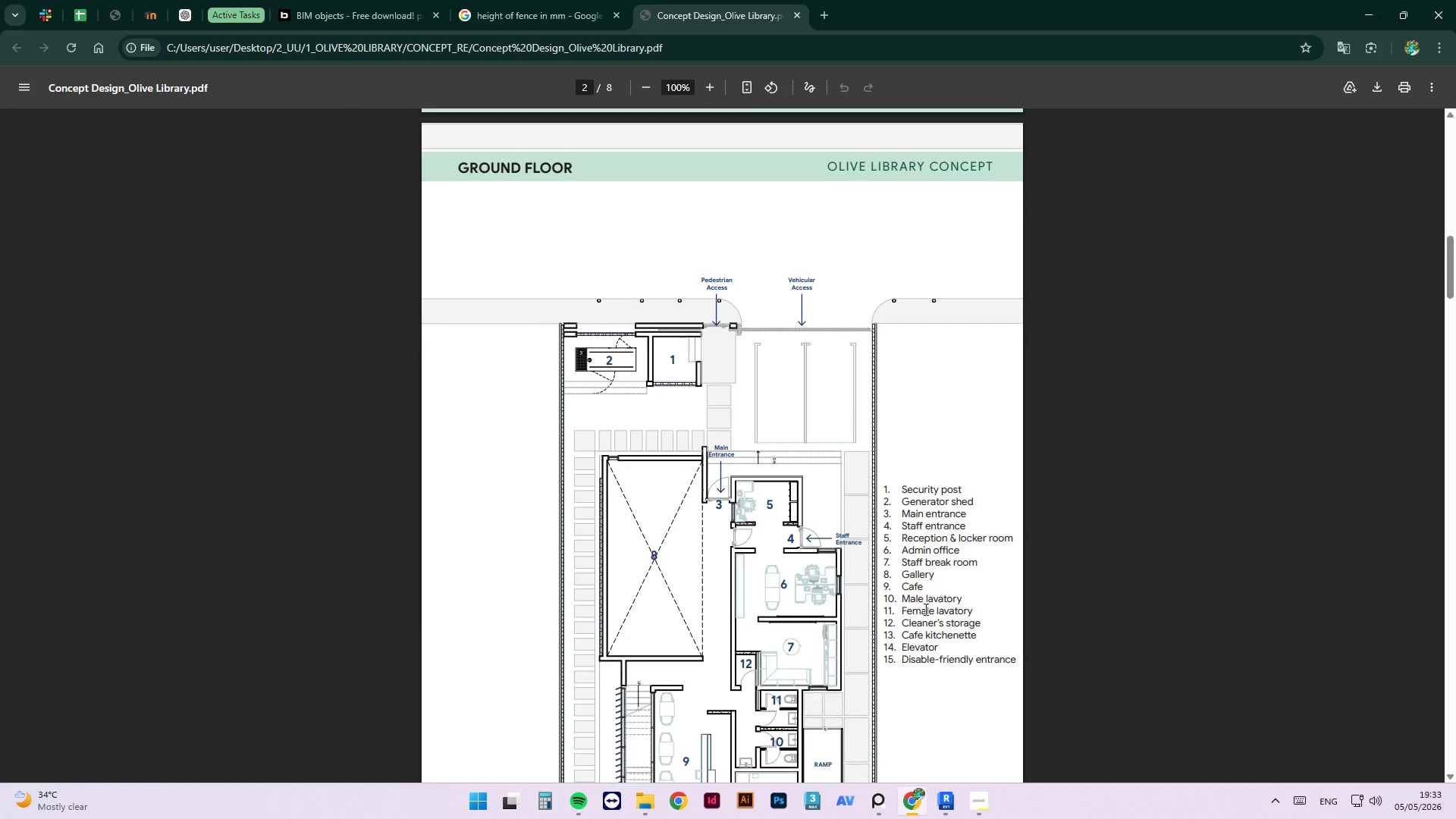 
scroll: coordinate [682, 329], scroll_direction: up, amount: 3.0
 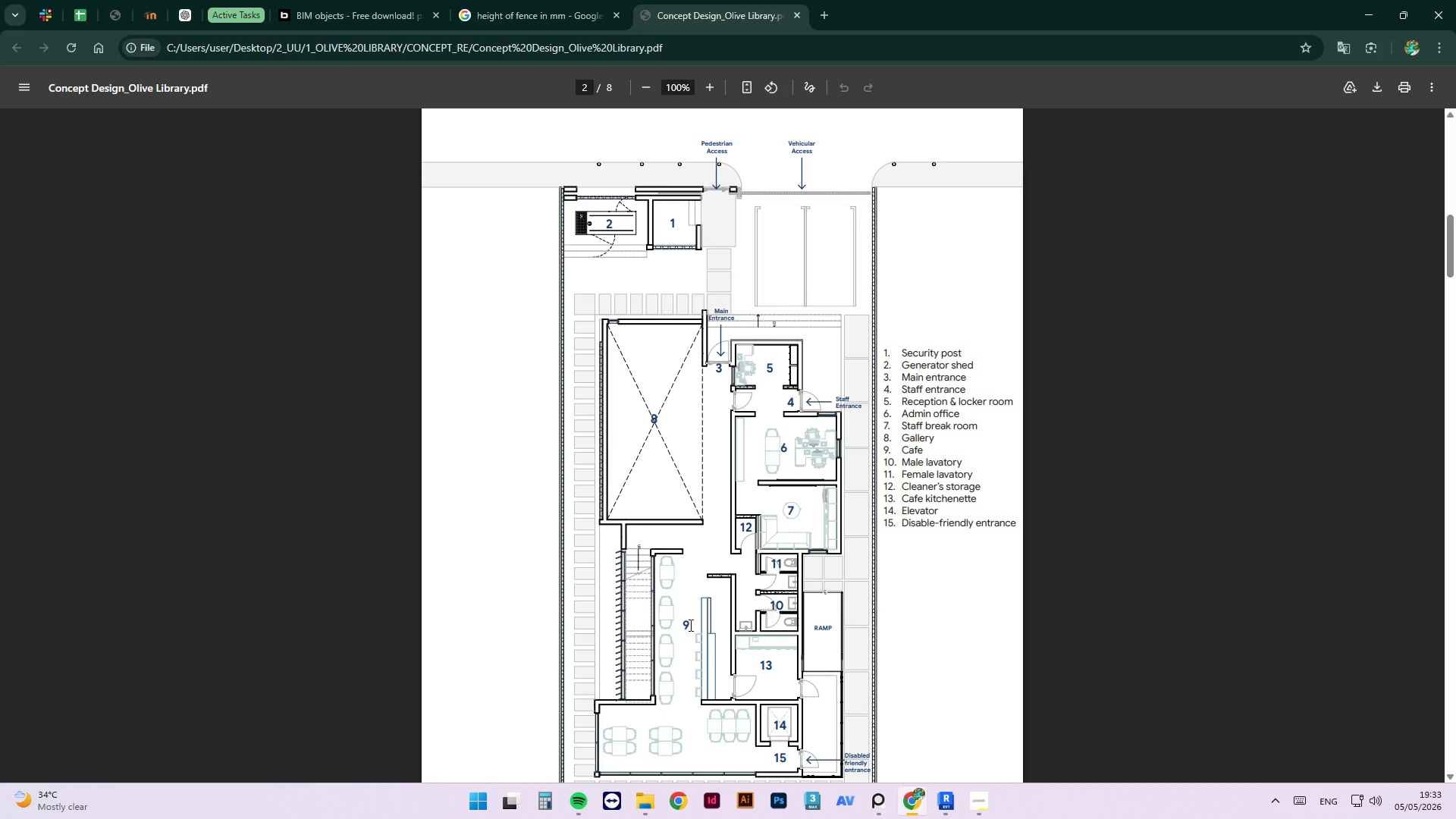 
wait(12.47)
 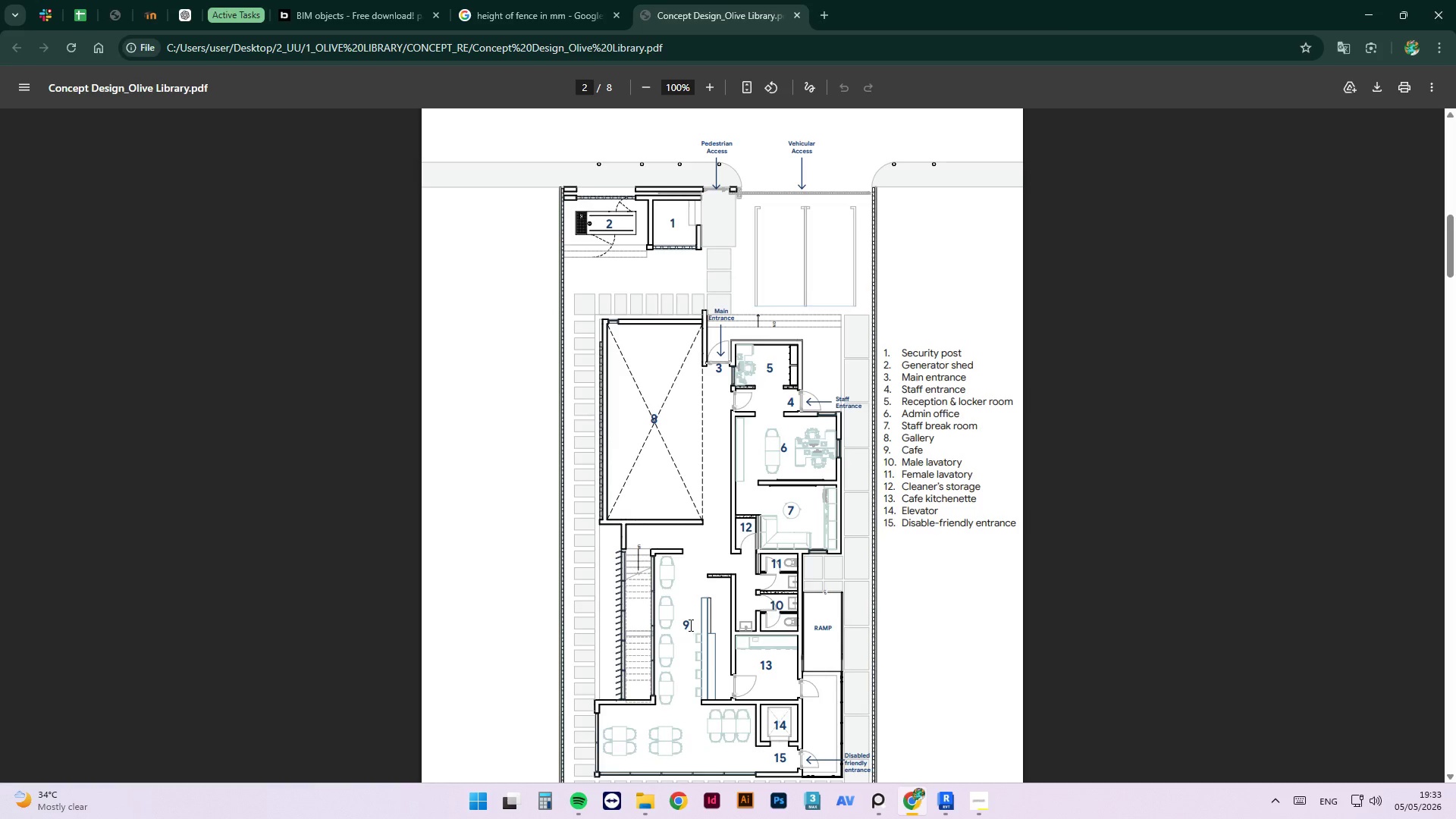 
left_click([1364, 14])
 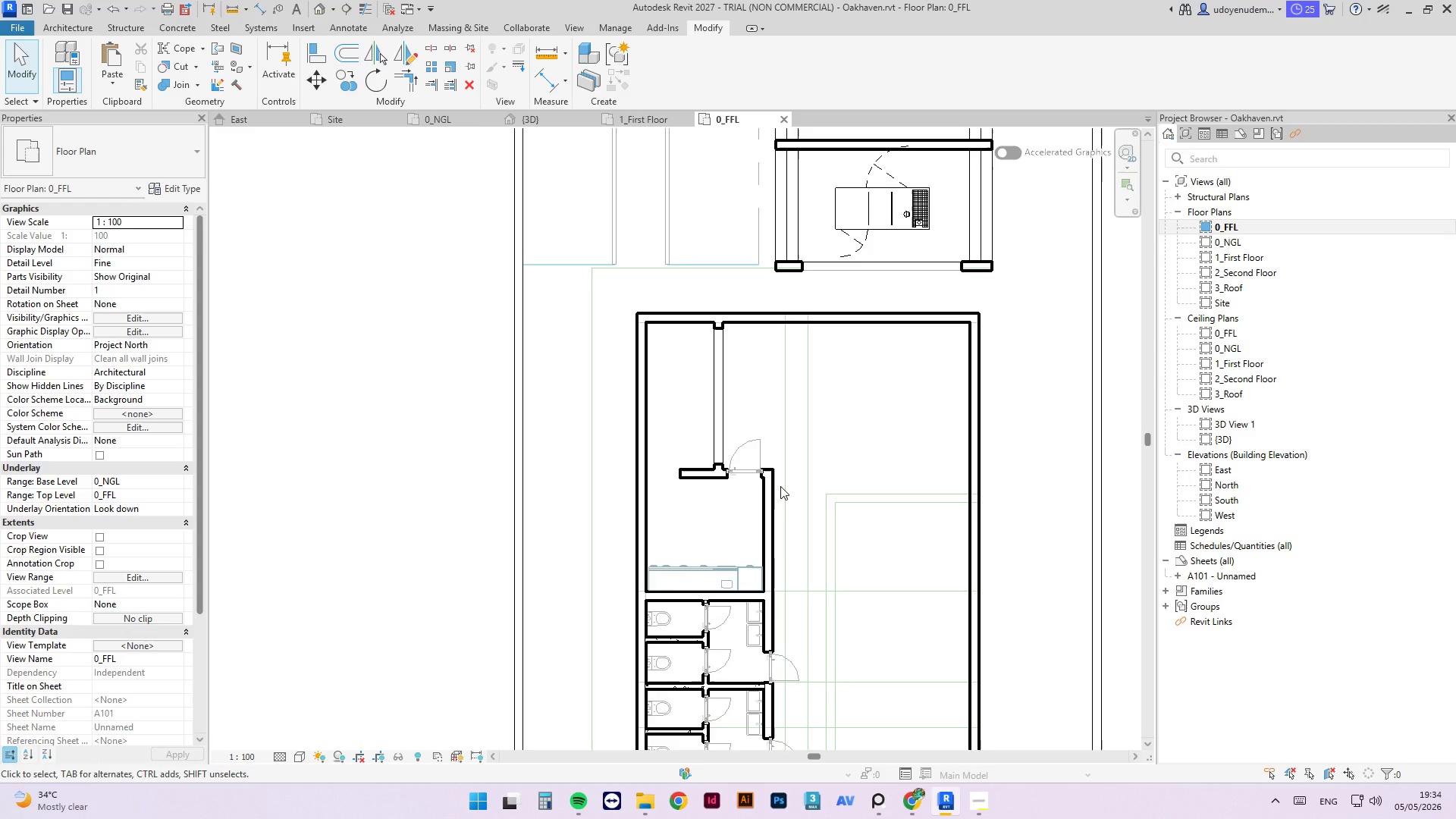 
wait(16.67)
 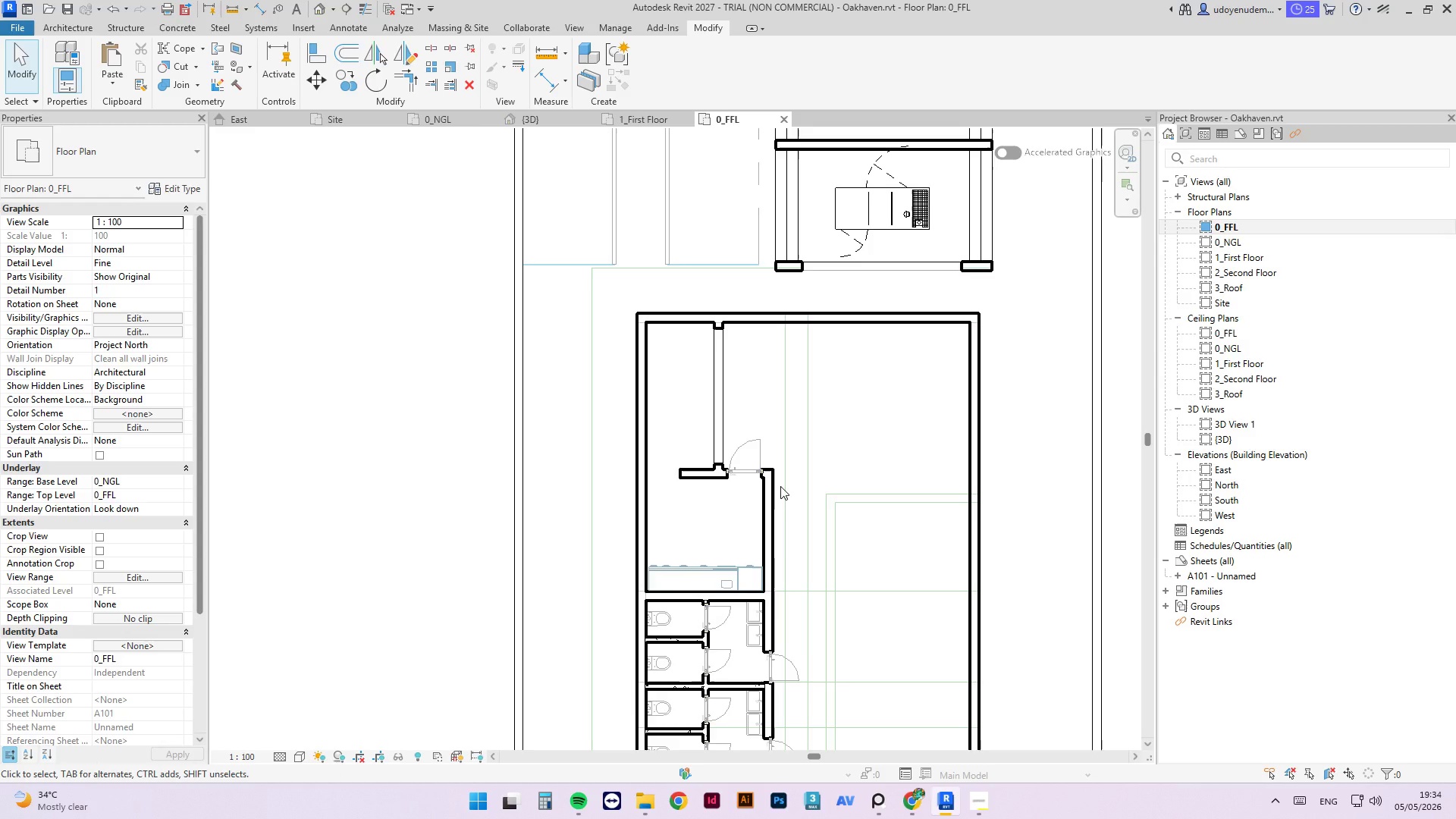 
left_click([913, 807])
 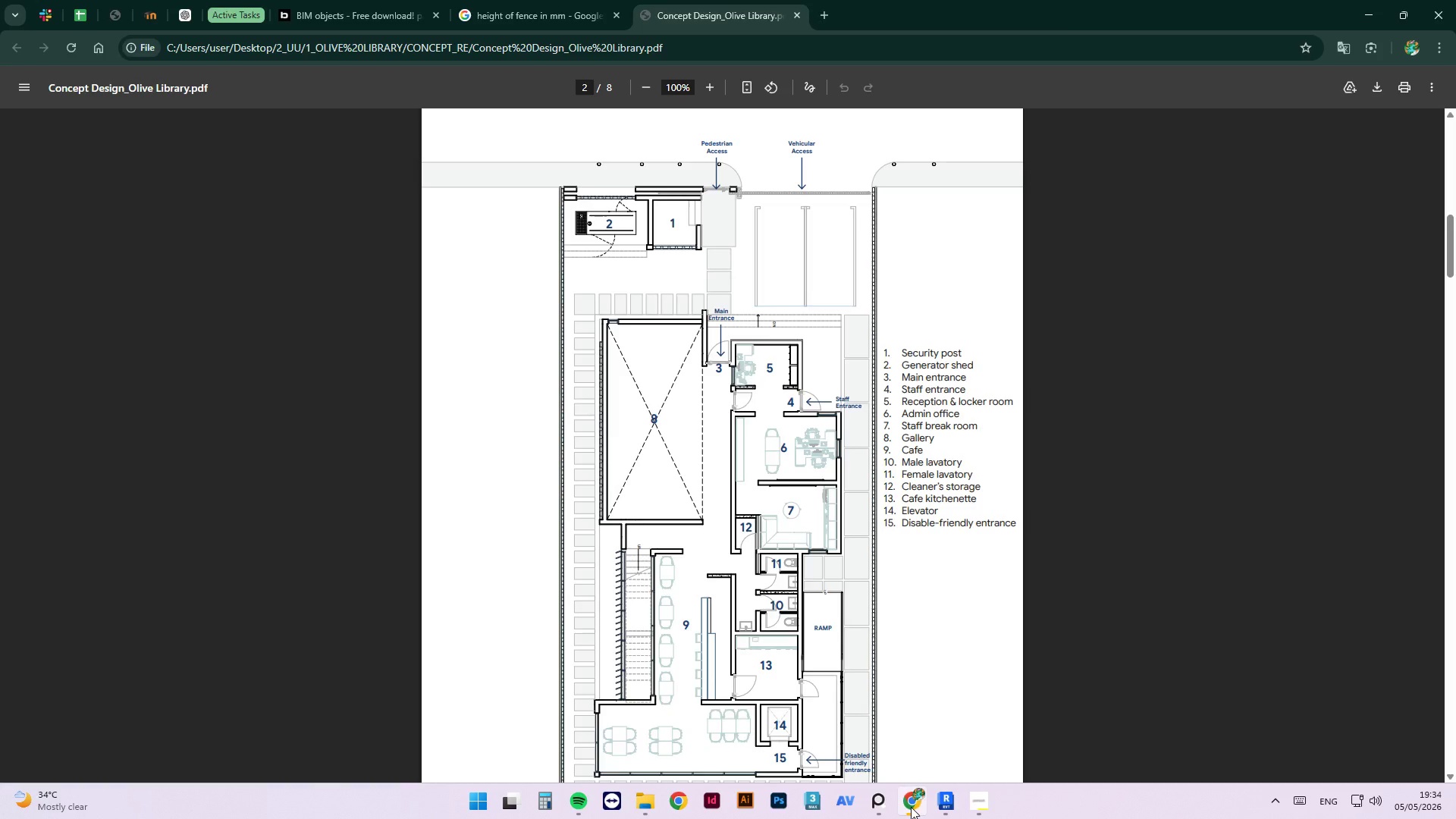 
left_click([911, 807])
 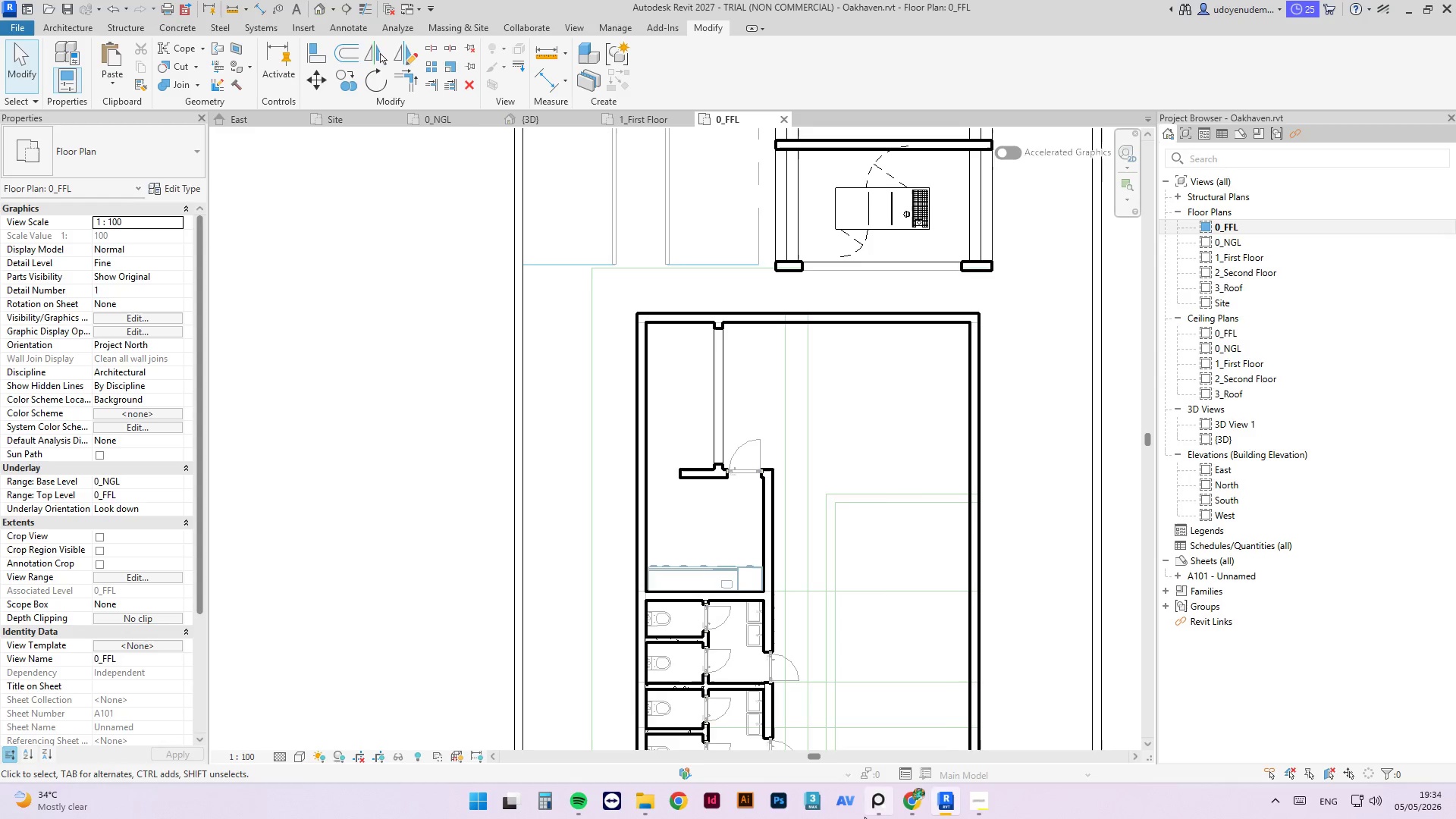 
left_click([900, 801])
 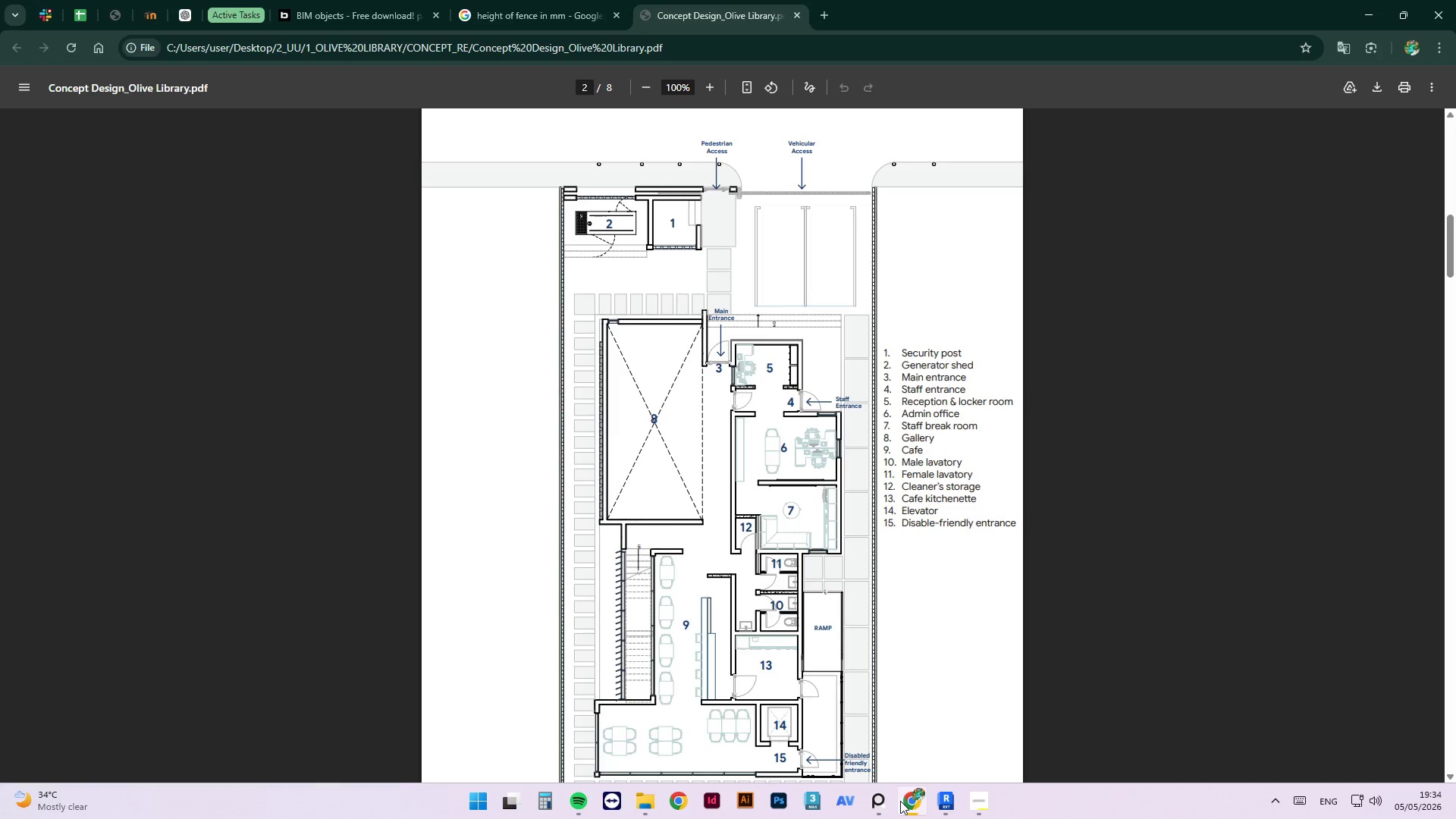 
wait(15.7)
 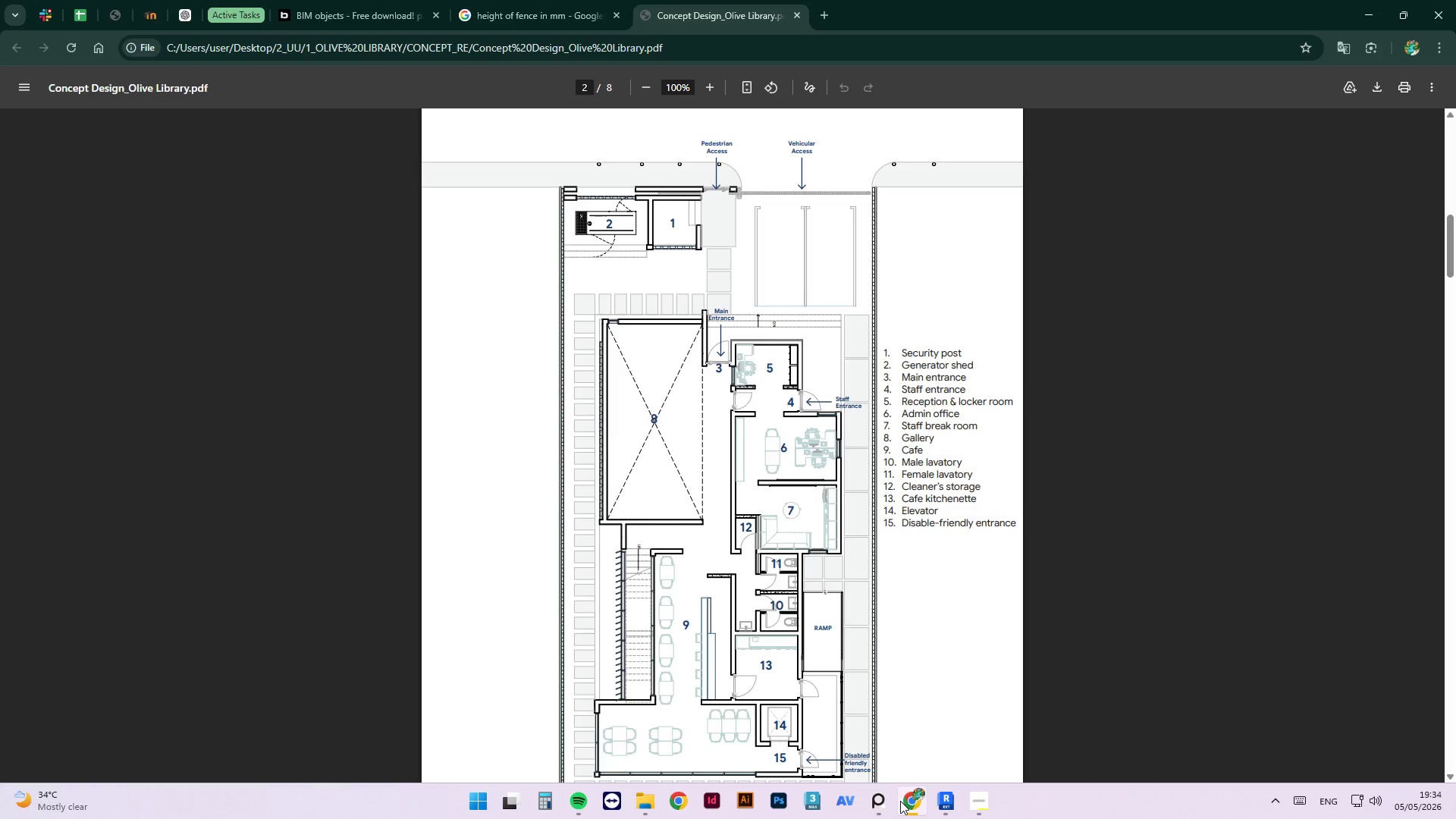 
left_click([900, 801])
 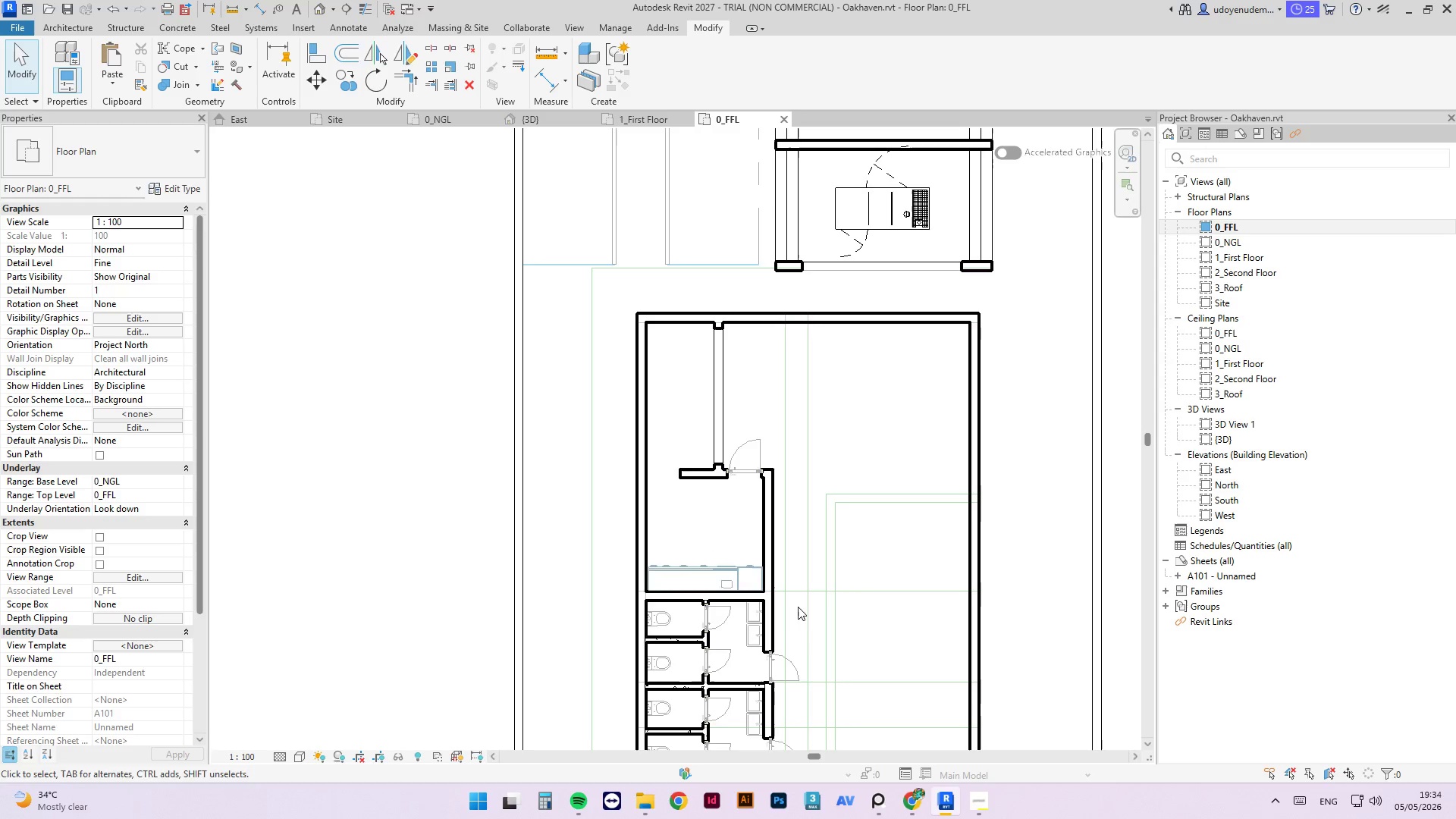 
scroll: coordinate [723, 426], scroll_direction: up, amount: 3.0
 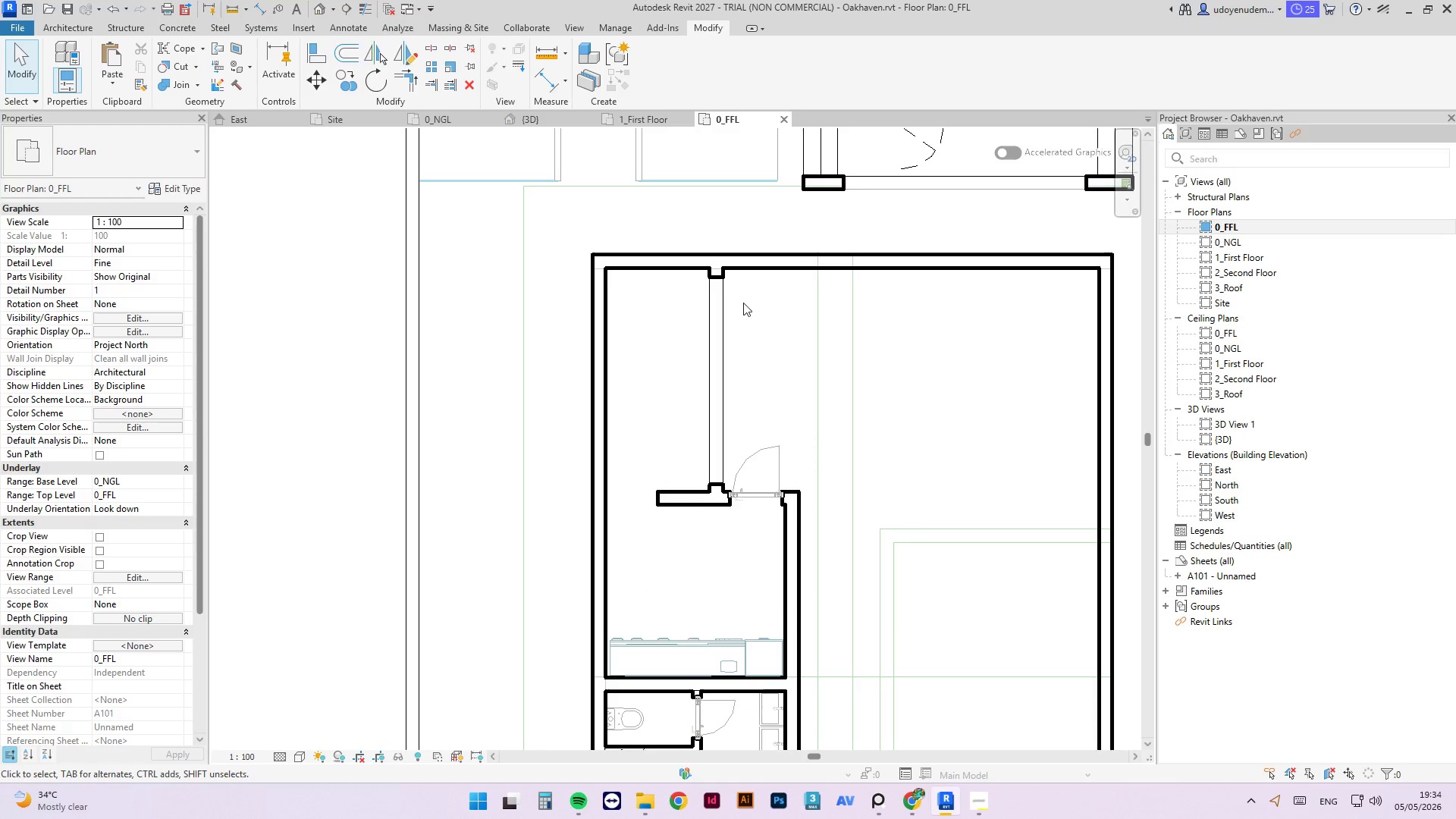 
left_click([723, 303])
 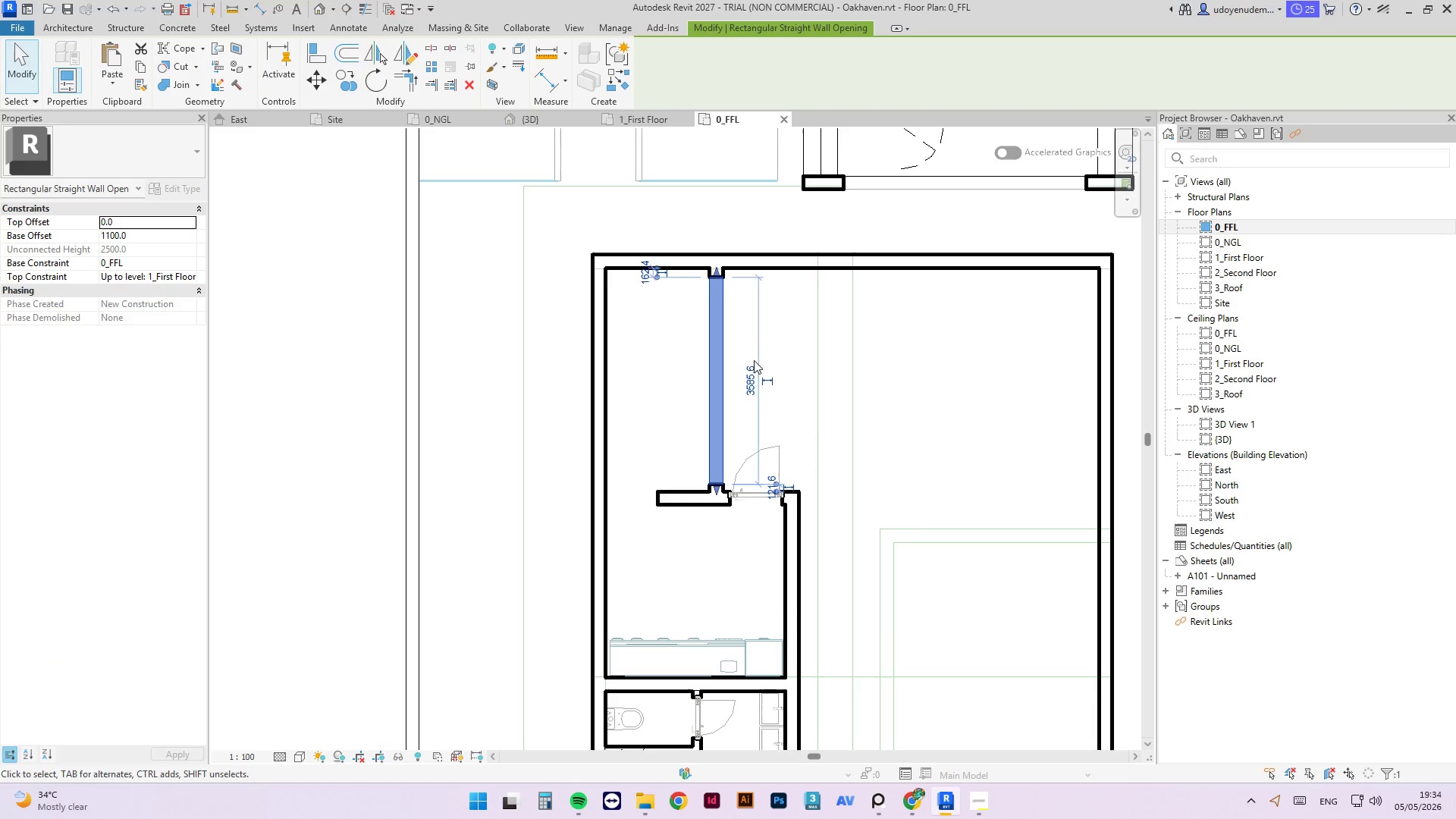 
left_click([750, 378])
 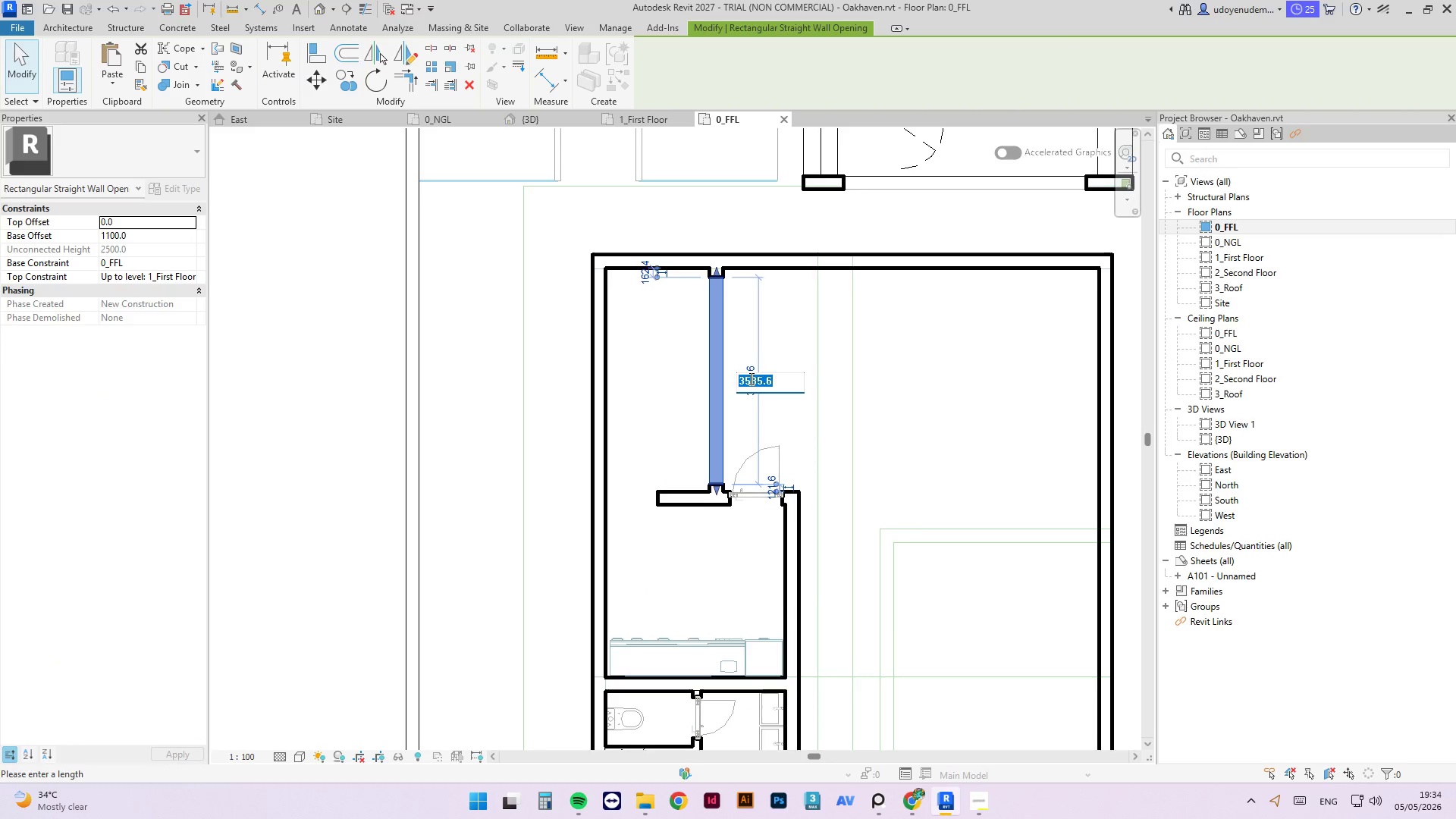 
key(Numpad3)
 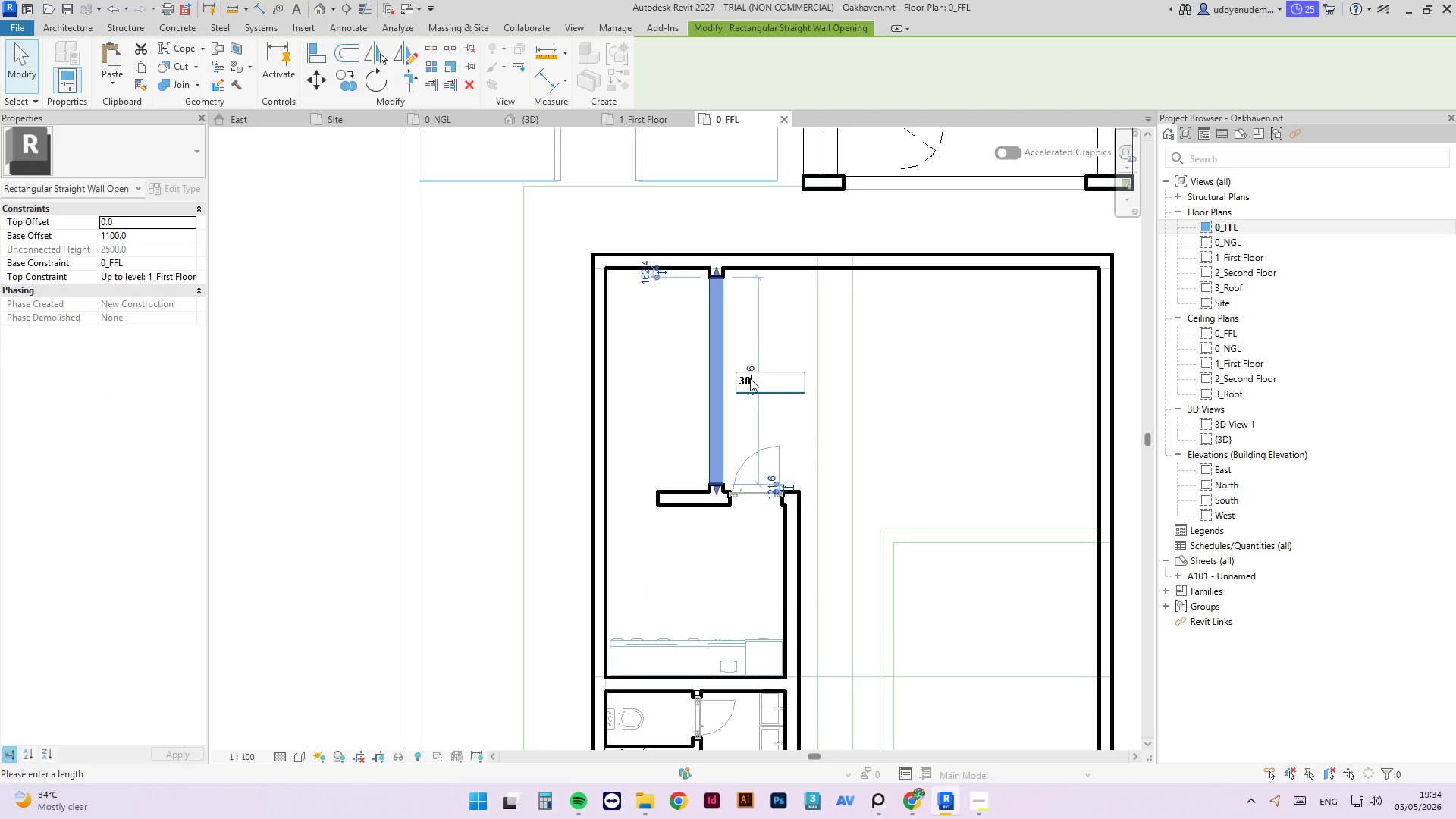 
key(Numpad0)
 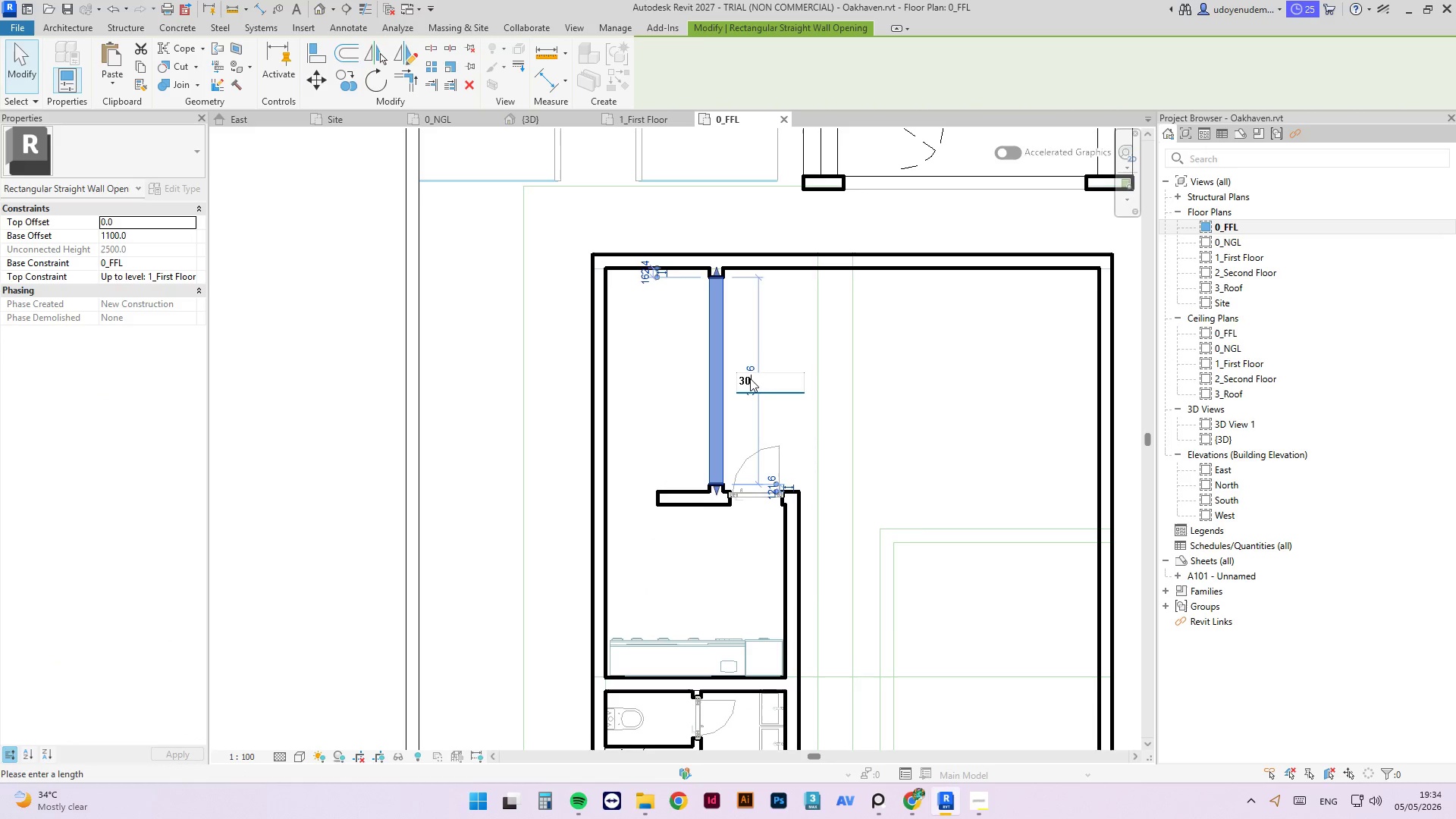 
key(Numpad0)
 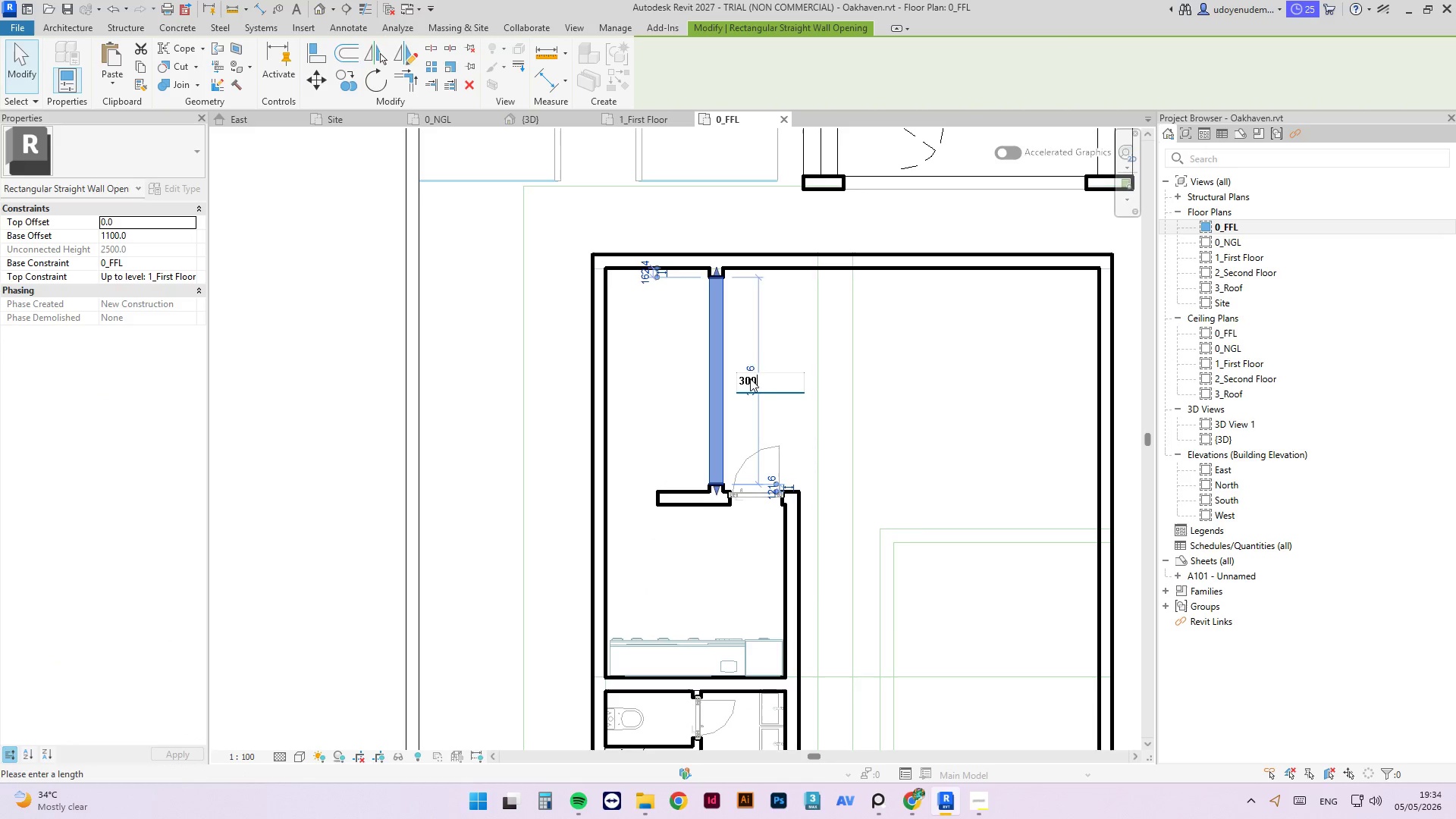 
key(Numpad0)
 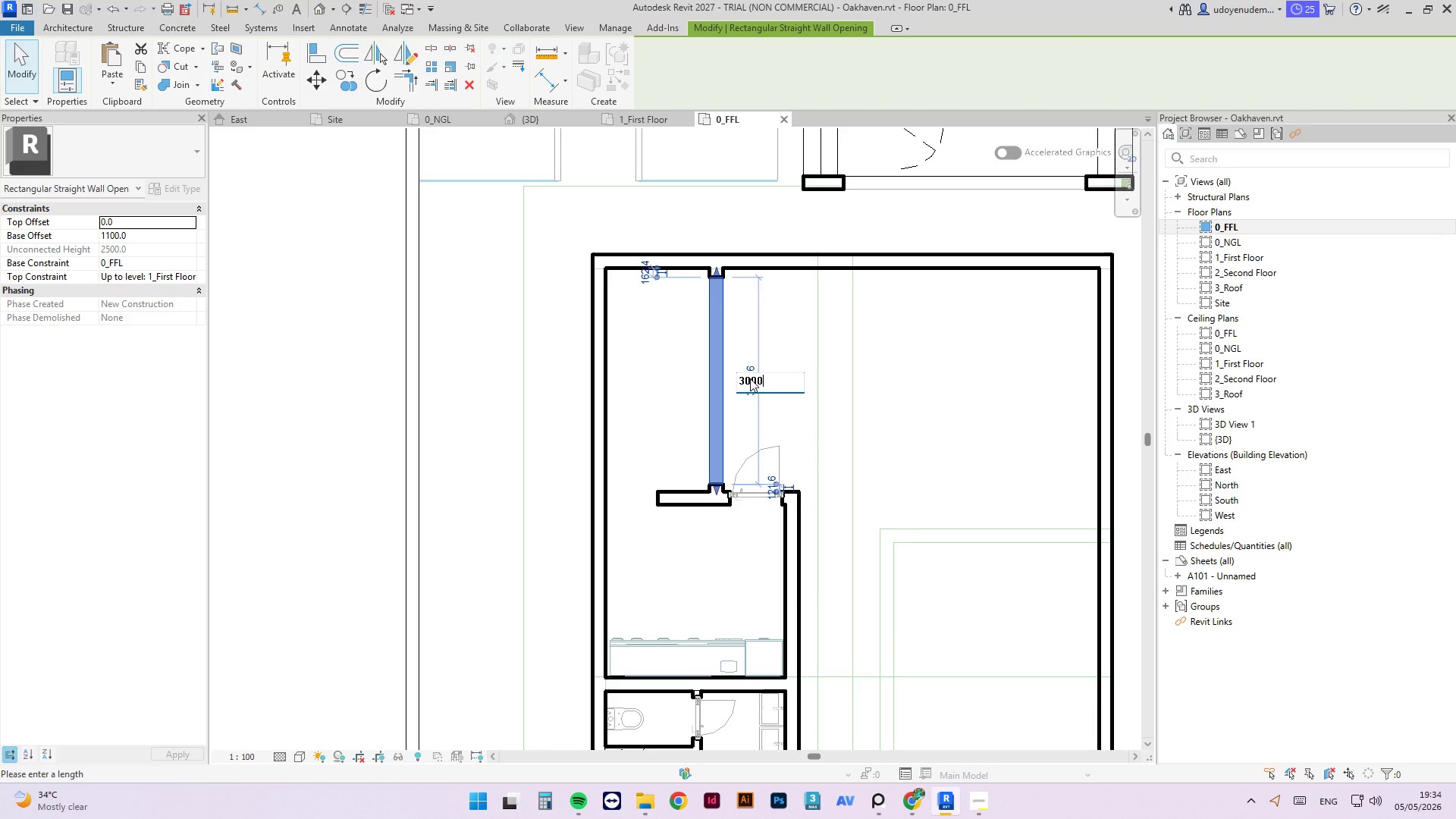 
key(NumpadEnter)
 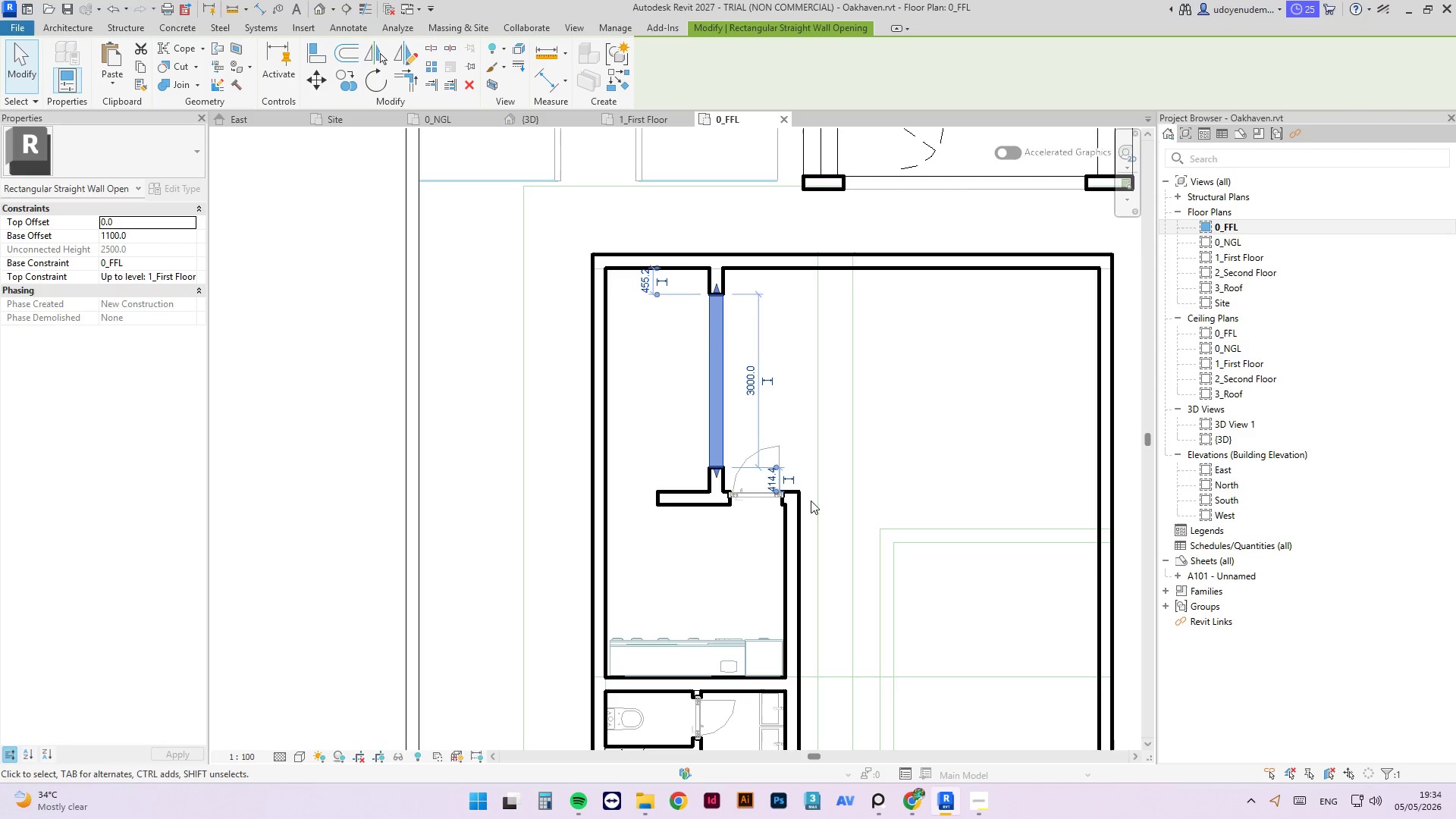 
scroll: coordinate [695, 359], scroll_direction: down, amount: 3.0
 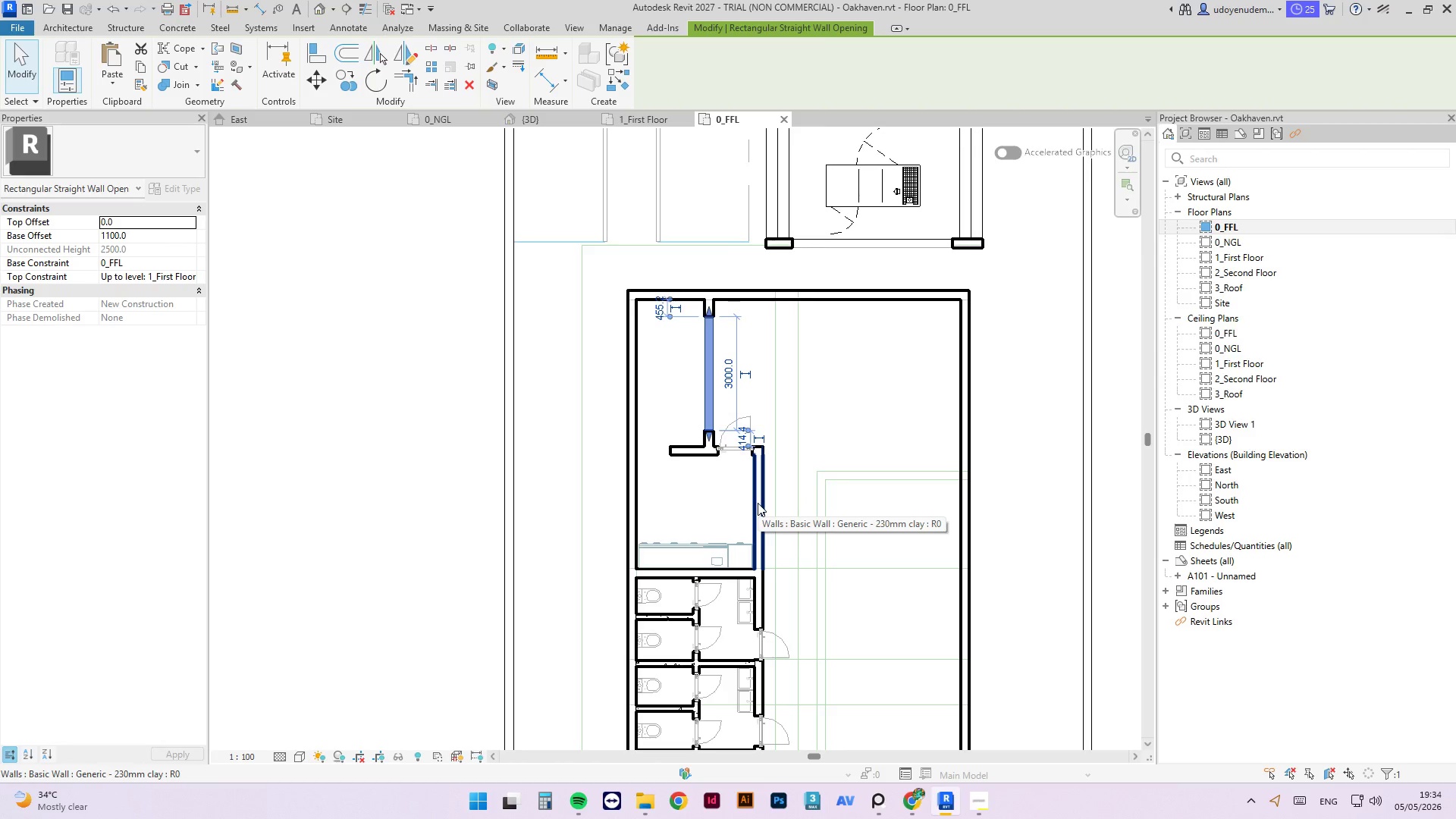 
wait(6.65)
 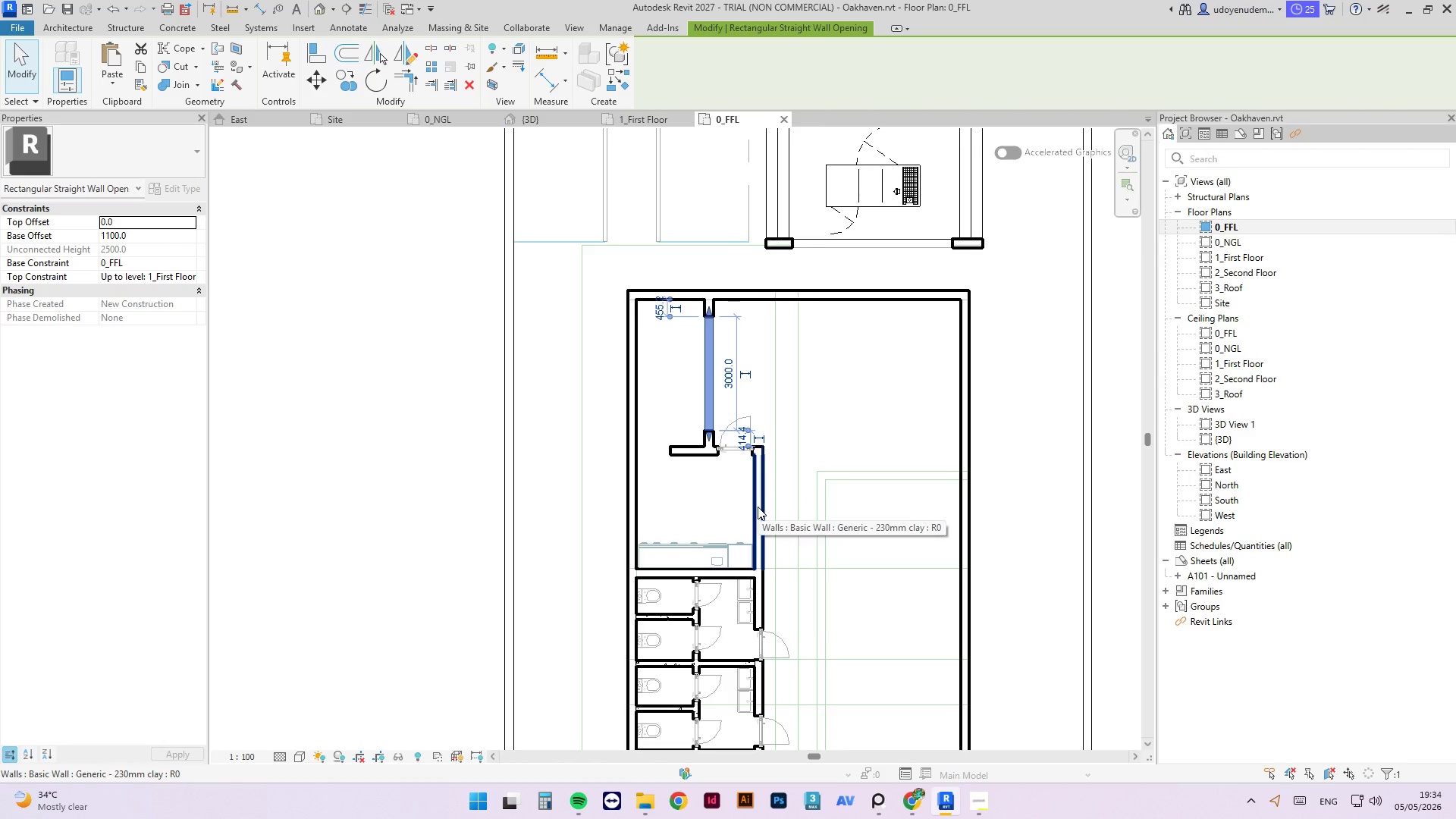 
scroll: coordinate [708, 453], scroll_direction: up, amount: 2.0
 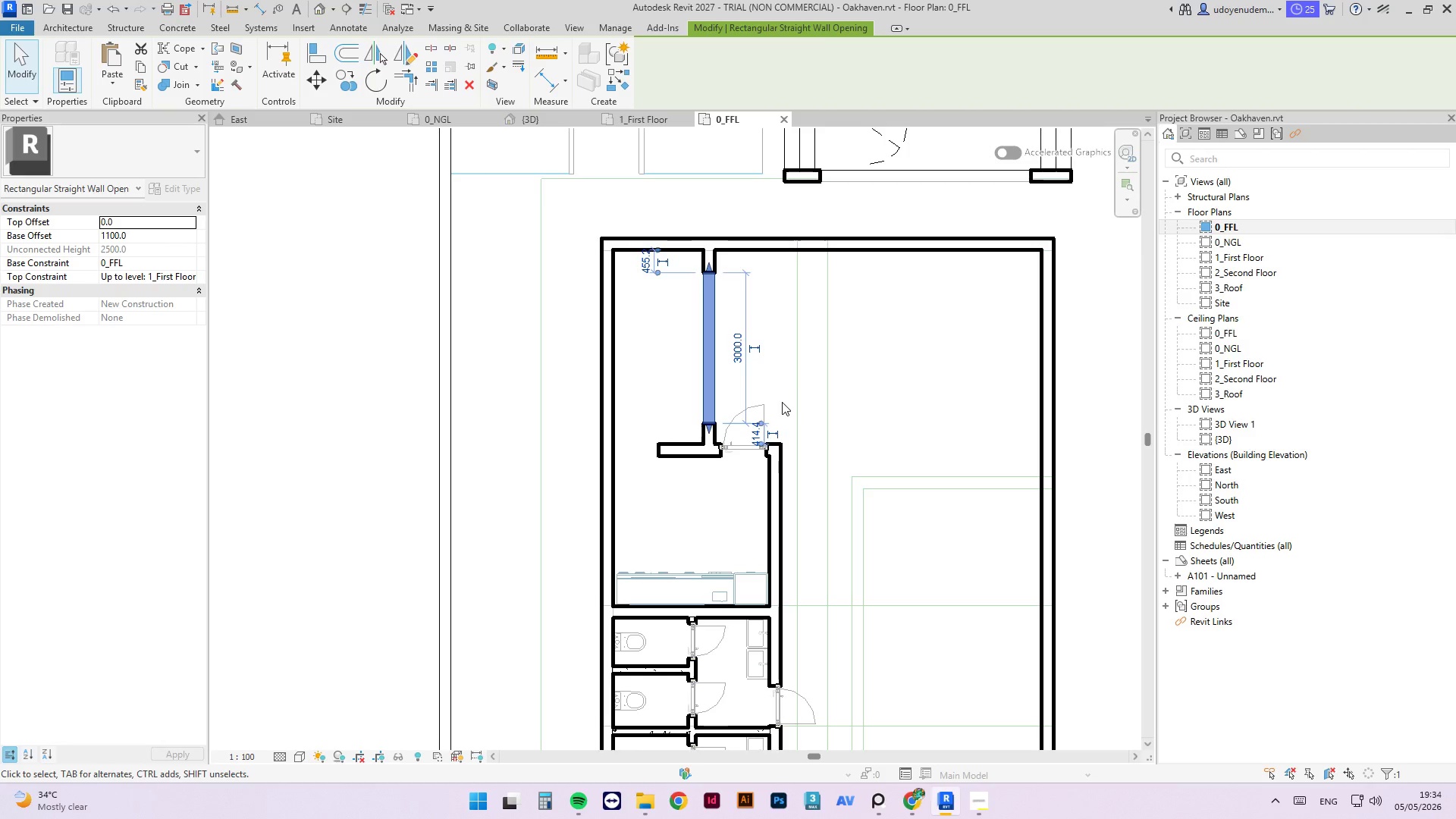 
wait(6.34)
 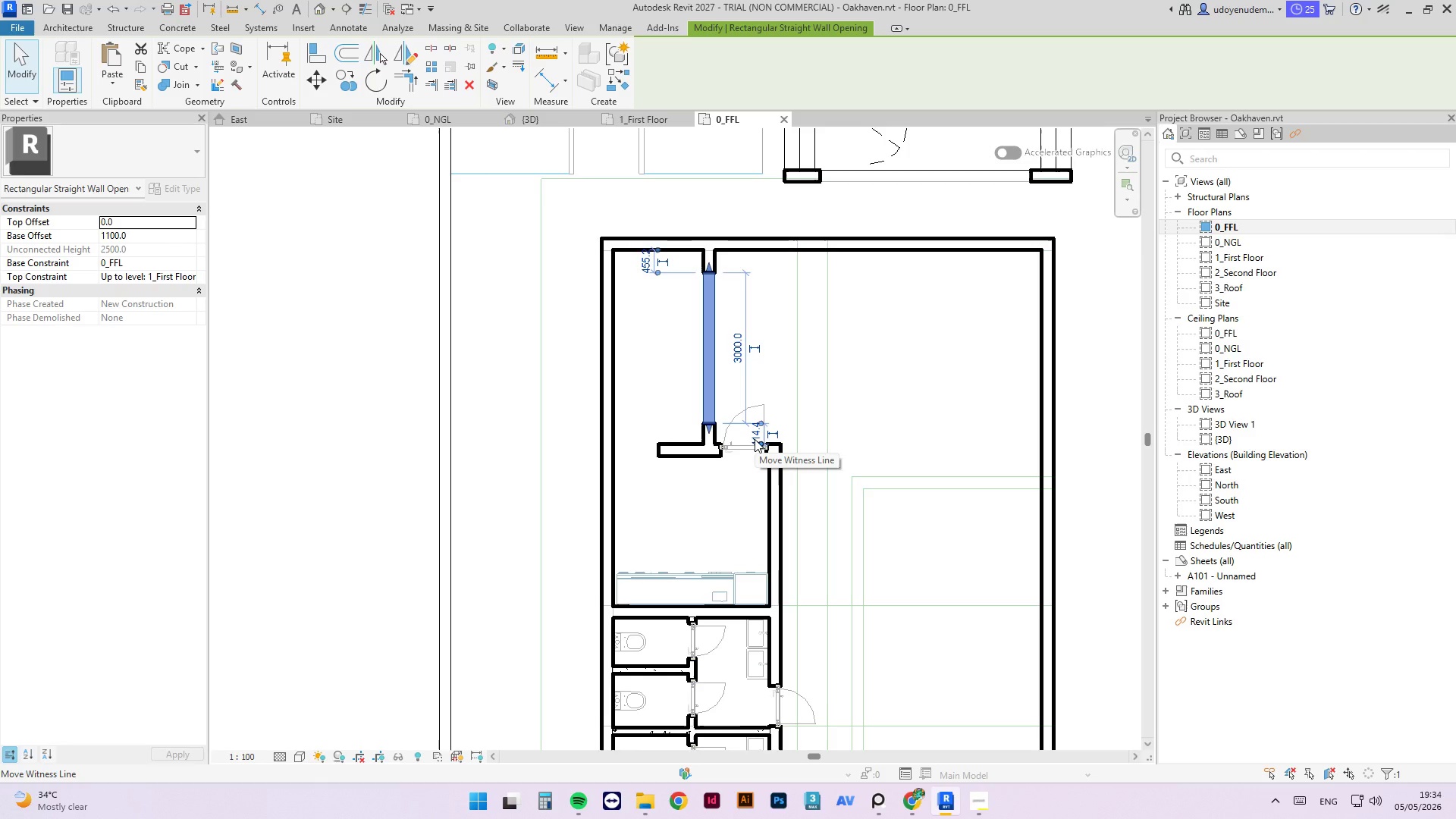 
left_click([713, 541])
 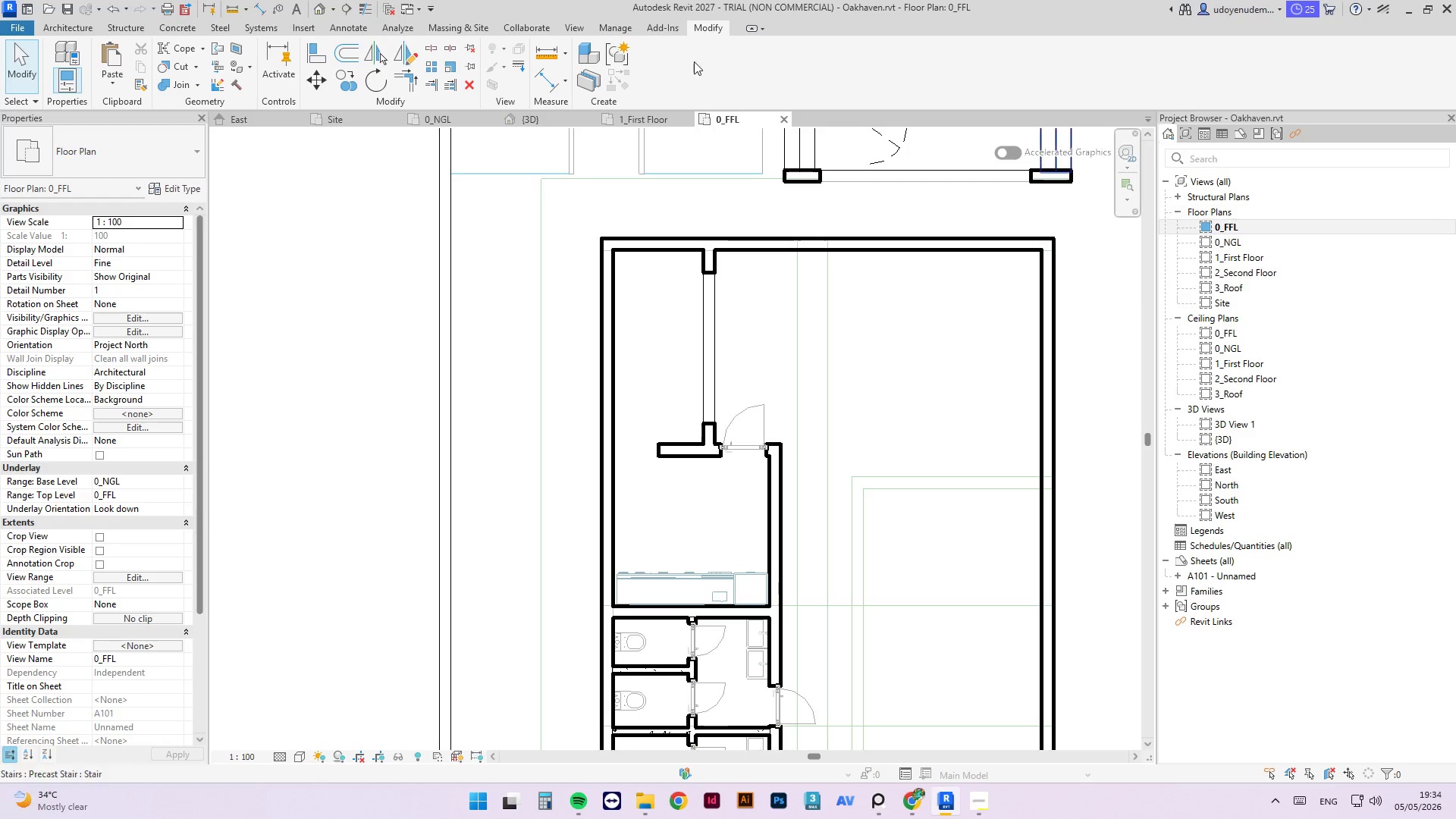 
left_click([516, 118])
 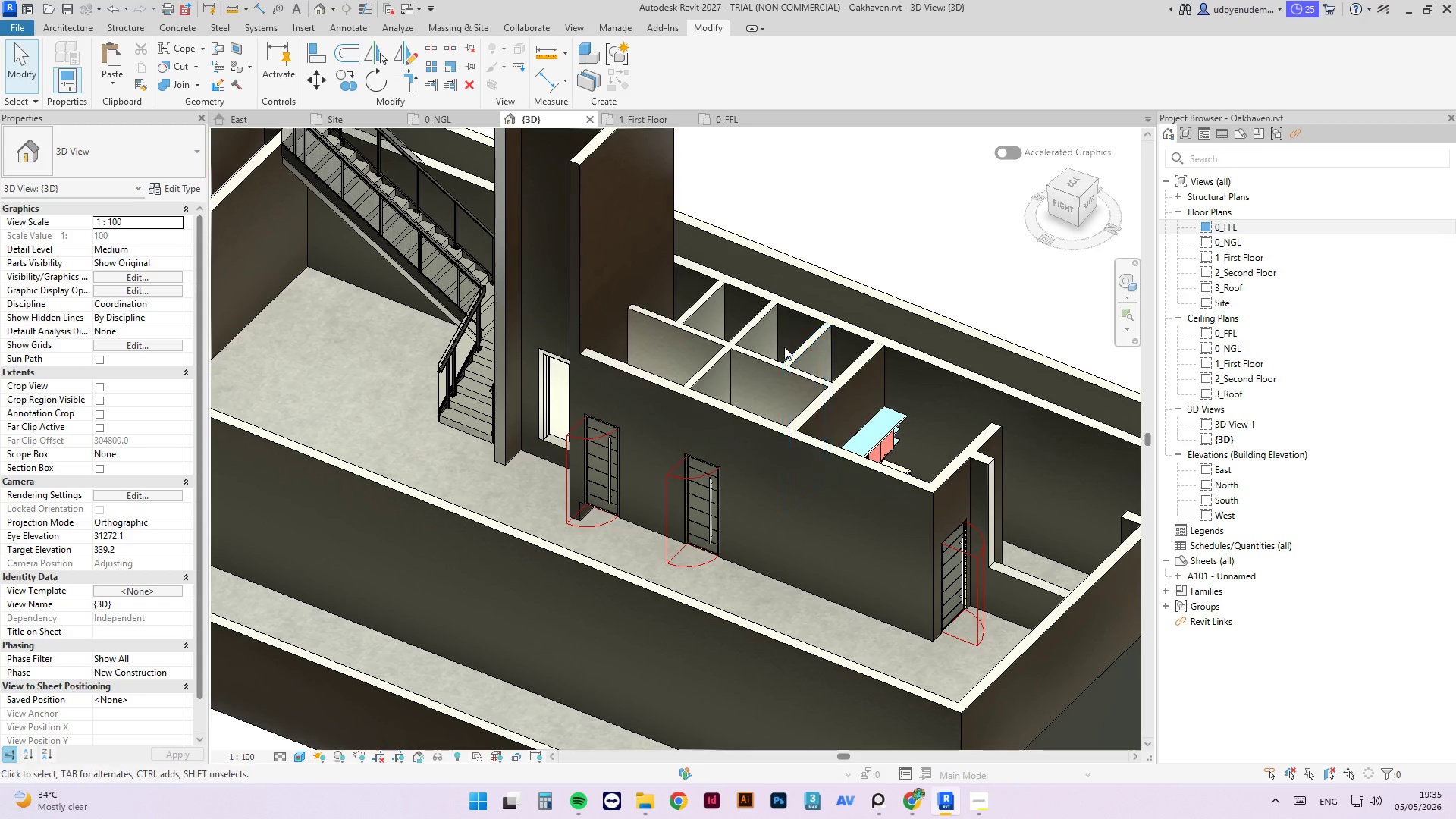 
hold_key(key=ShiftLeft, duration=2.19)
 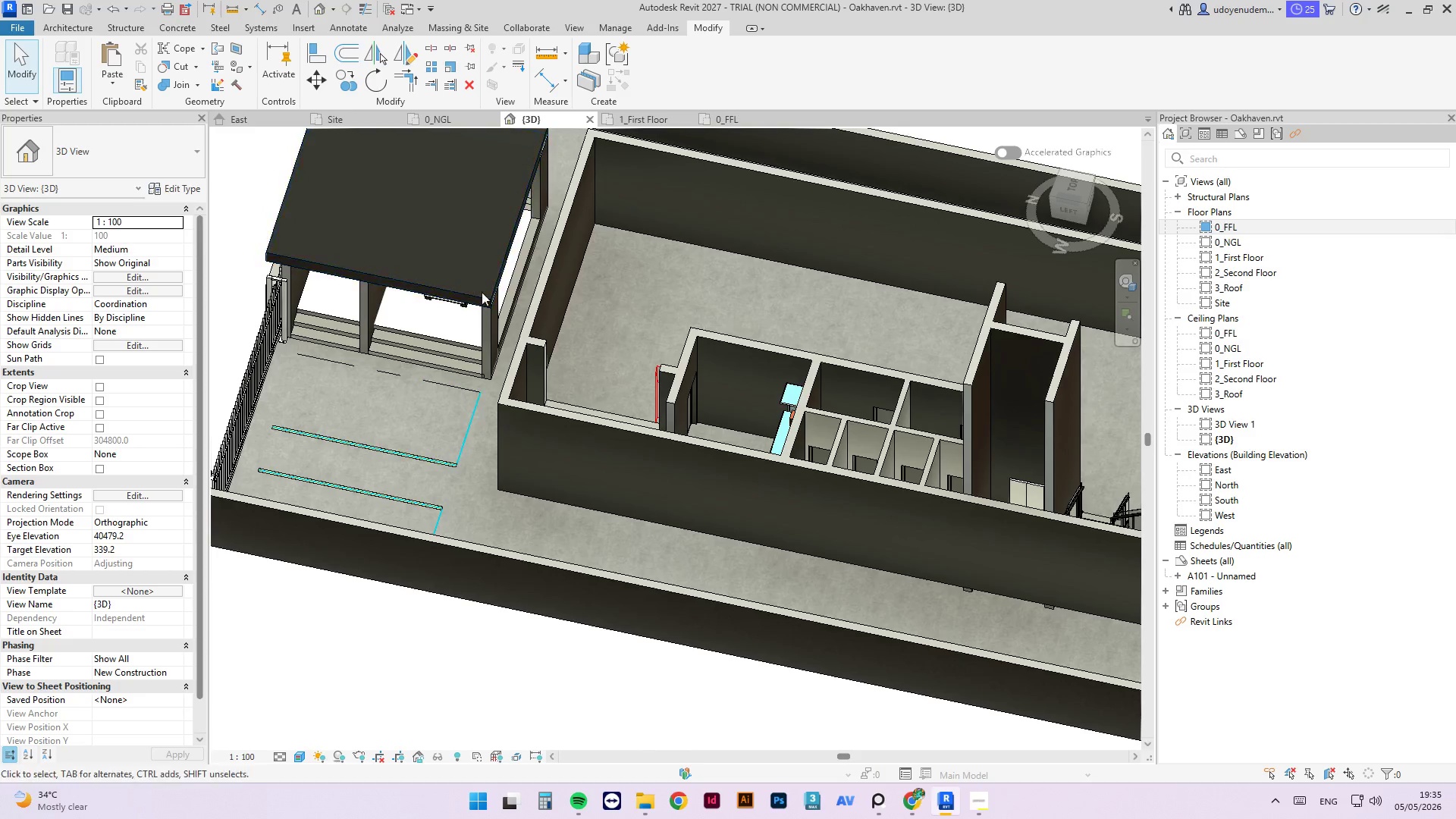 
scroll: coordinate [555, 366], scroll_direction: down, amount: 2.0
 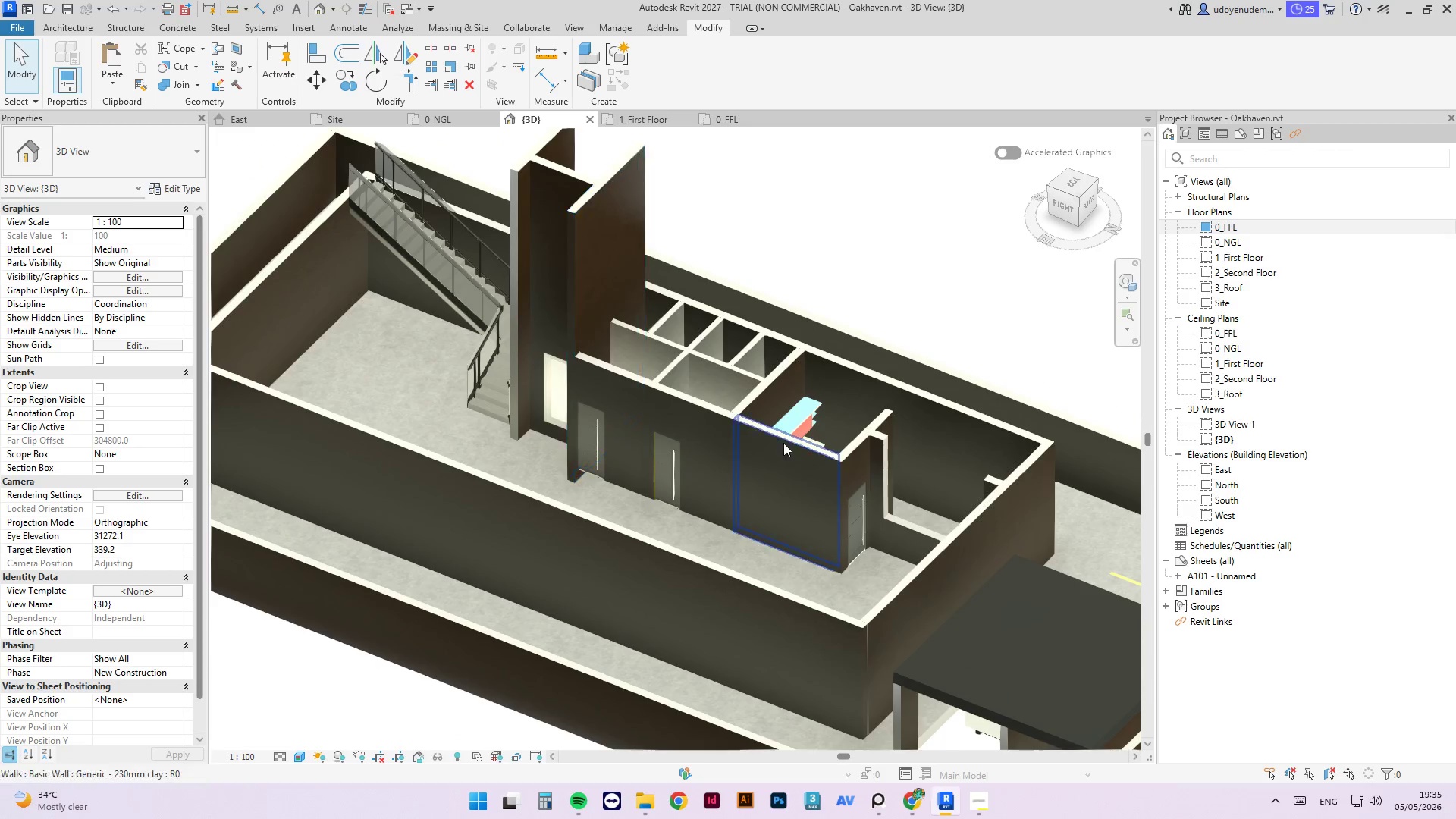 
scroll: coordinate [526, 347], scroll_direction: up, amount: 3.0
 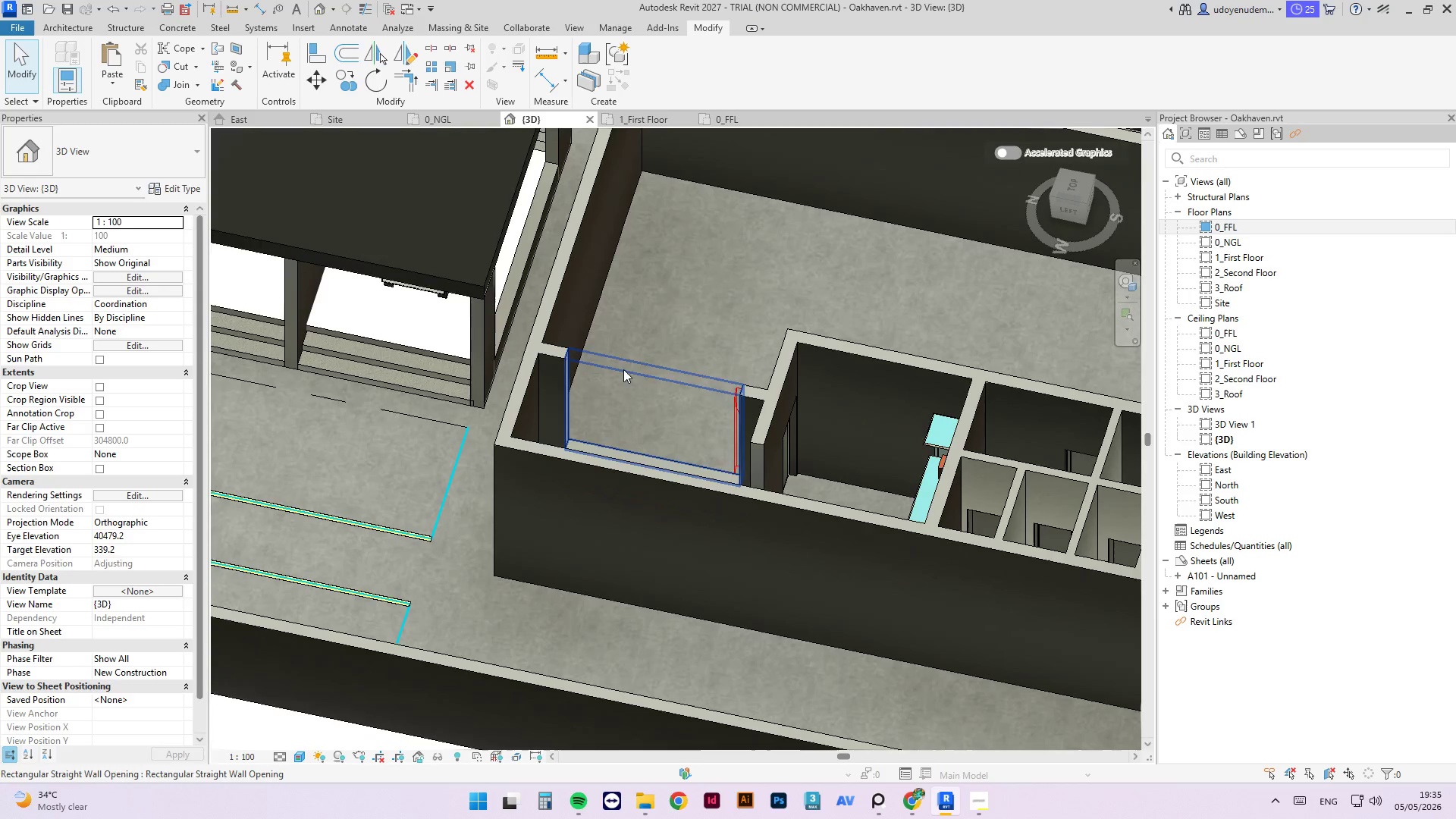 
left_click([623, 369])
 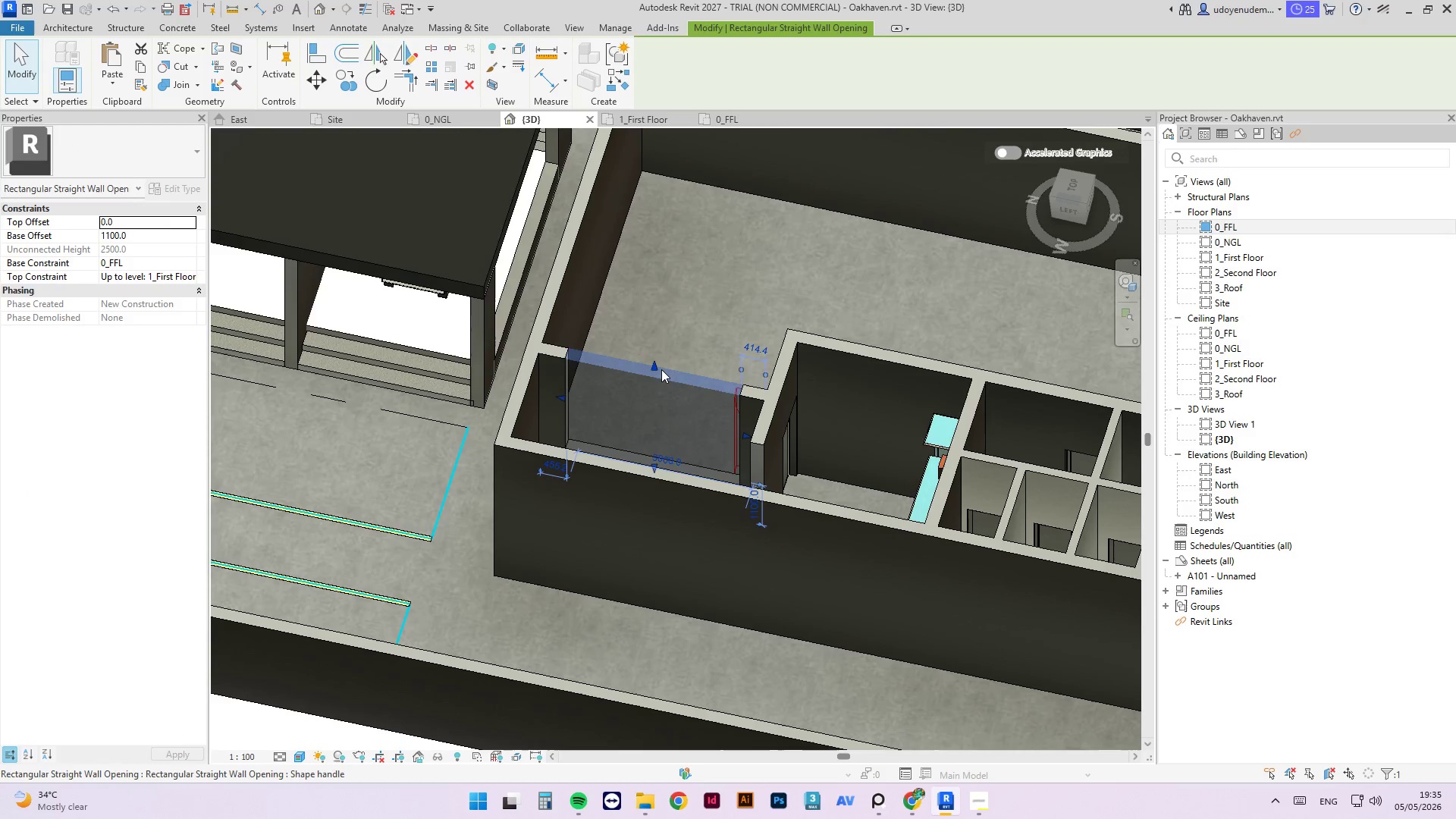 
left_click_drag(start_coordinate=[658, 369], to_coordinate=[664, 395])
 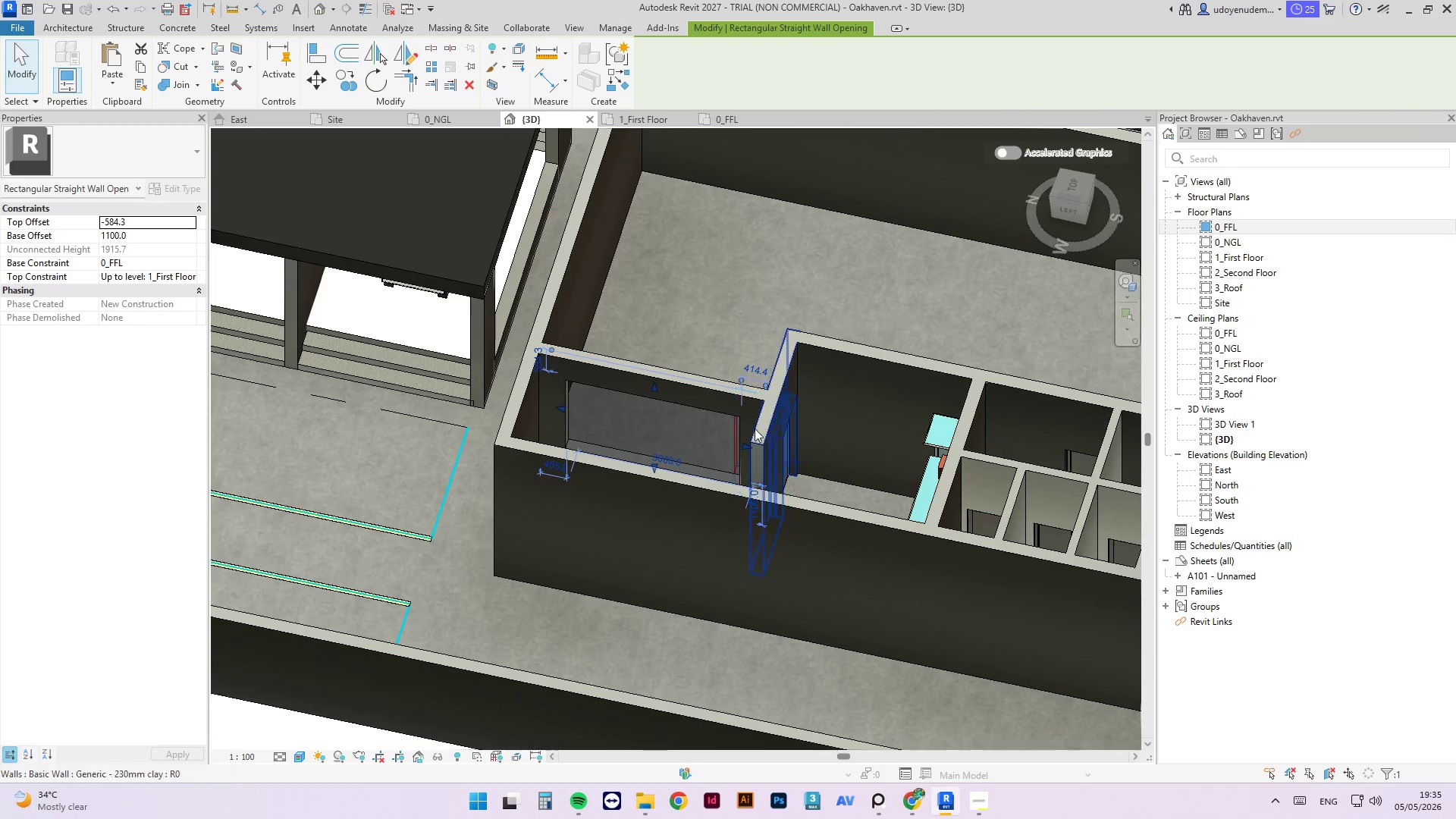 
hold_key(key=ShiftLeft, duration=4.16)
 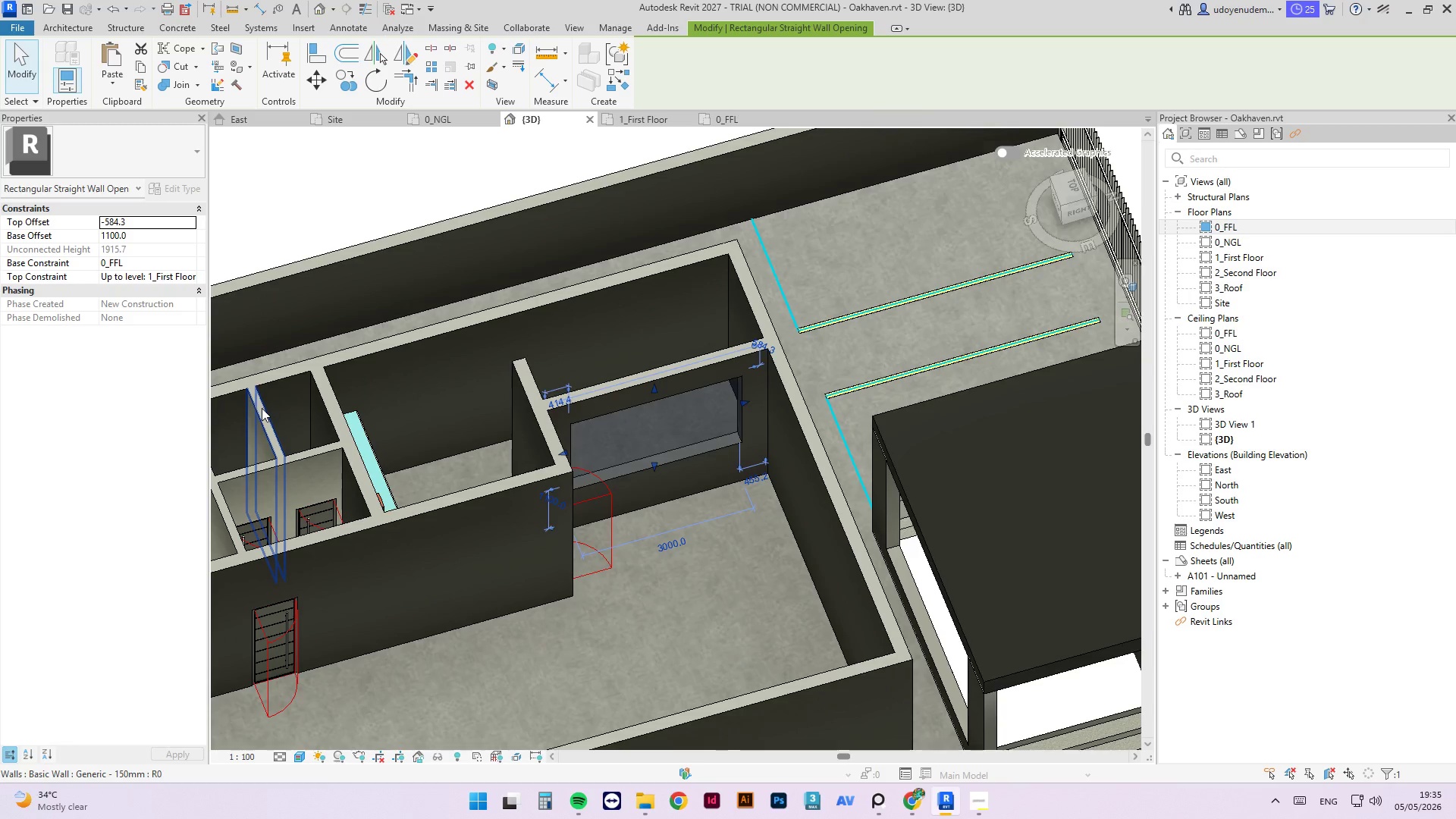 
wait(14.36)
 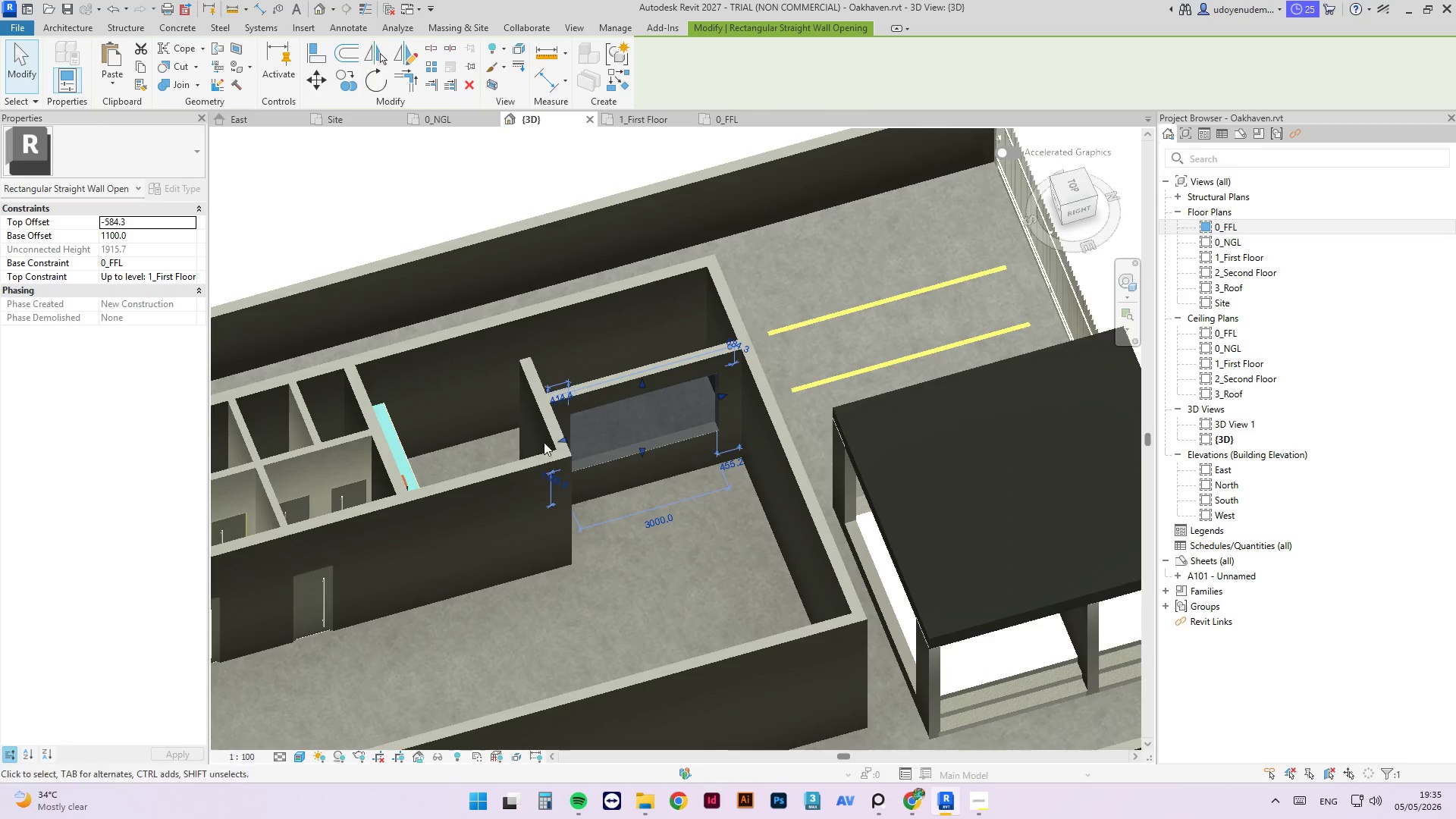 
hold_key(key=ShiftLeft, duration=1.58)
 